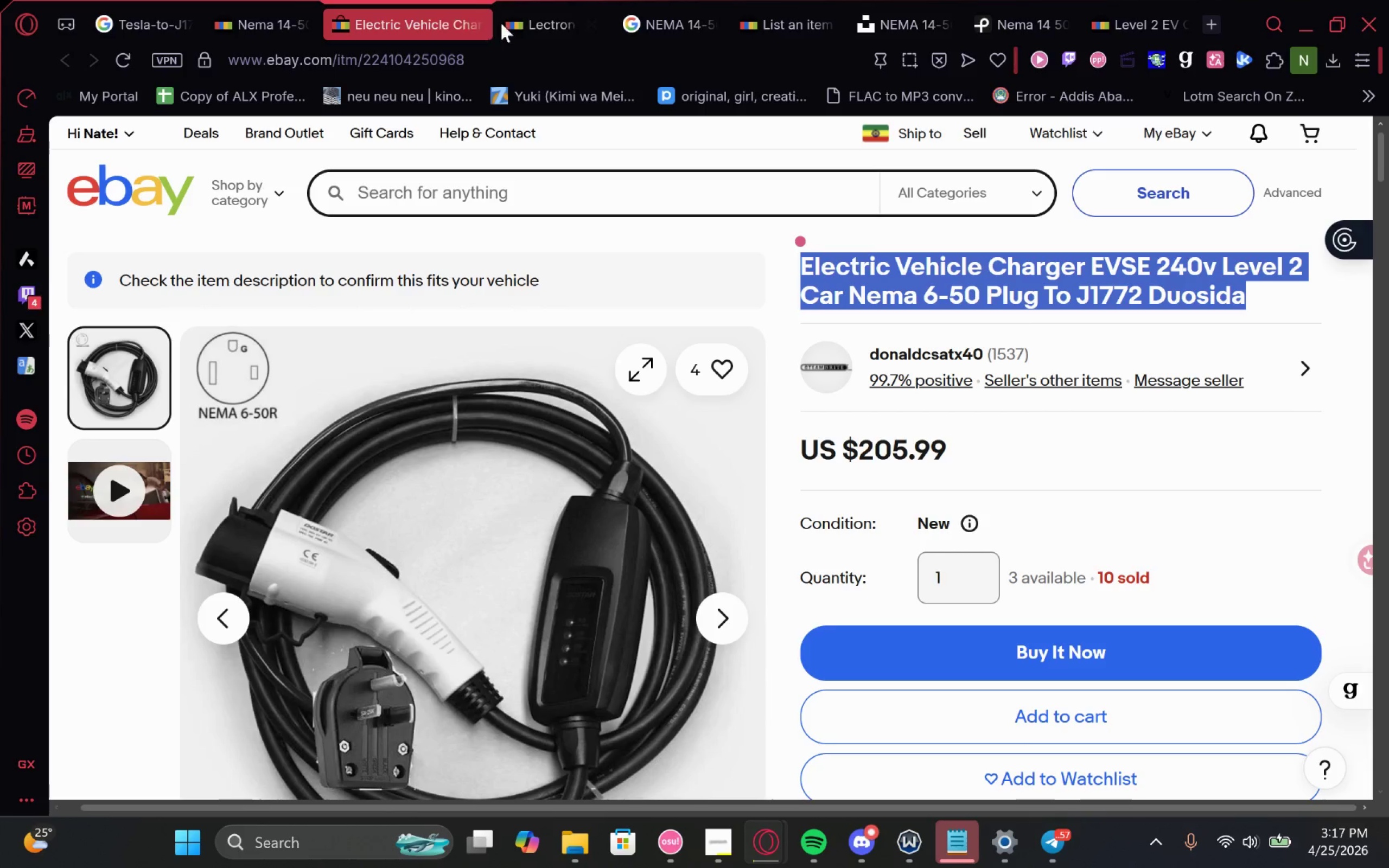 
double_click([517, 1])
 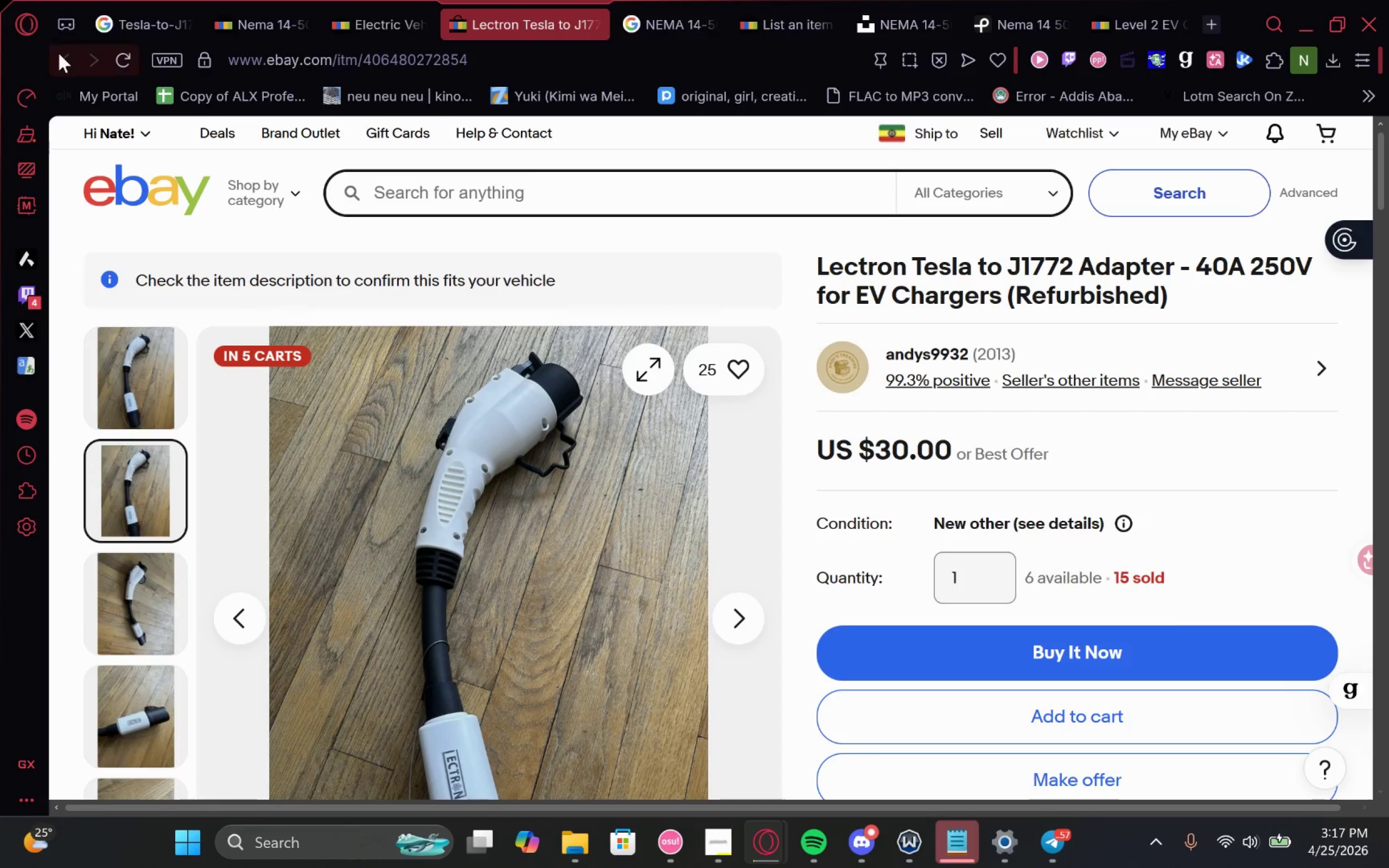 
mouse_move([71, 82])
 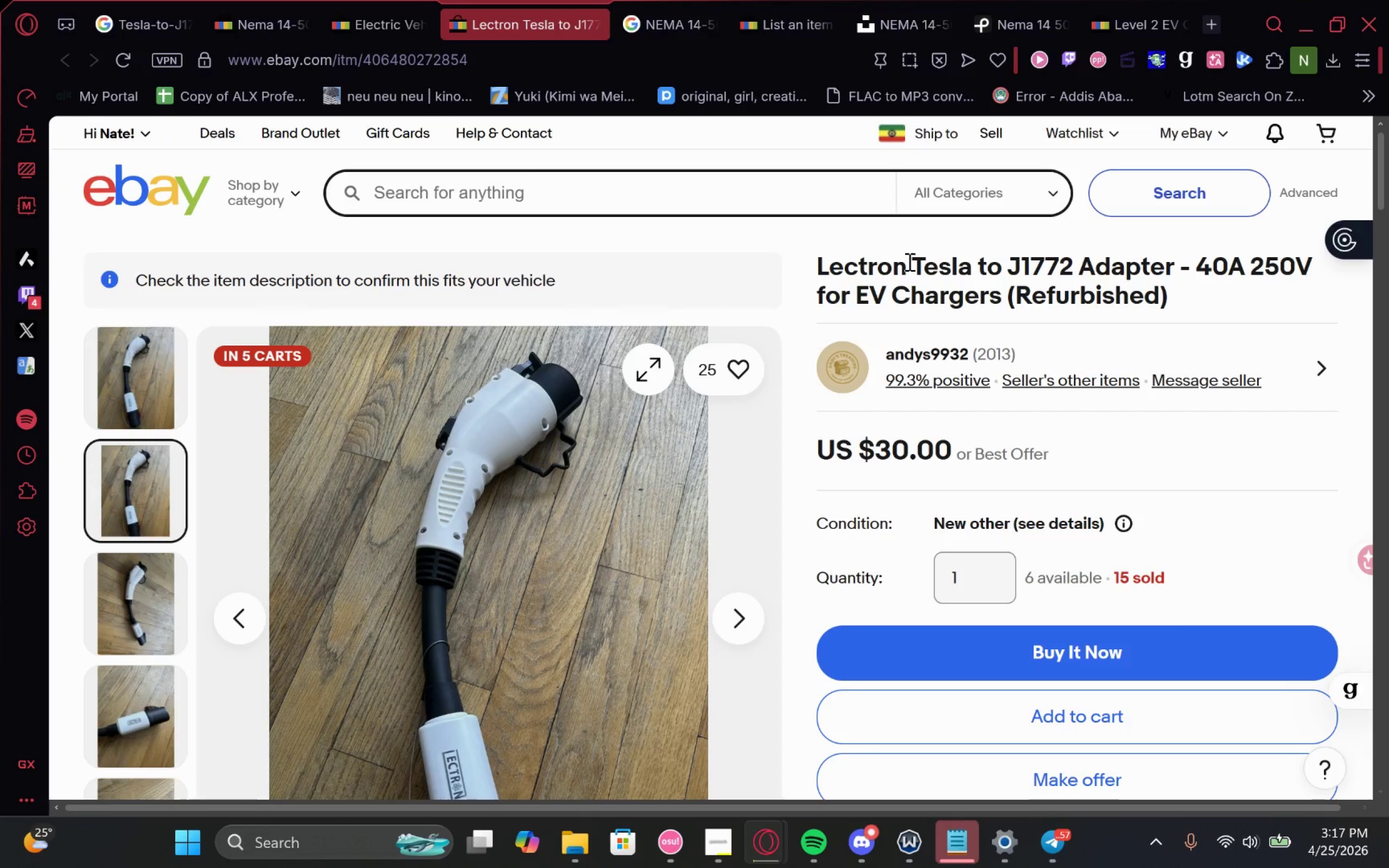 
left_click_drag(start_coordinate=[908, 258], to_coordinate=[1160, 265])
 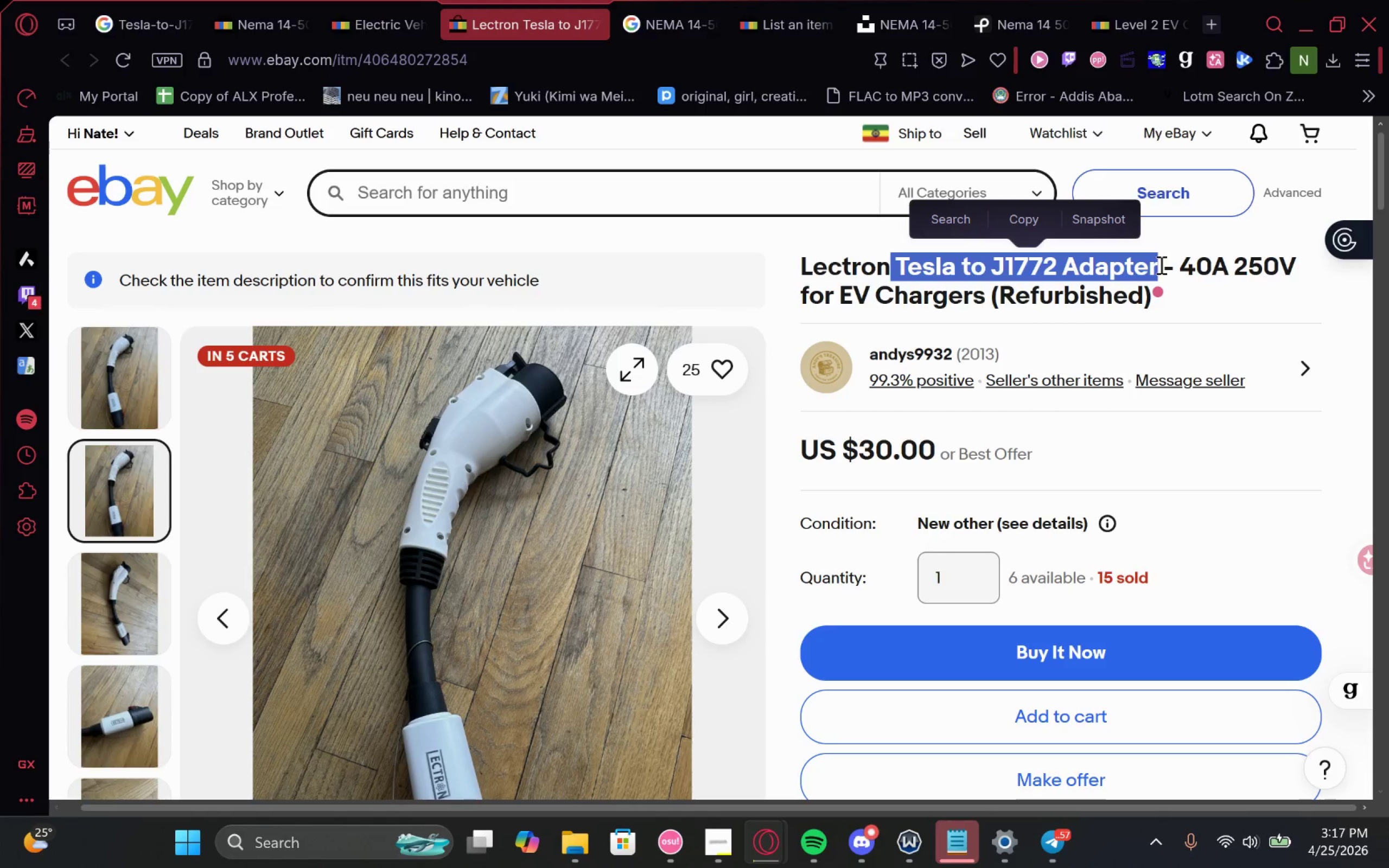 
key(Control+C)
 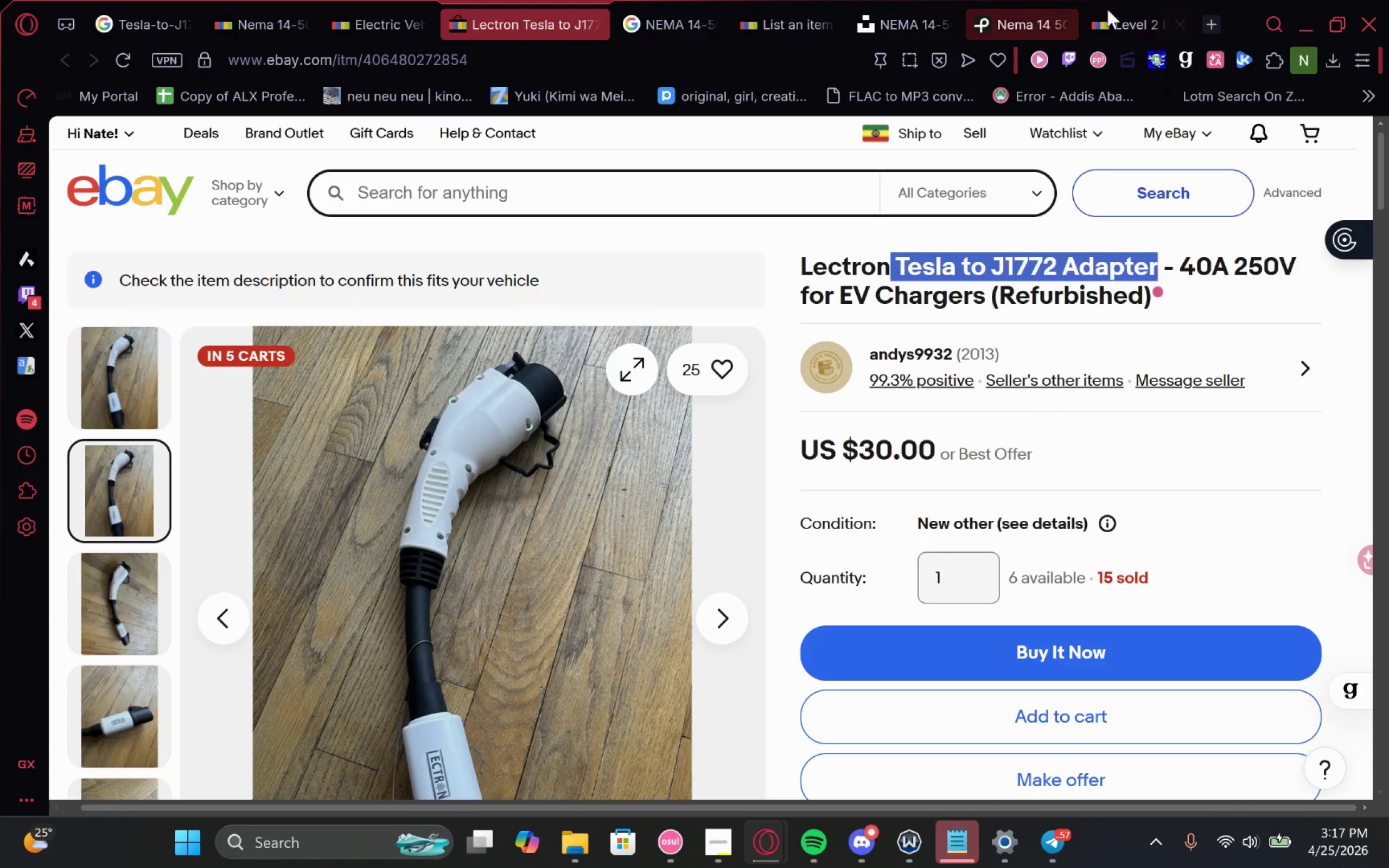 
left_click([1119, 20])
 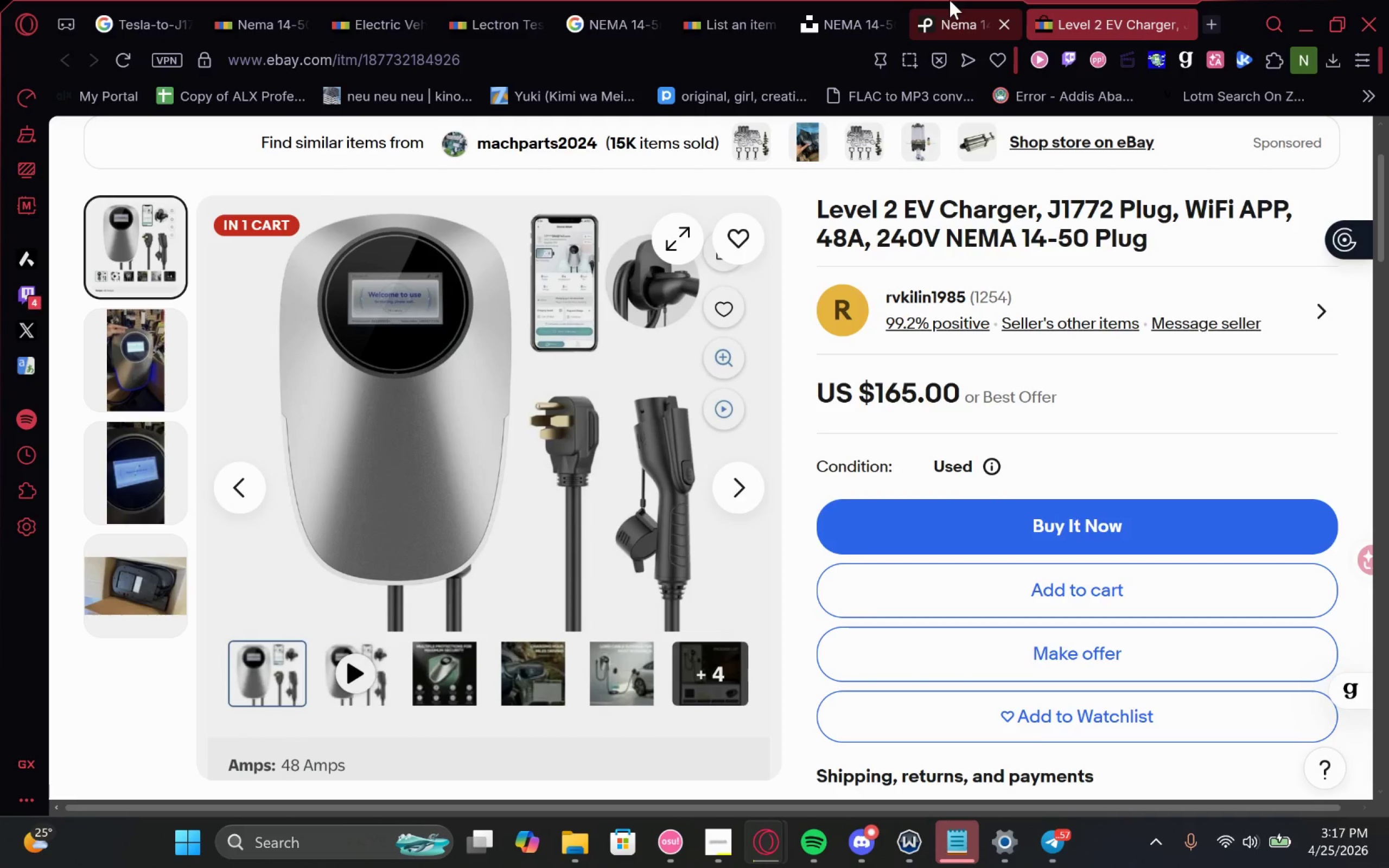 
left_click([983, 7])
 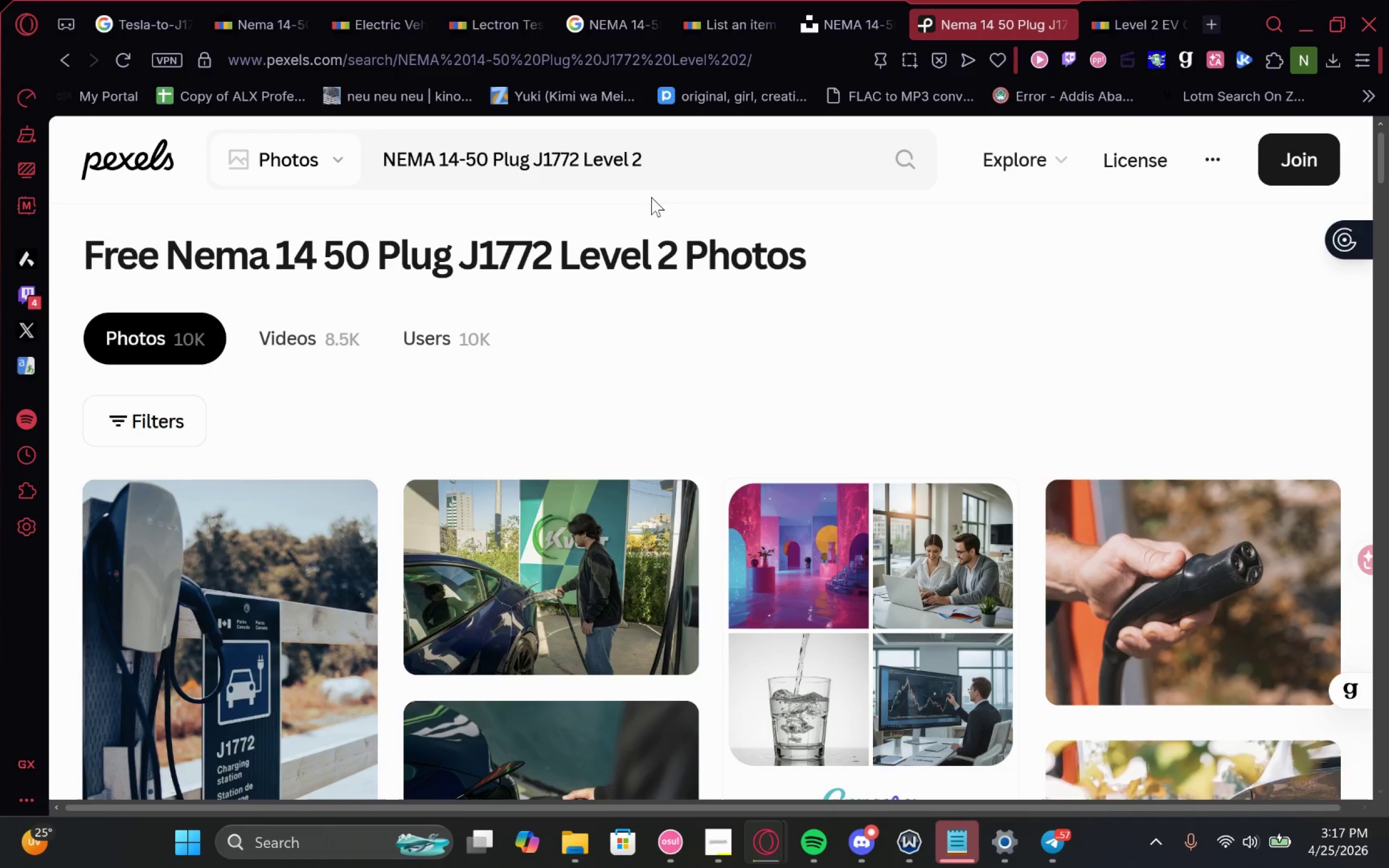 
left_click_drag(start_coordinate=[690, 163], to_coordinate=[74, 136])
 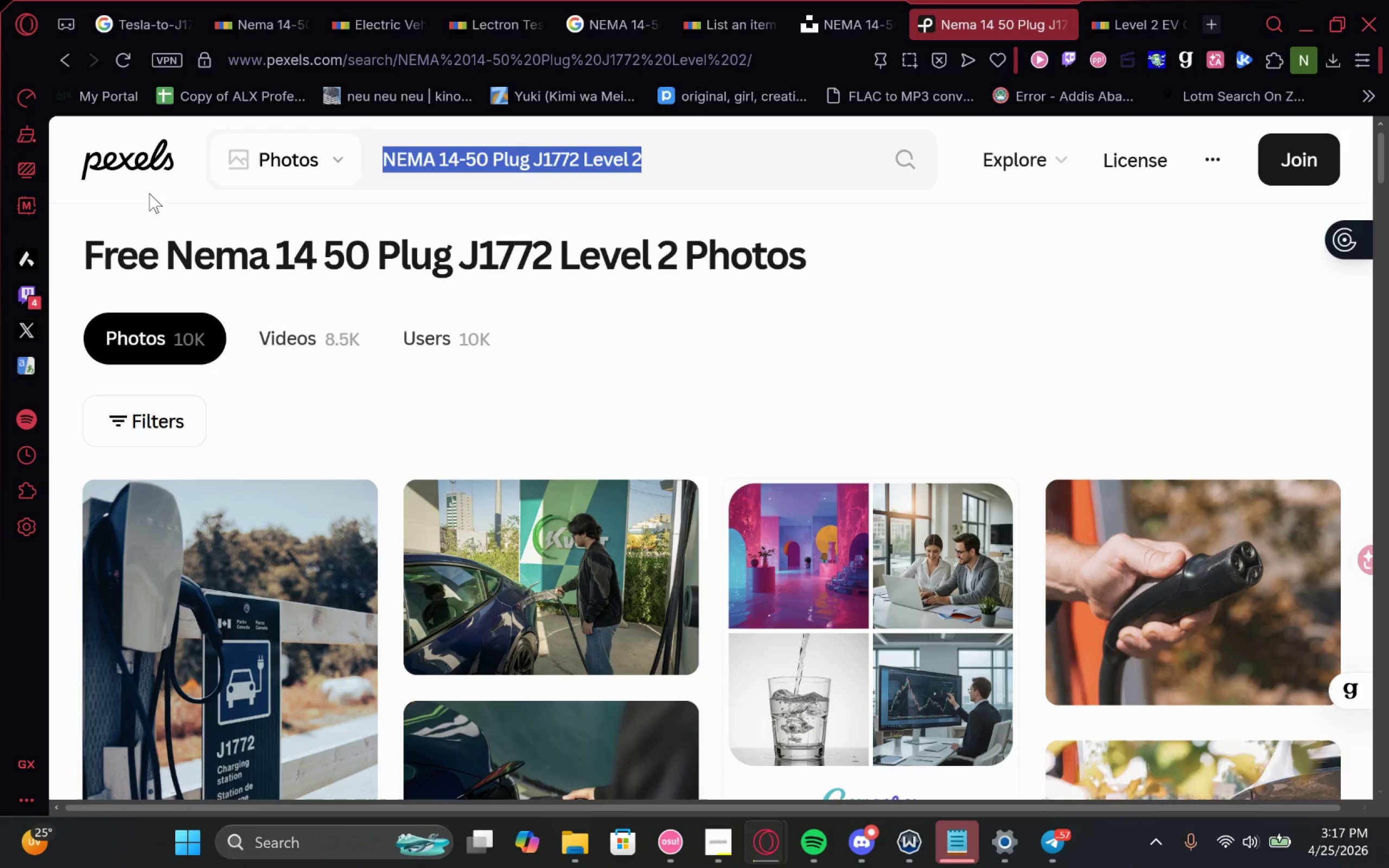 
key(Control+V)
 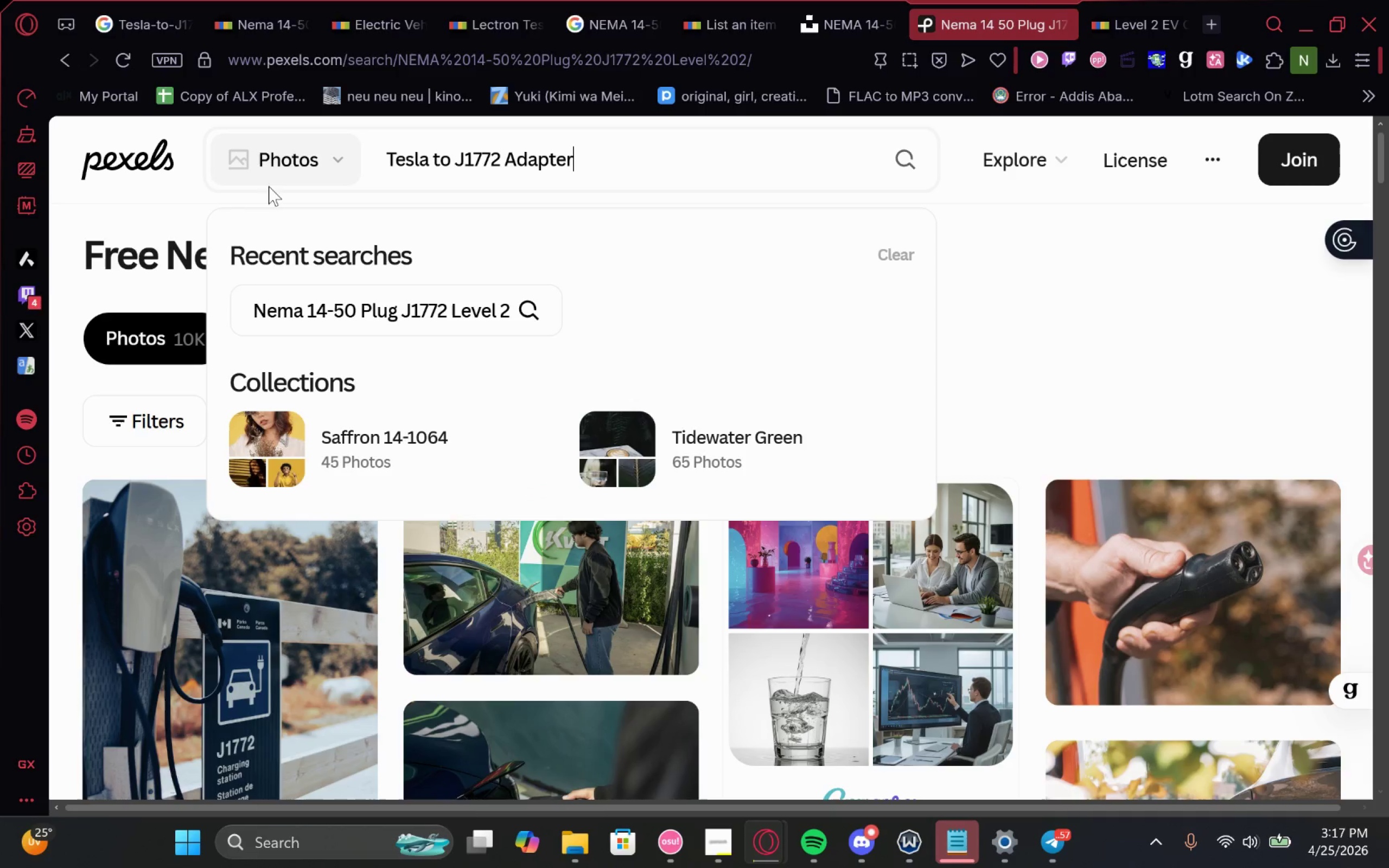 
key(Enter)
 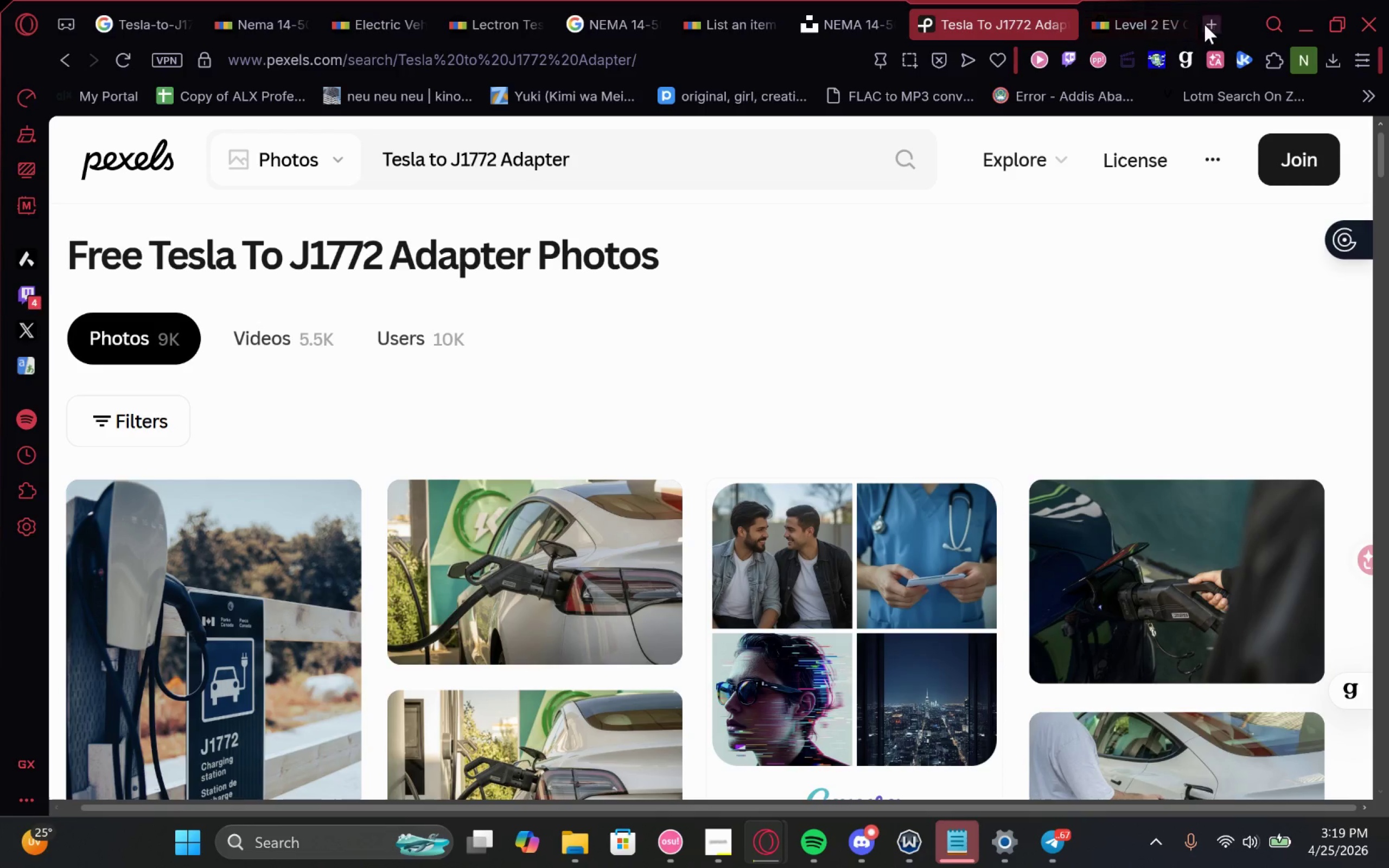 
wait(101.41)
 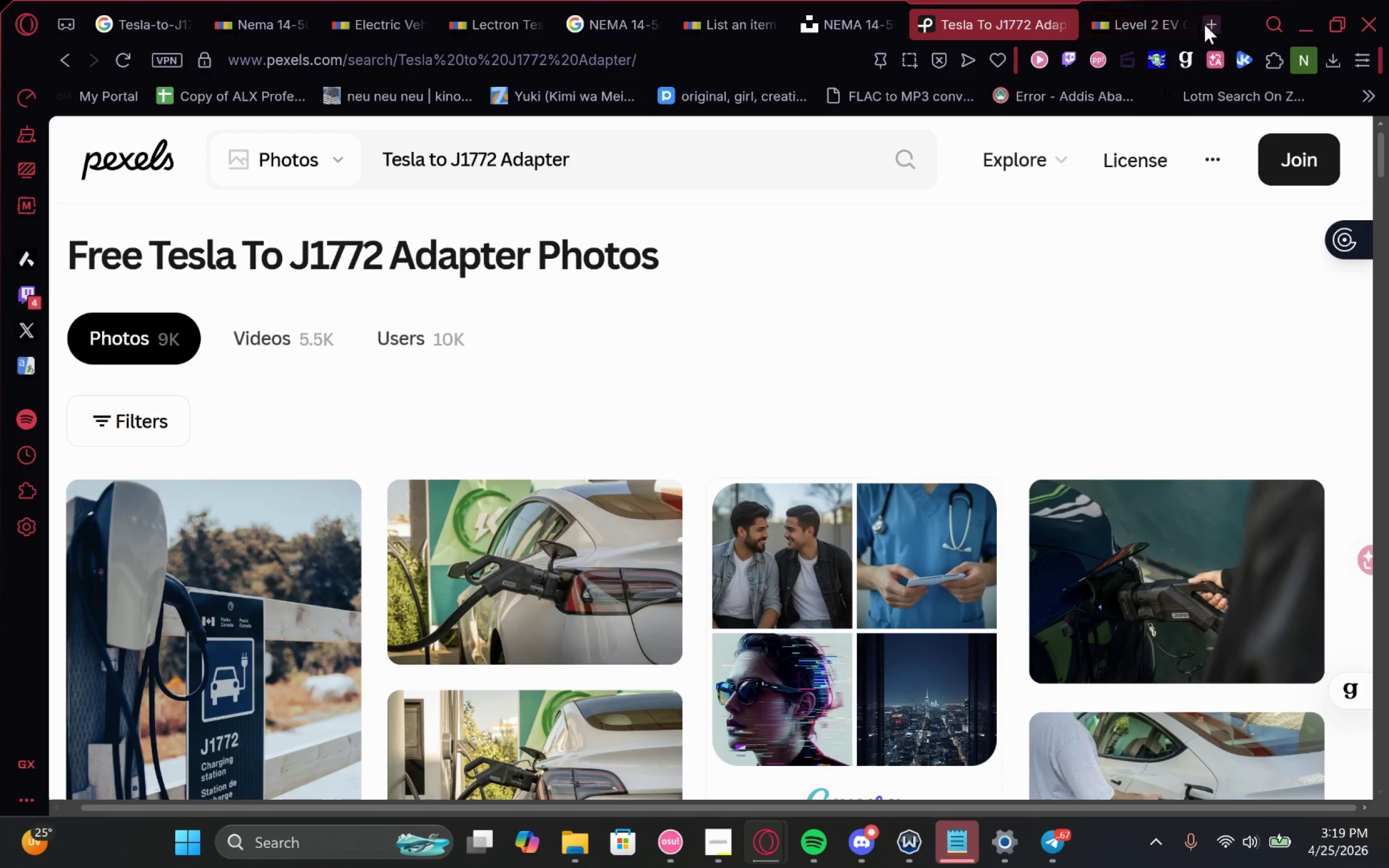 
left_click([1217, 28])
 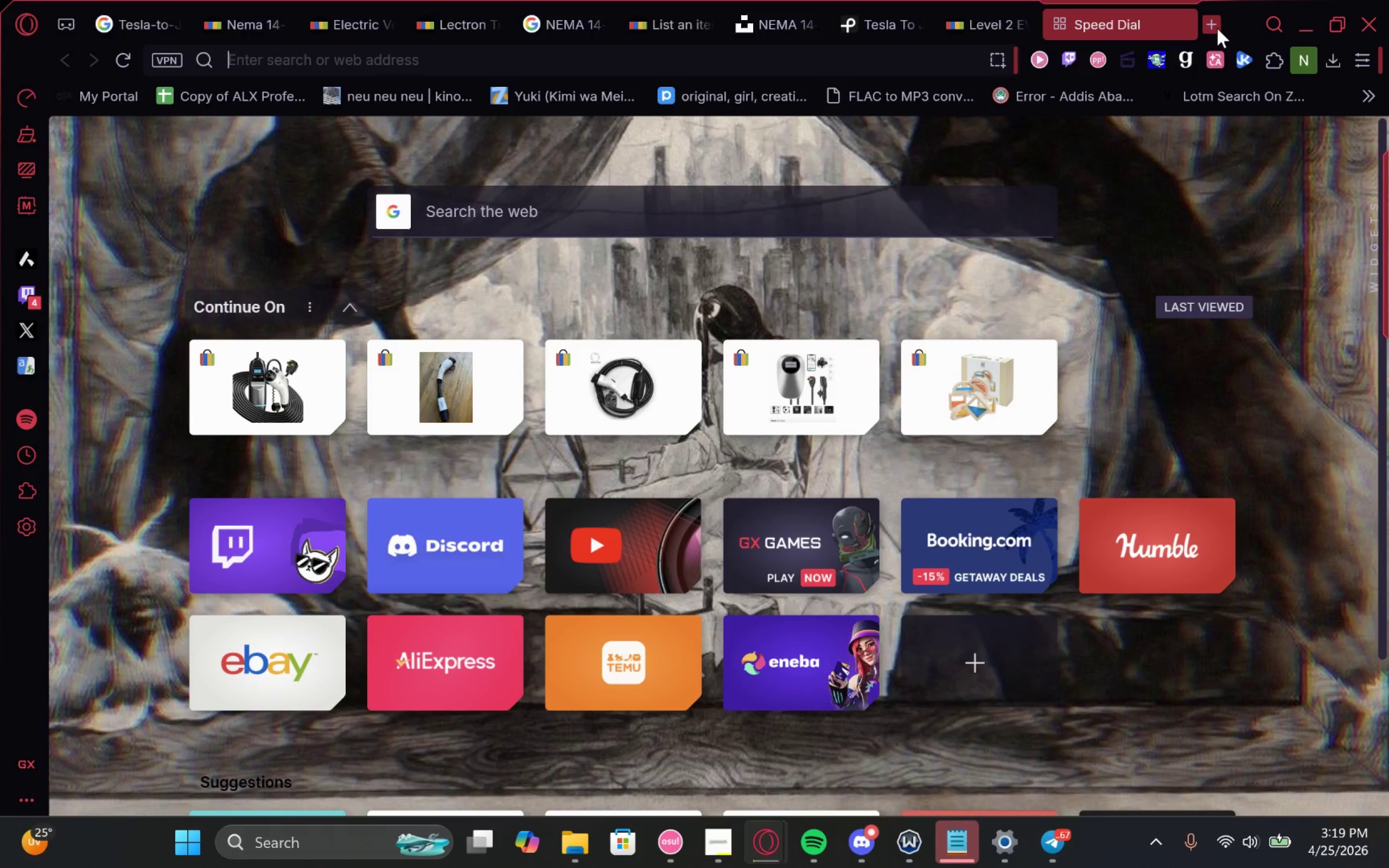 
type(microsoft designer)
 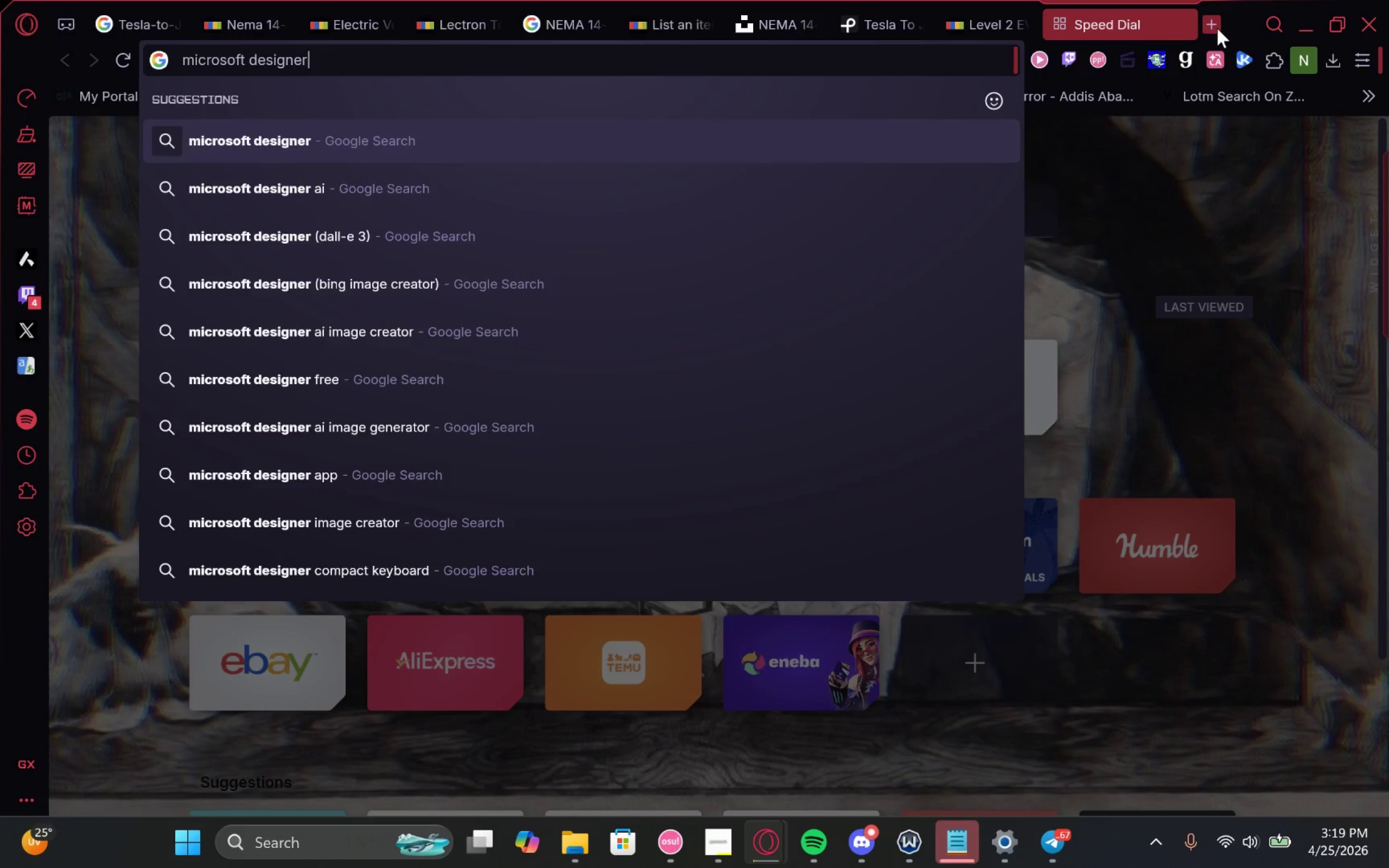 
key(Enter)
 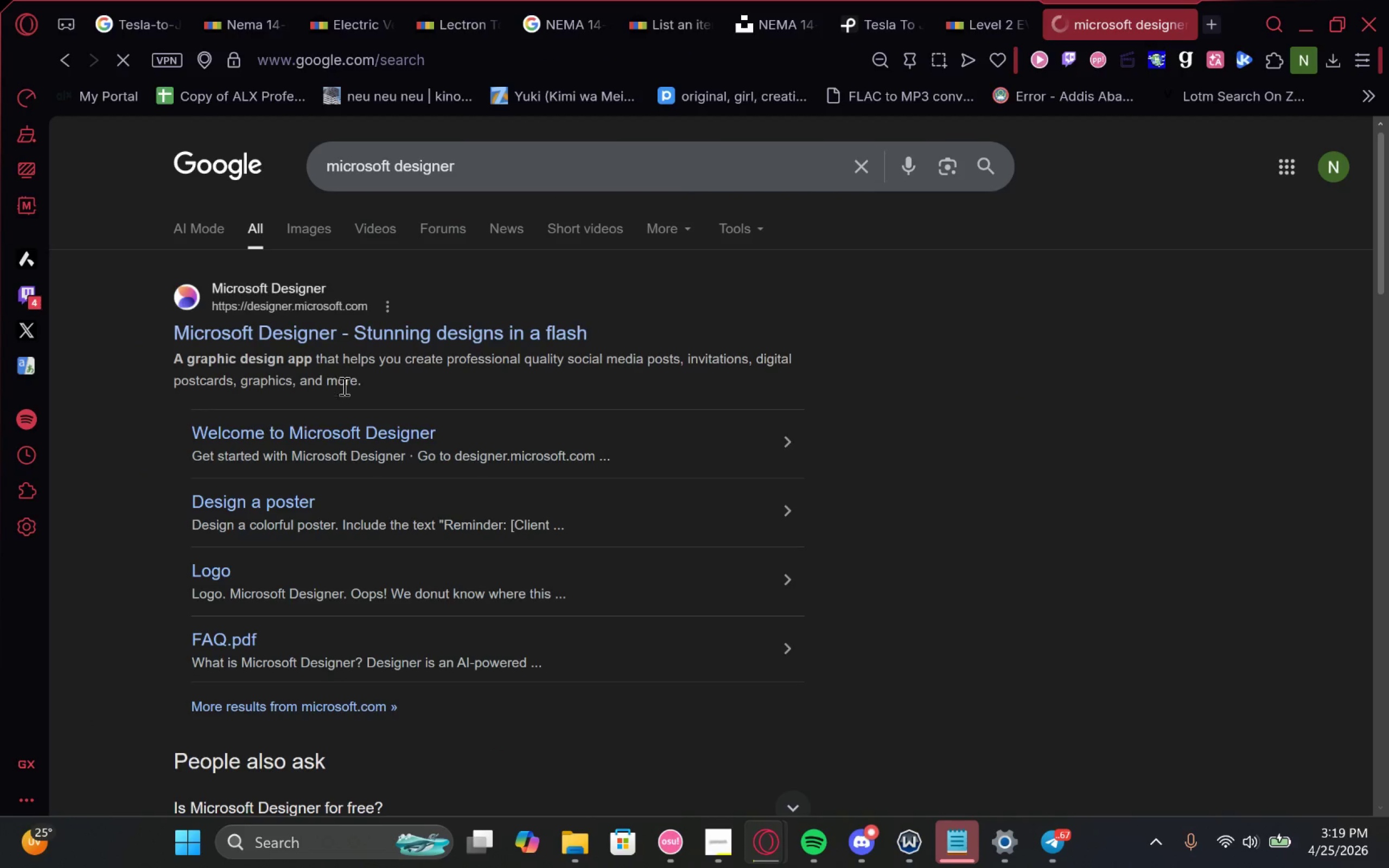 
left_click([459, 330])
 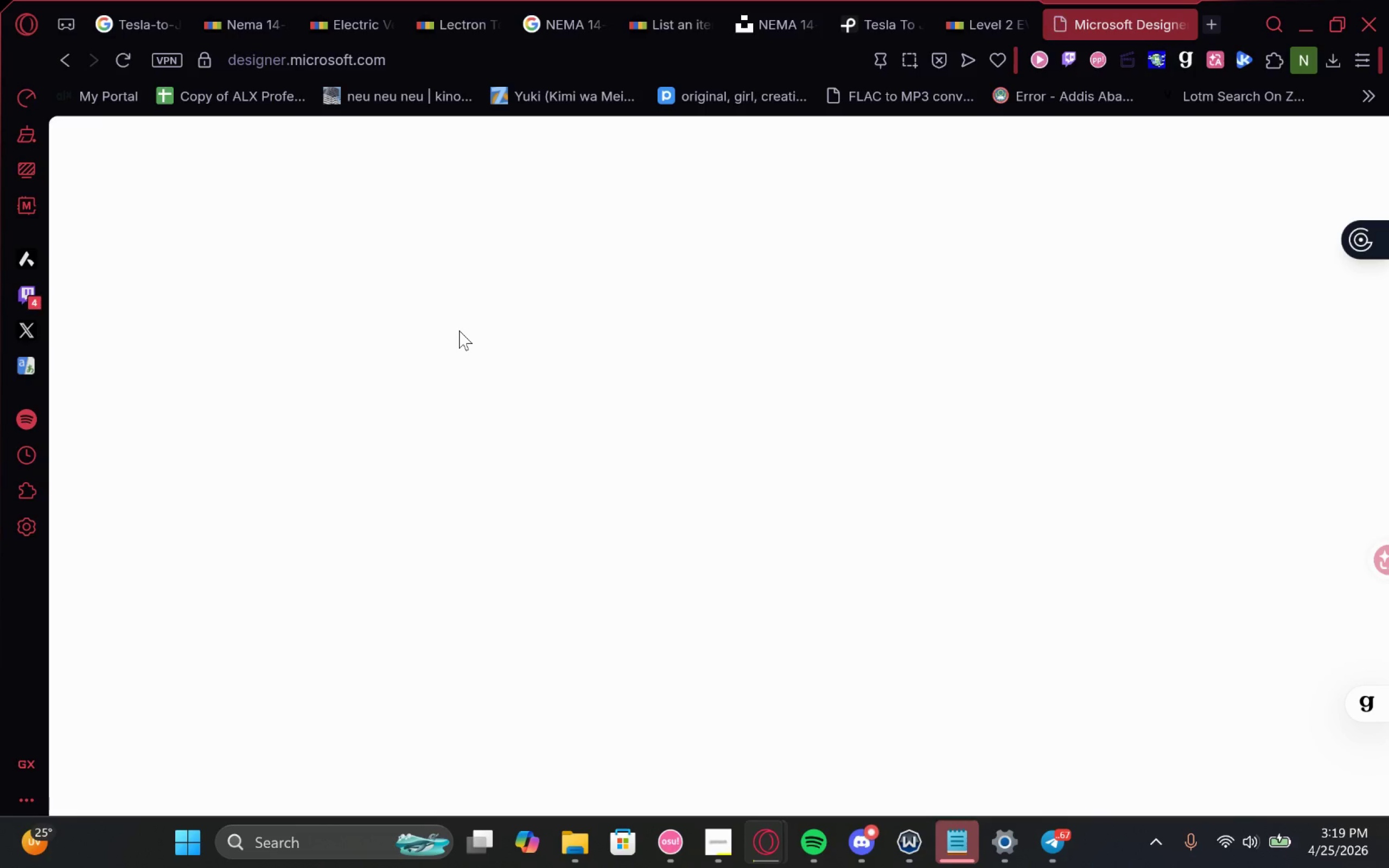 
wait(11.0)
 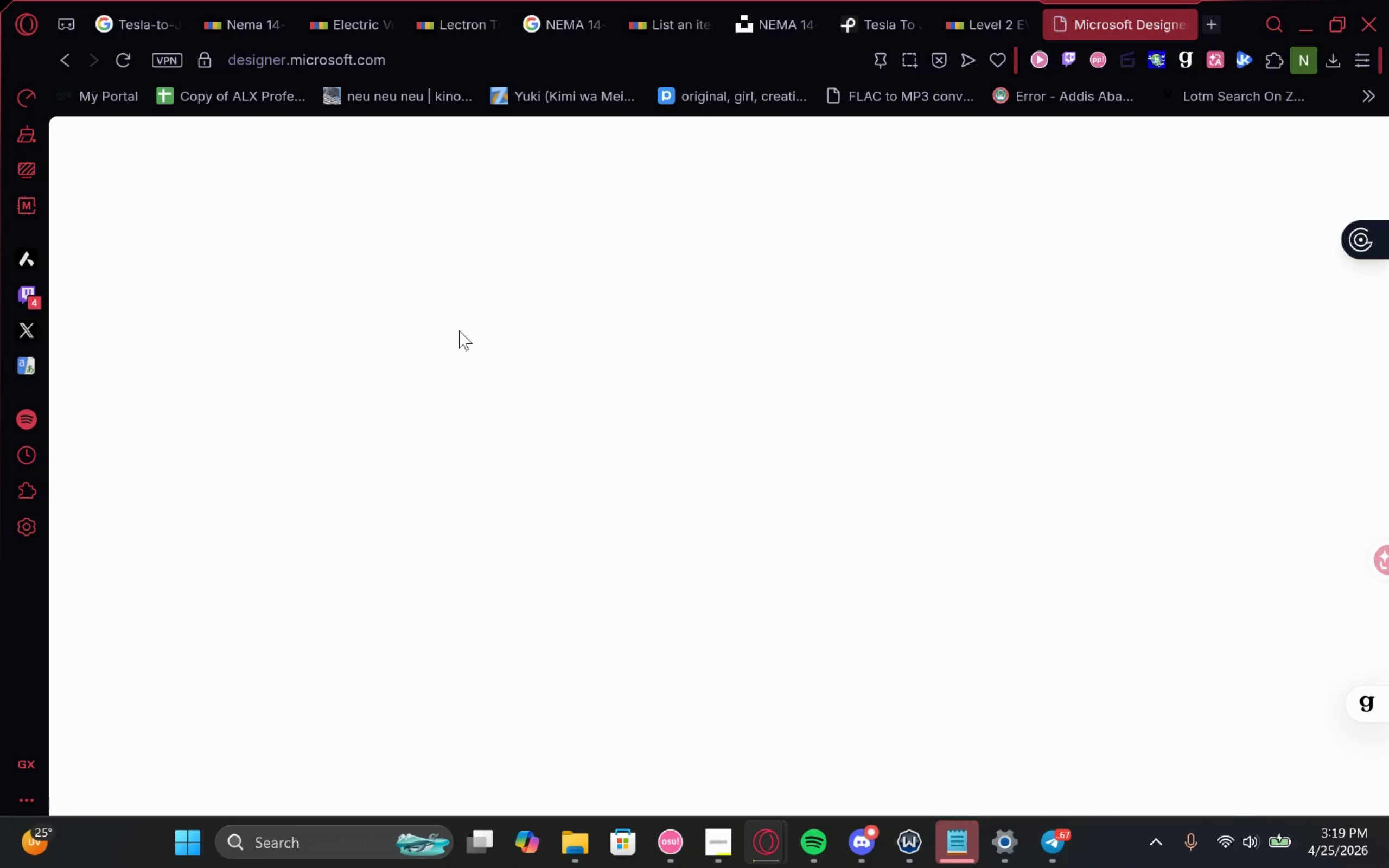 
left_click([503, 533])
 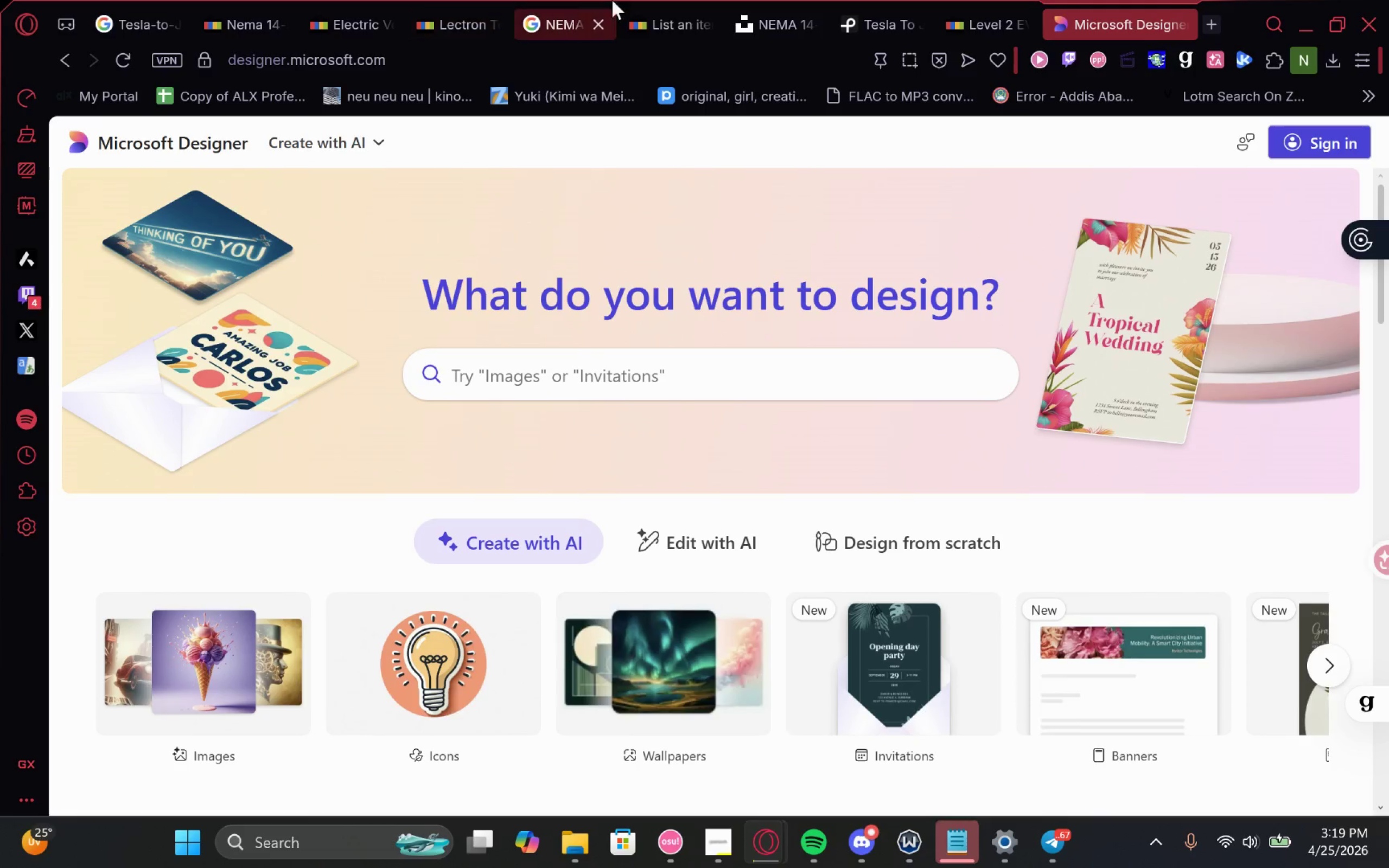 
left_click([773, 0])
 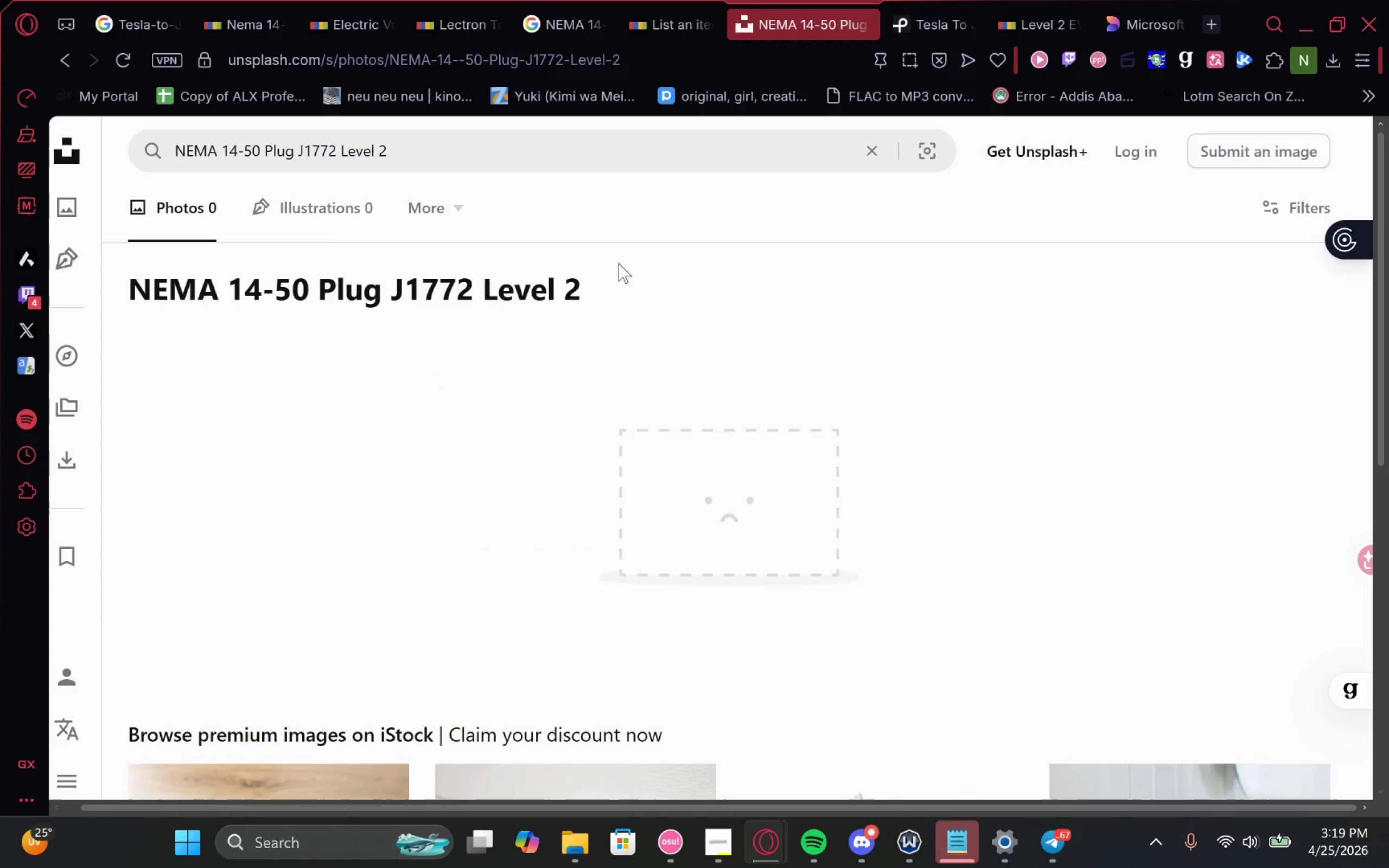 
left_click_drag(start_coordinate=[629, 275], to_coordinate=[112, 286])
 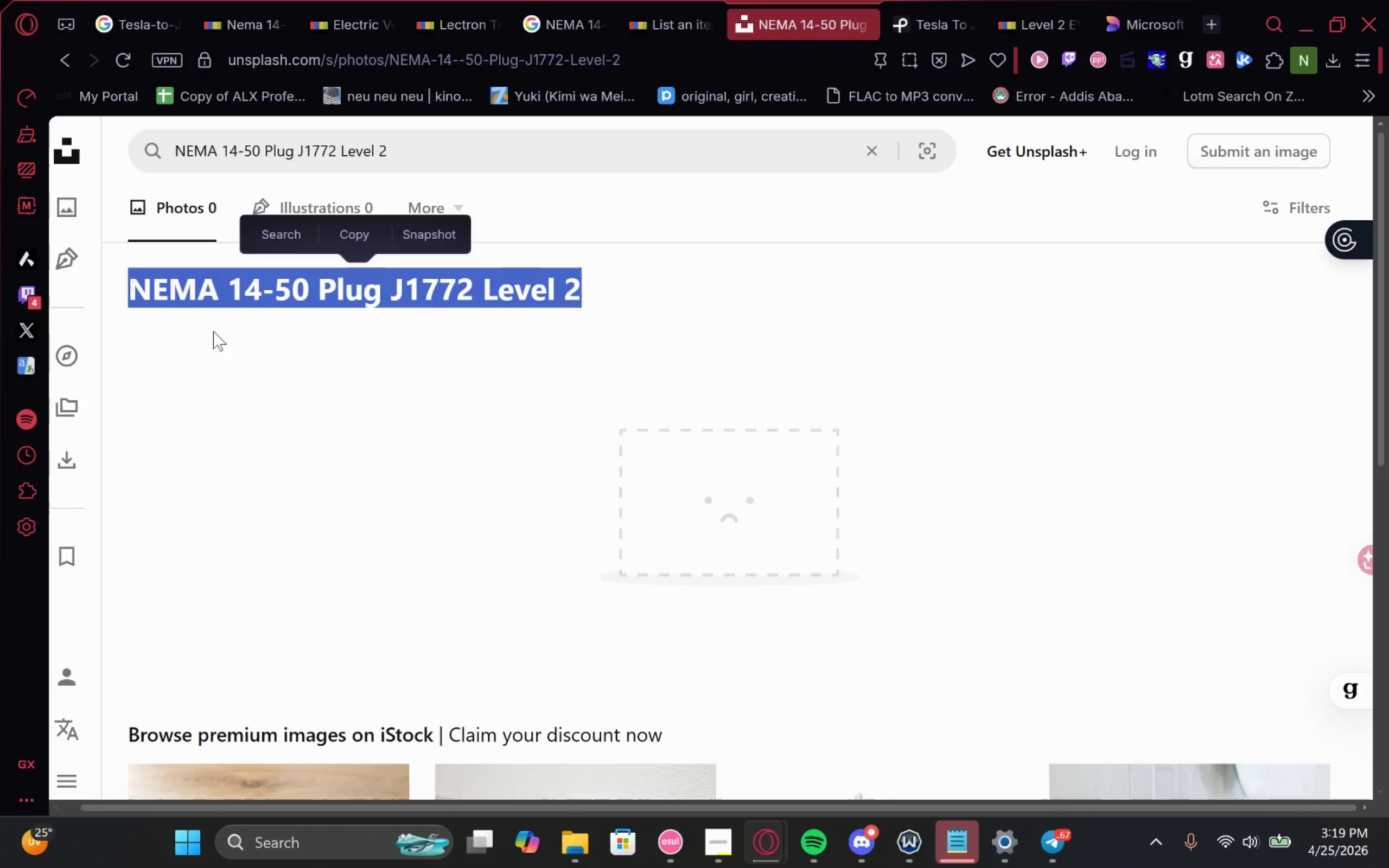 
key(Control+C)
 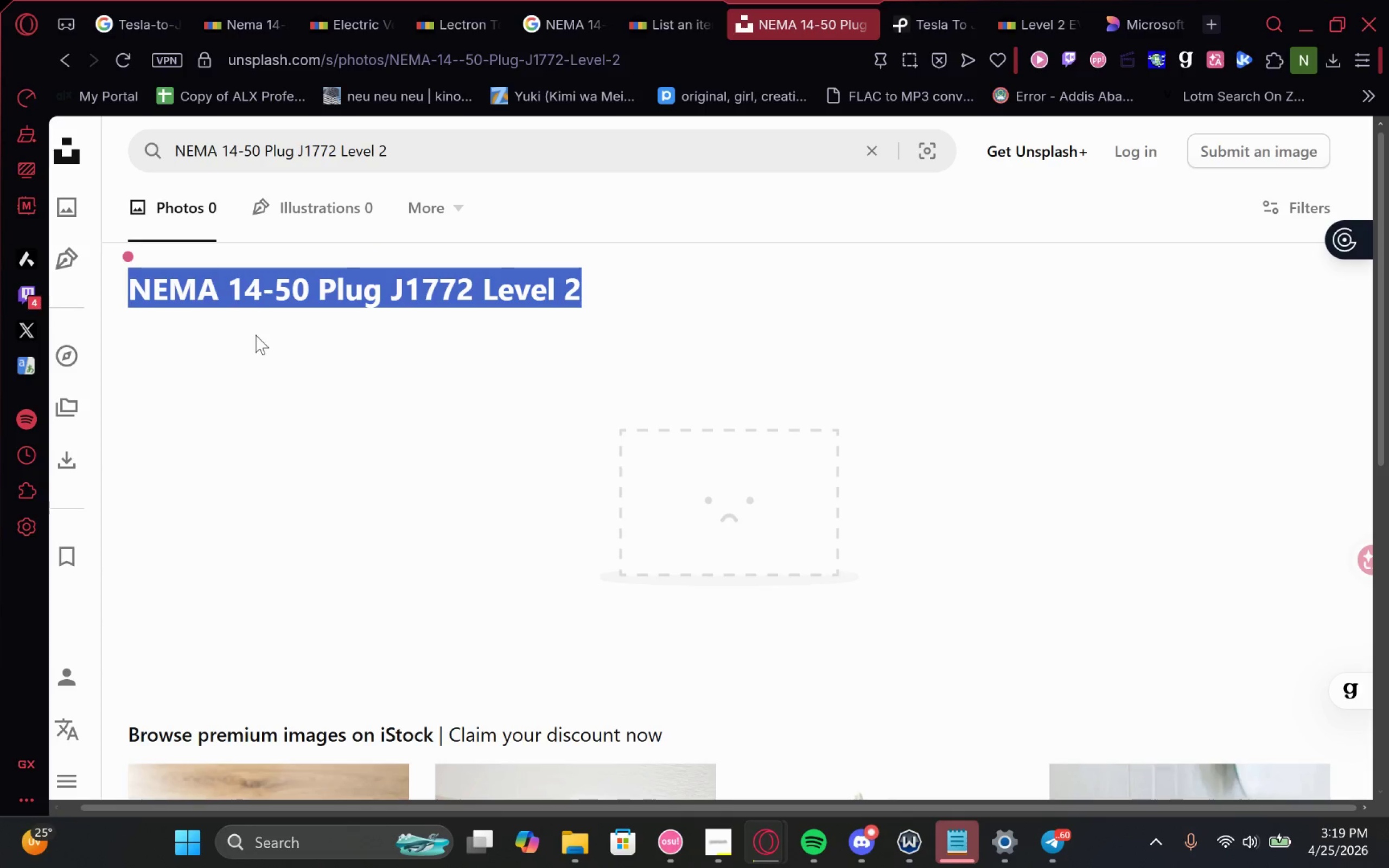 
key(Control+C)
 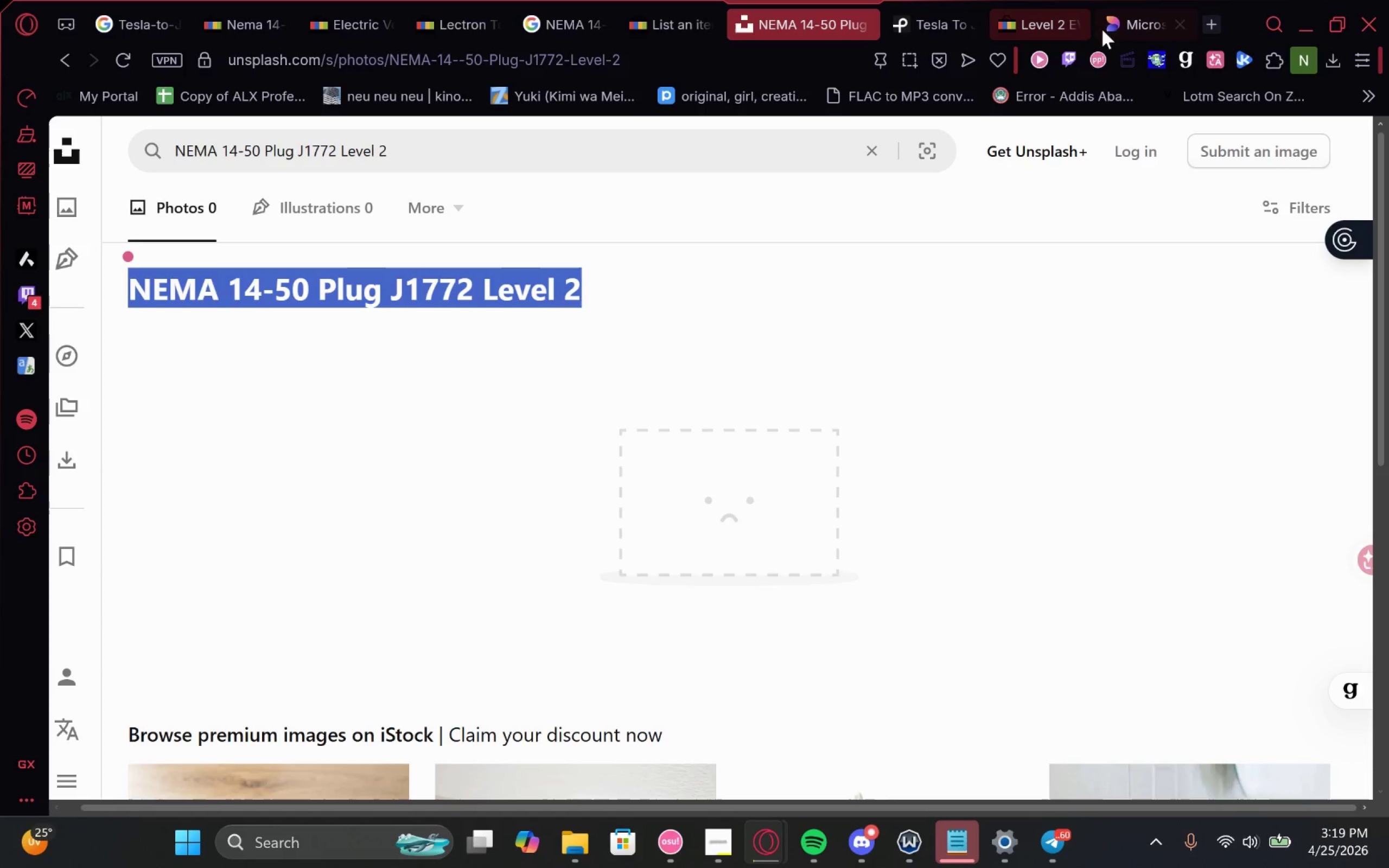 
left_click_drag(start_coordinate=[1107, 14], to_coordinate=[1104, 14])
 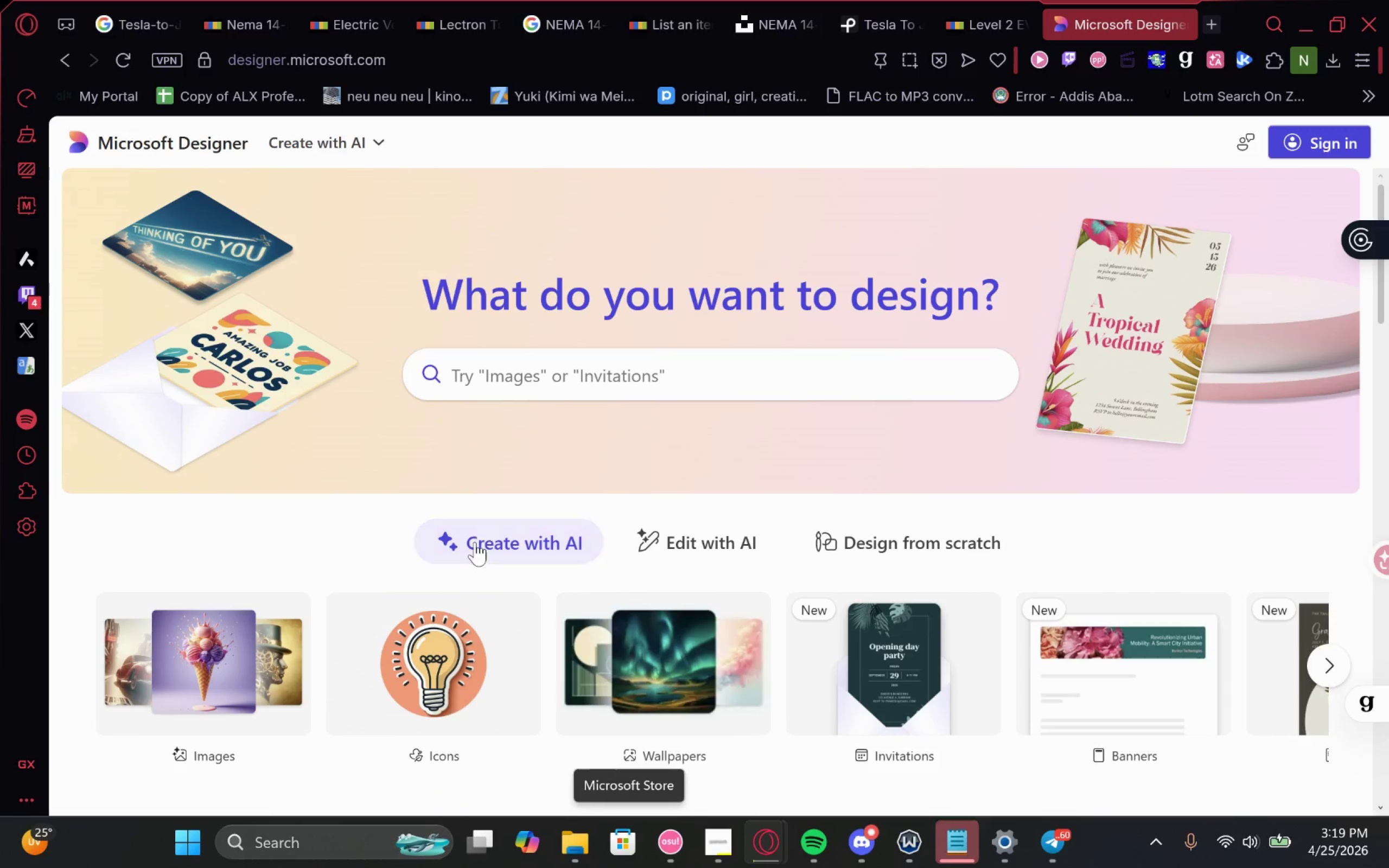 
wait(7.33)
 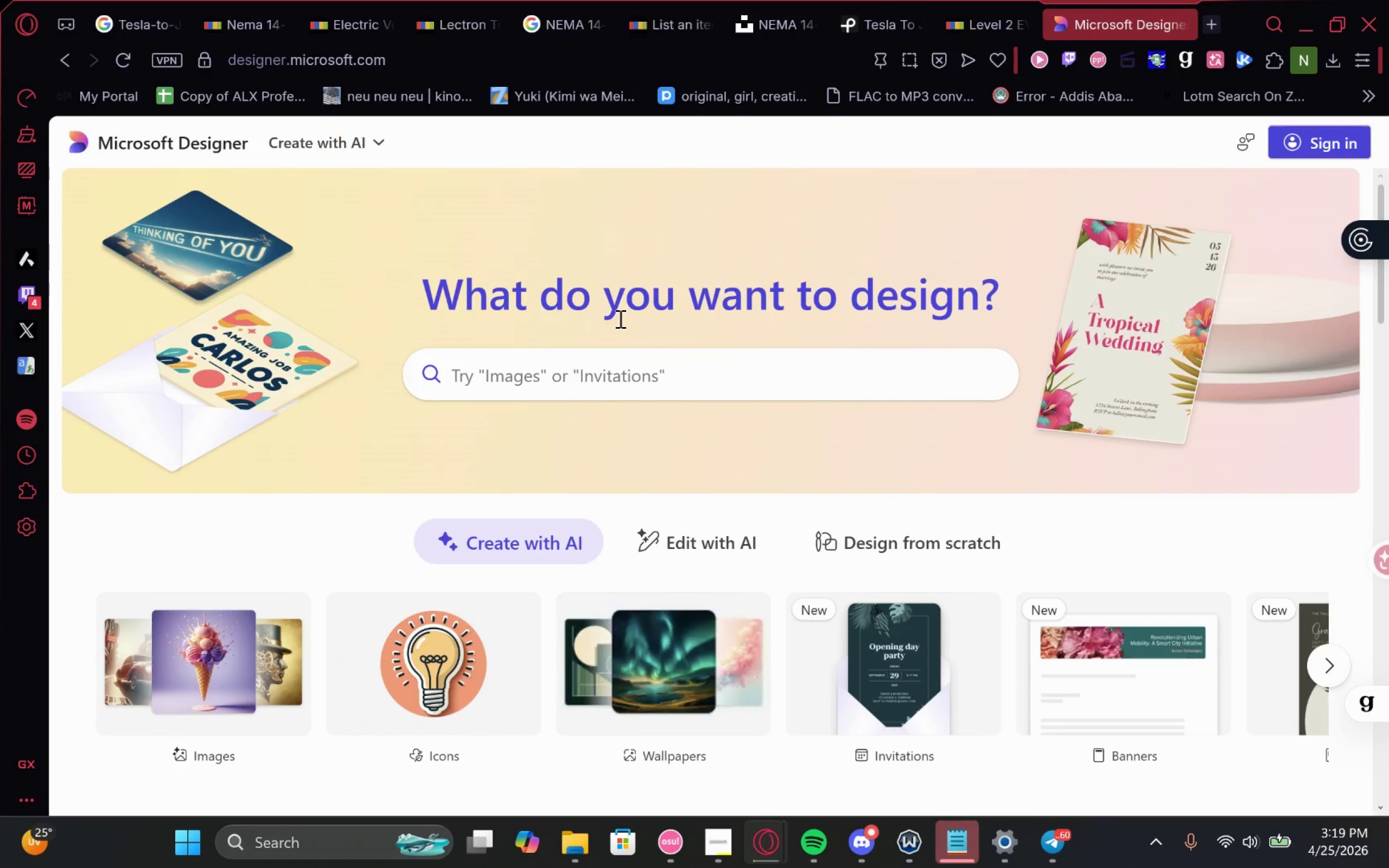 
left_click([587, 380])
 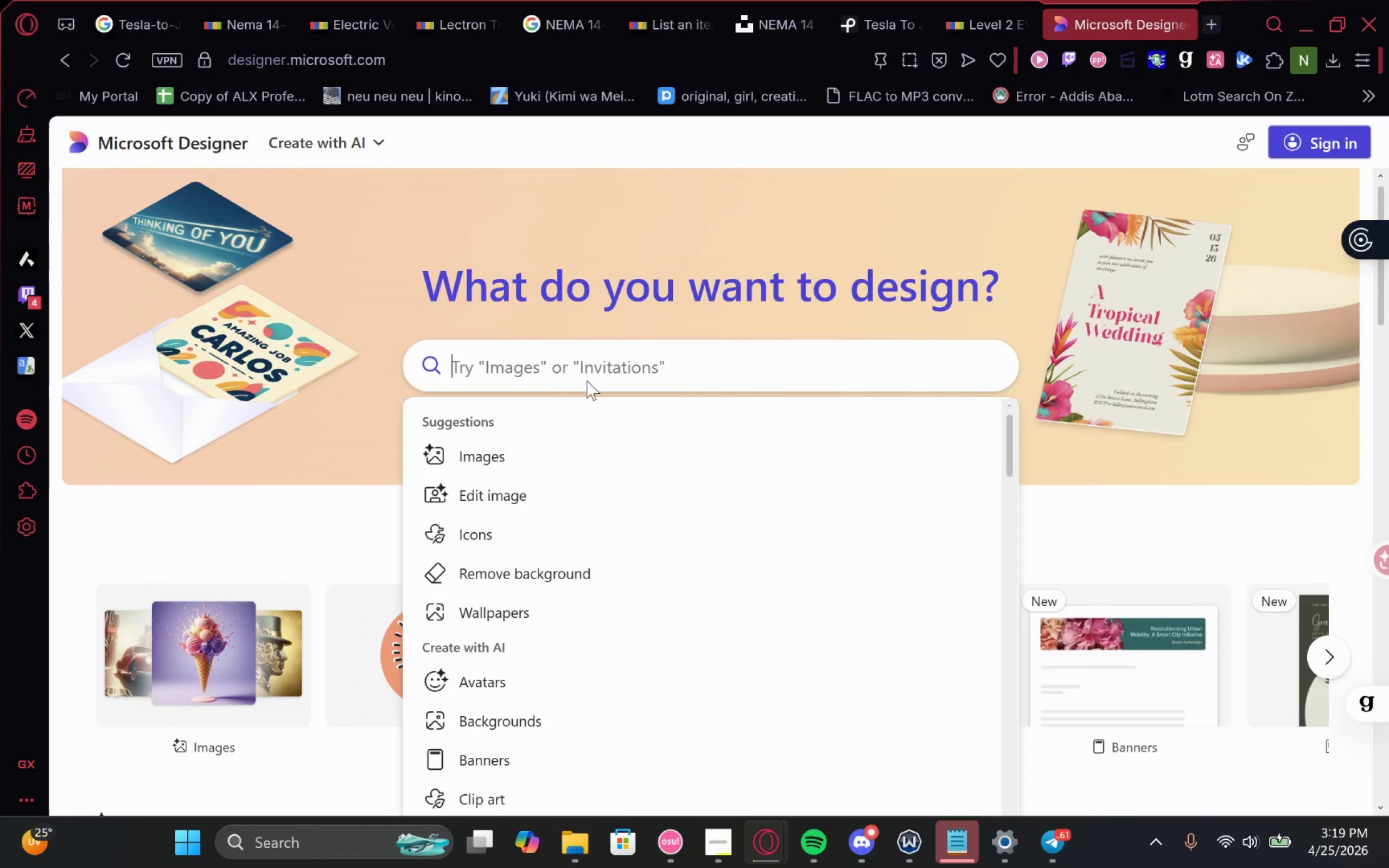 
hold_key(key=ControlLeft, duration=2.06)
left_click([524, 452])
 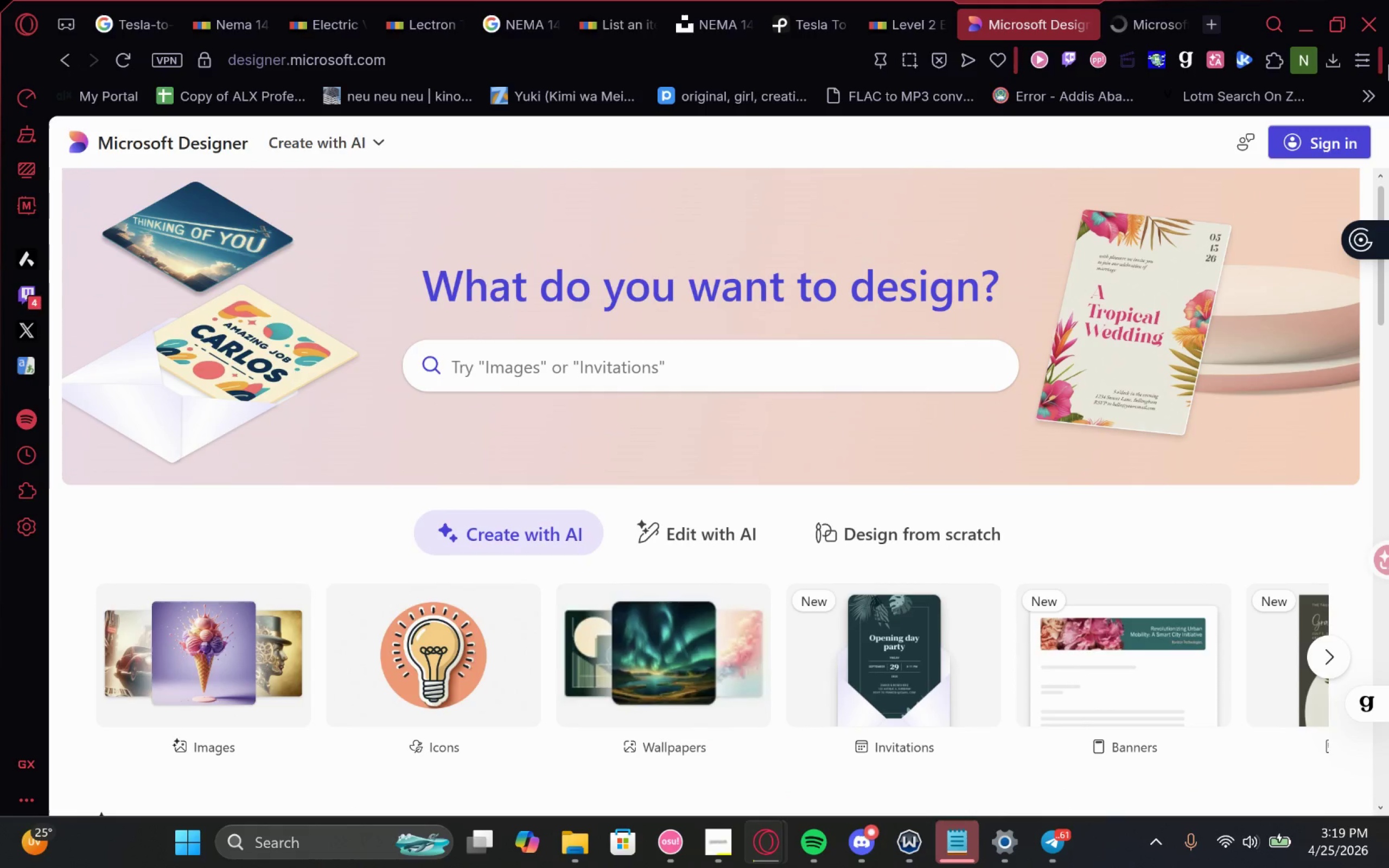 
left_click([1132, 12])
 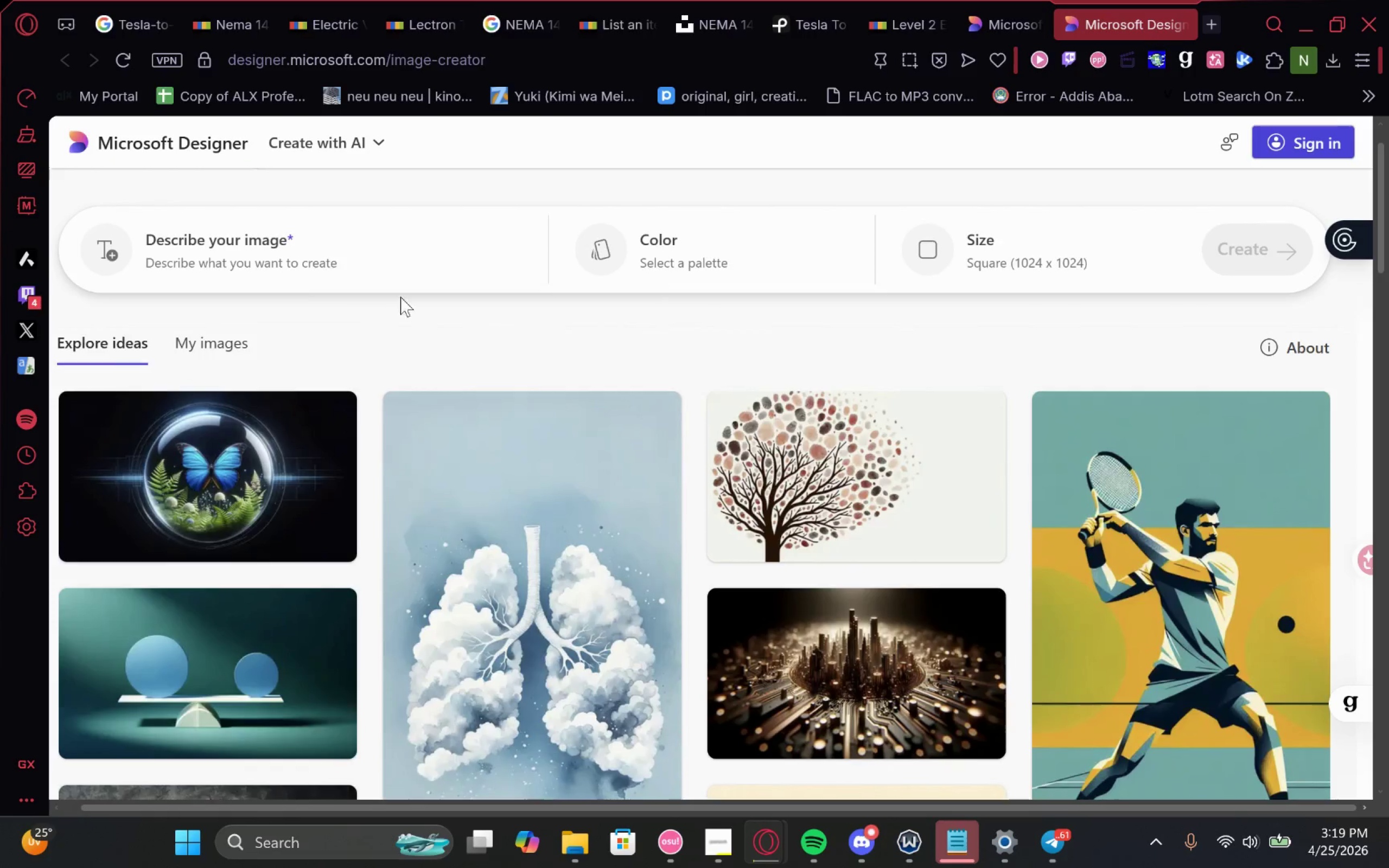 
left_click([313, 290])
 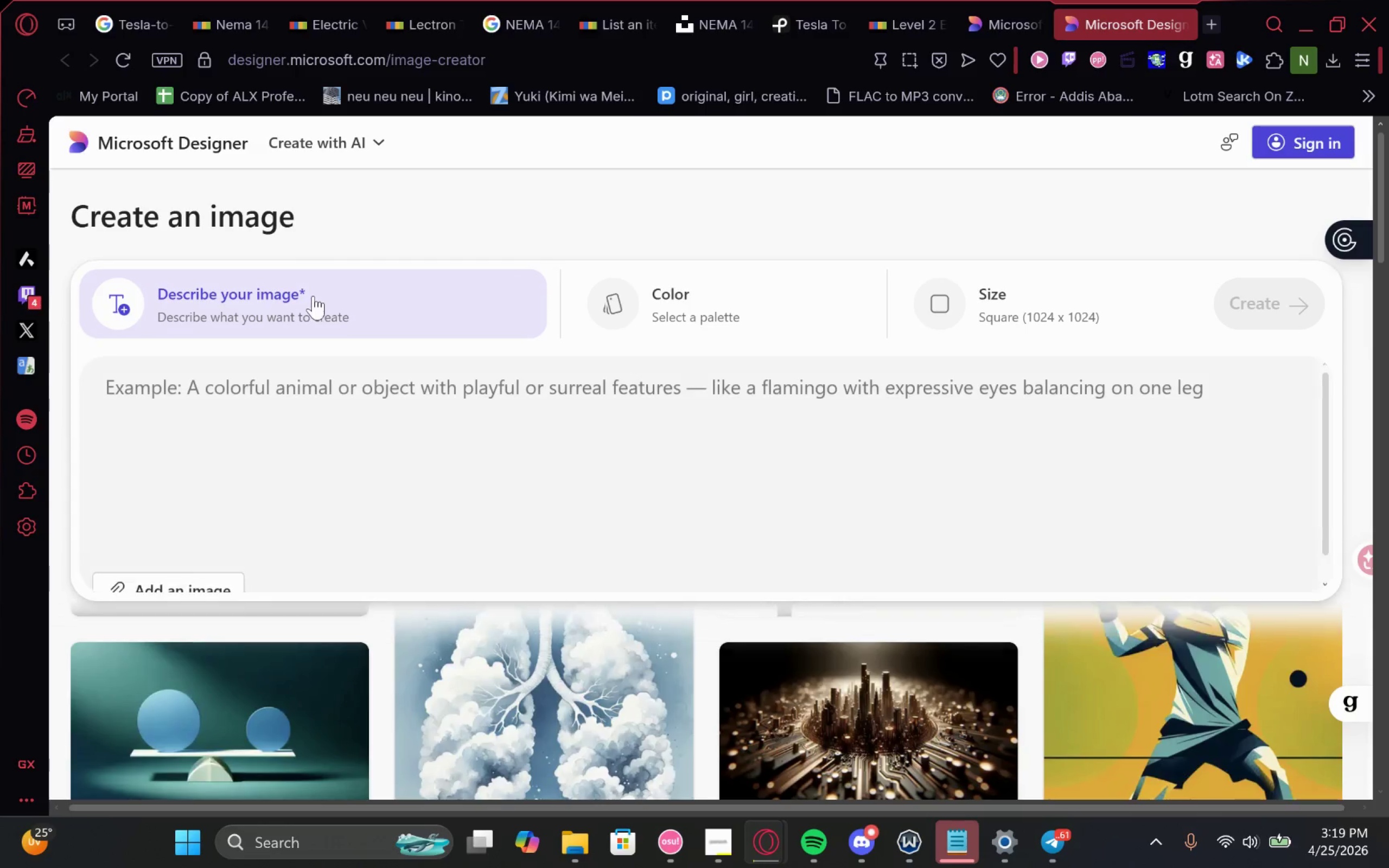 
left_click([332, 429])
 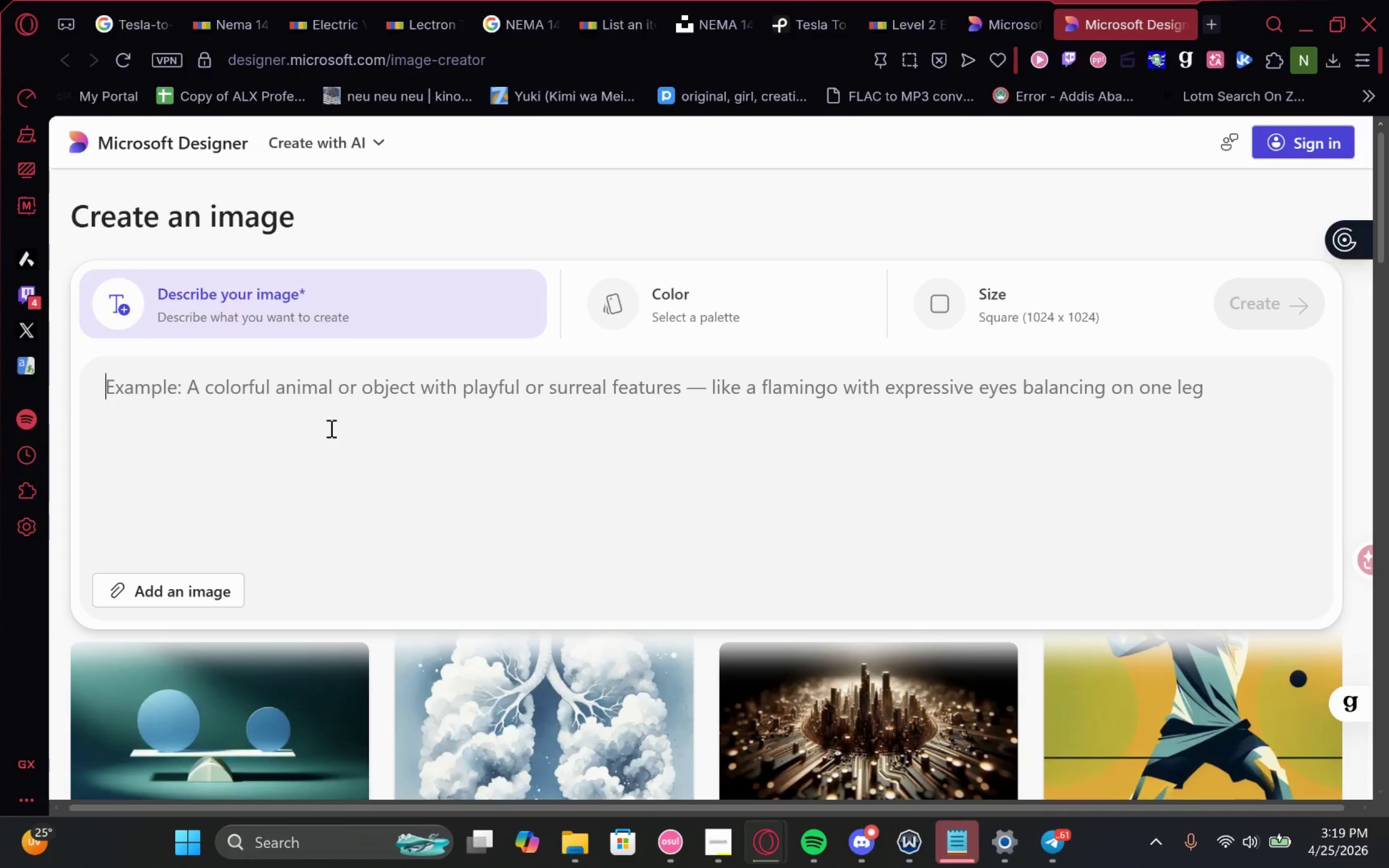 
key(Control+V)
 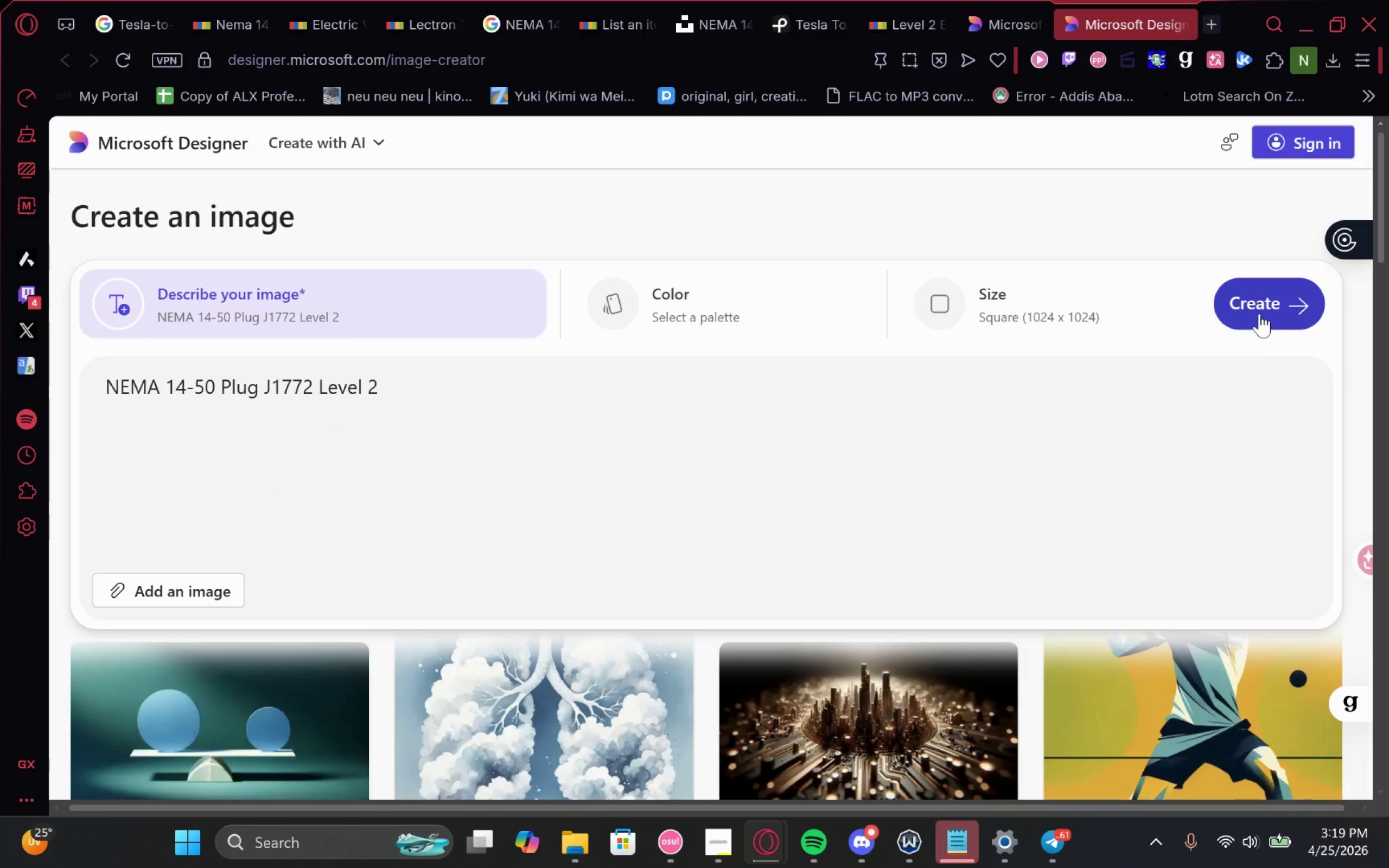 
left_click([1259, 314])
 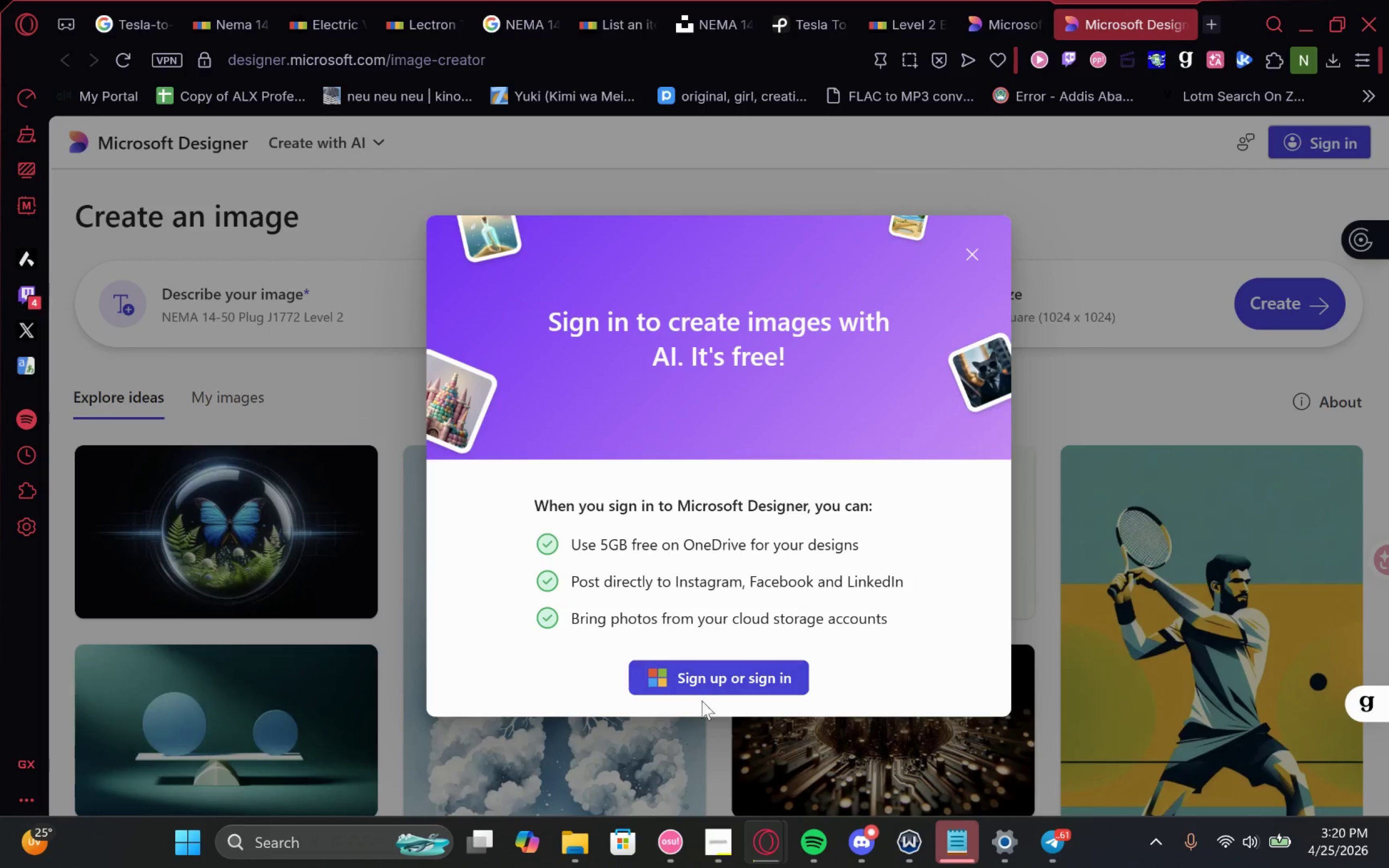 
left_click([739, 667])
 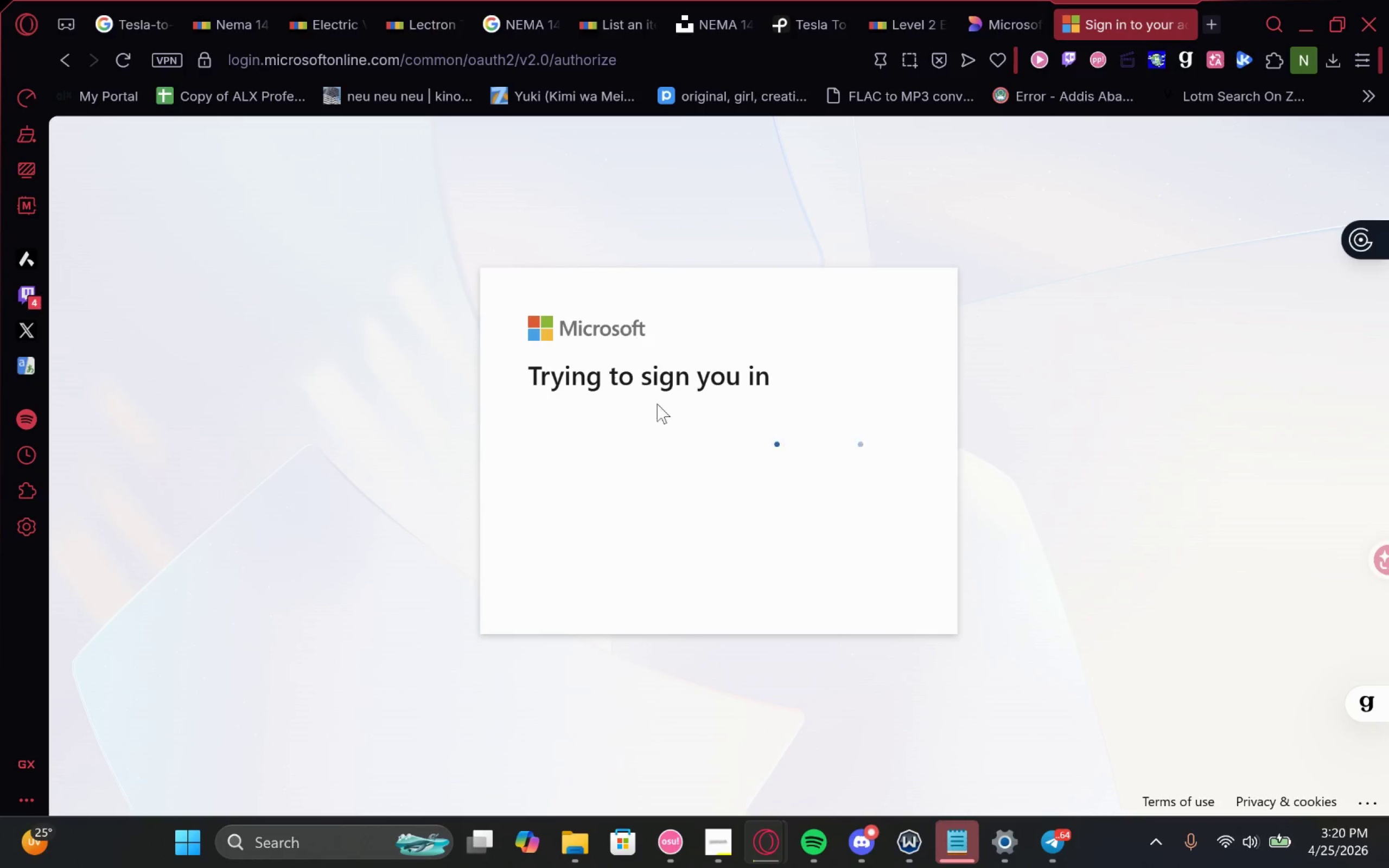 
wait(10.06)
 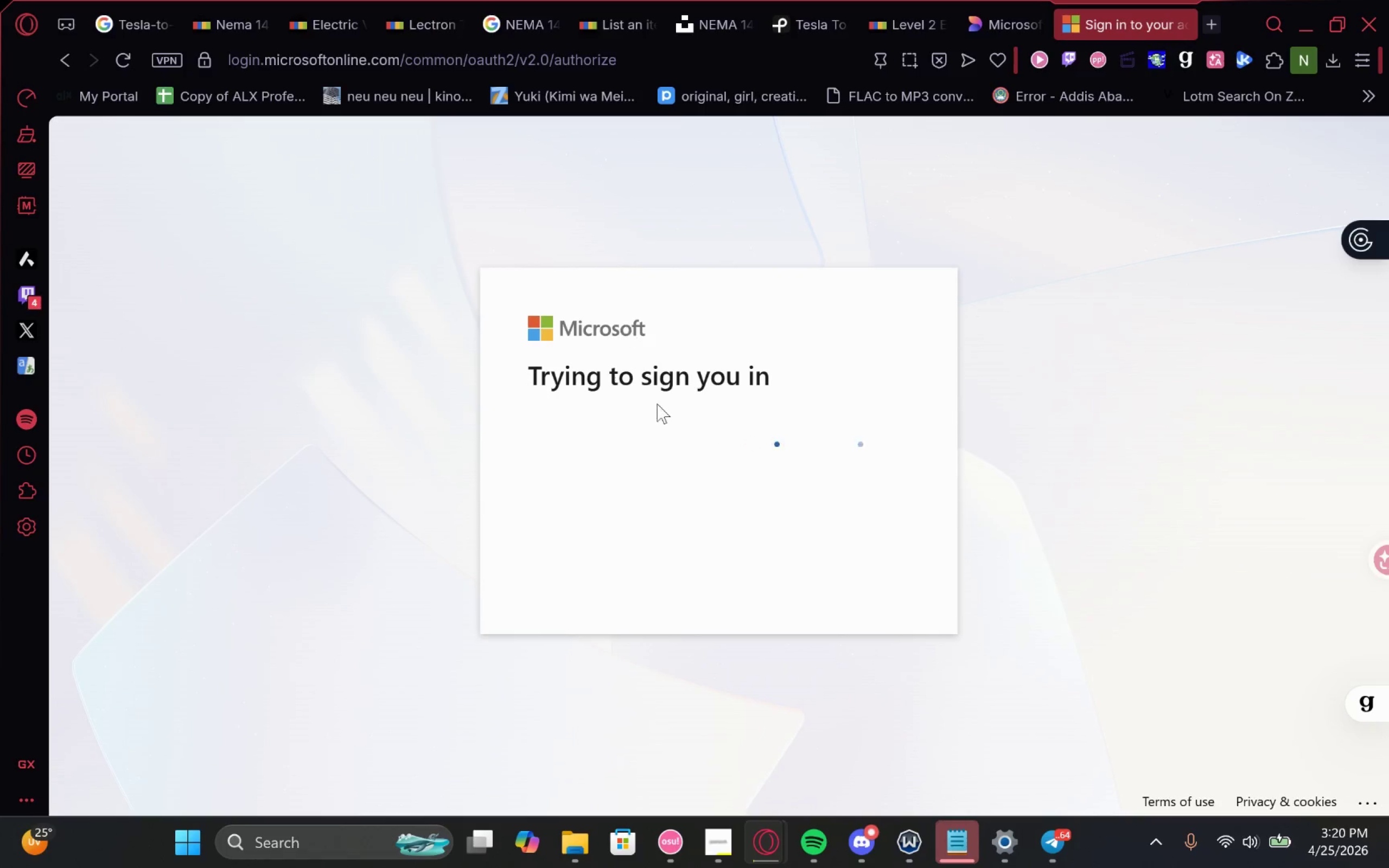 
left_click([696, 385])
 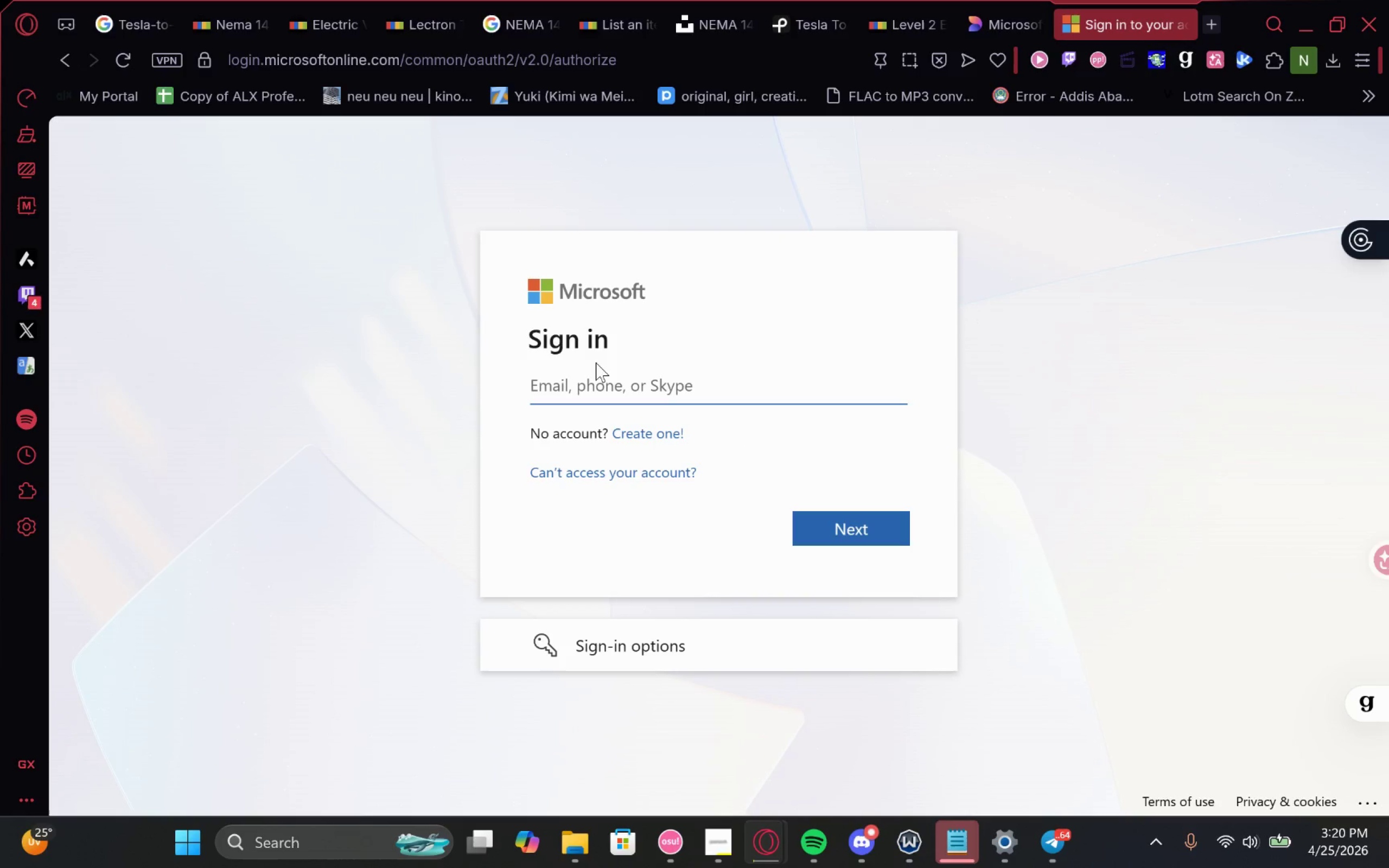 
type(natekib15@GMIAL>COM)
 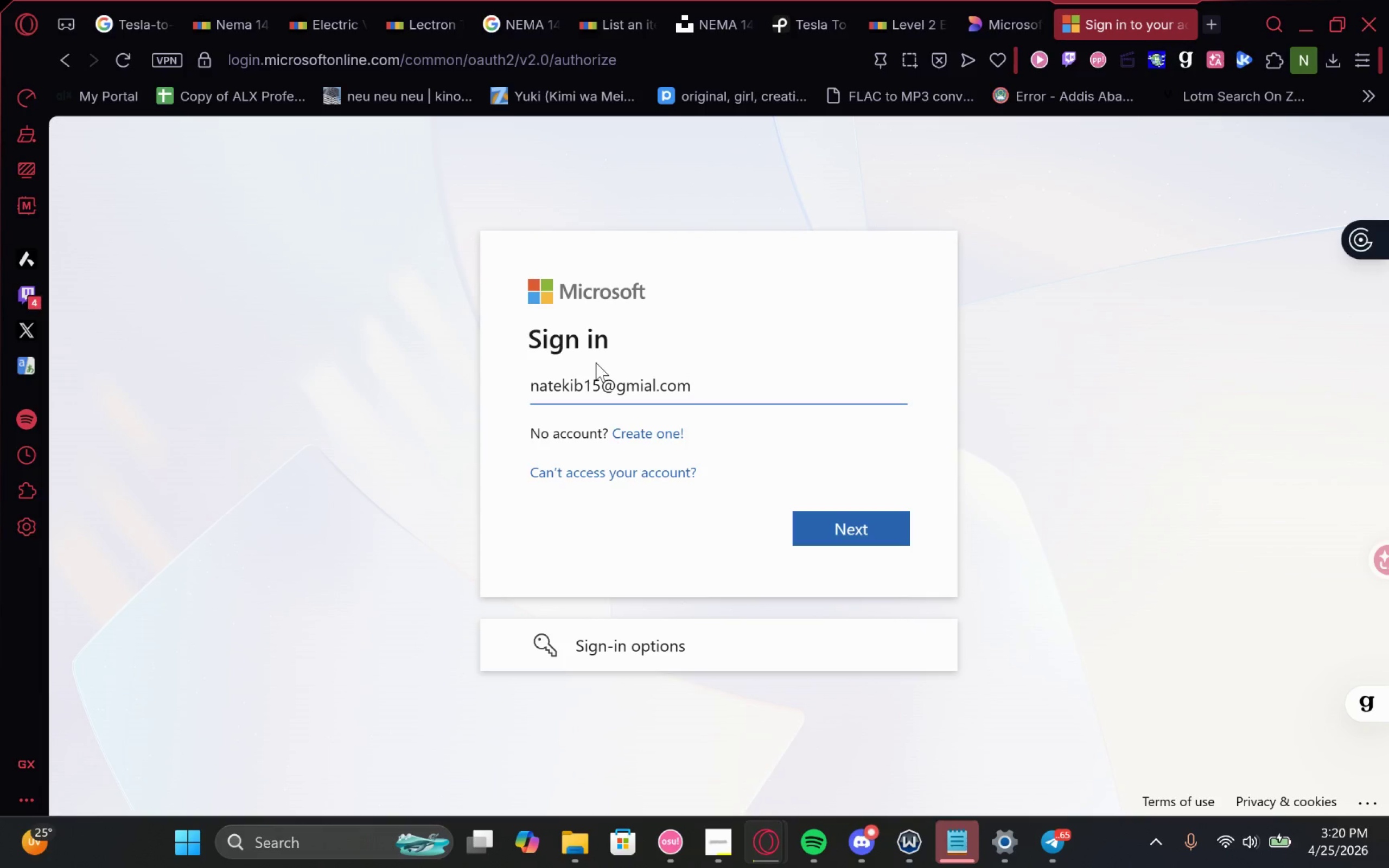 
key(Shift+ArrowLeft)
 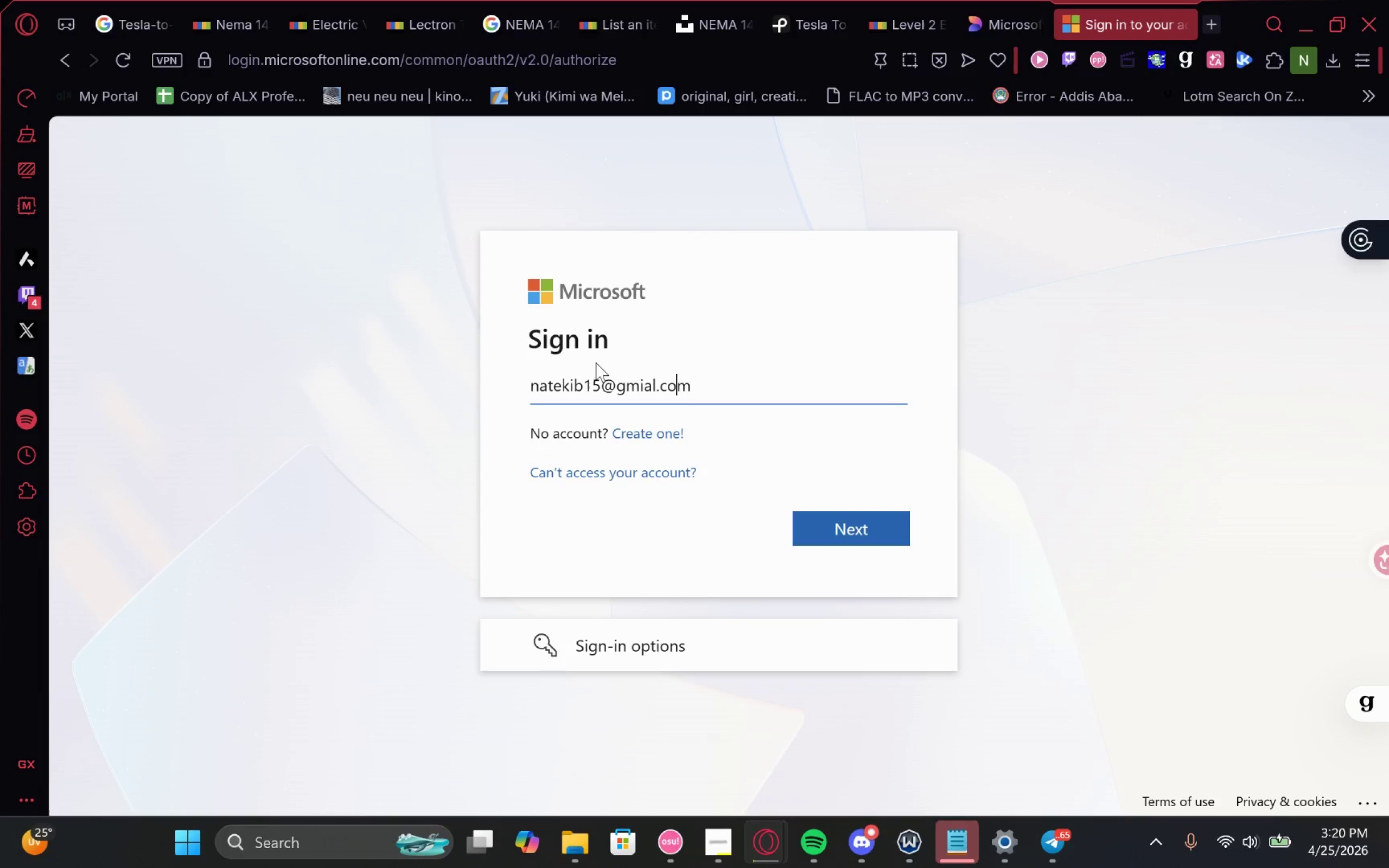 
key(Shift+ArrowLeft)
 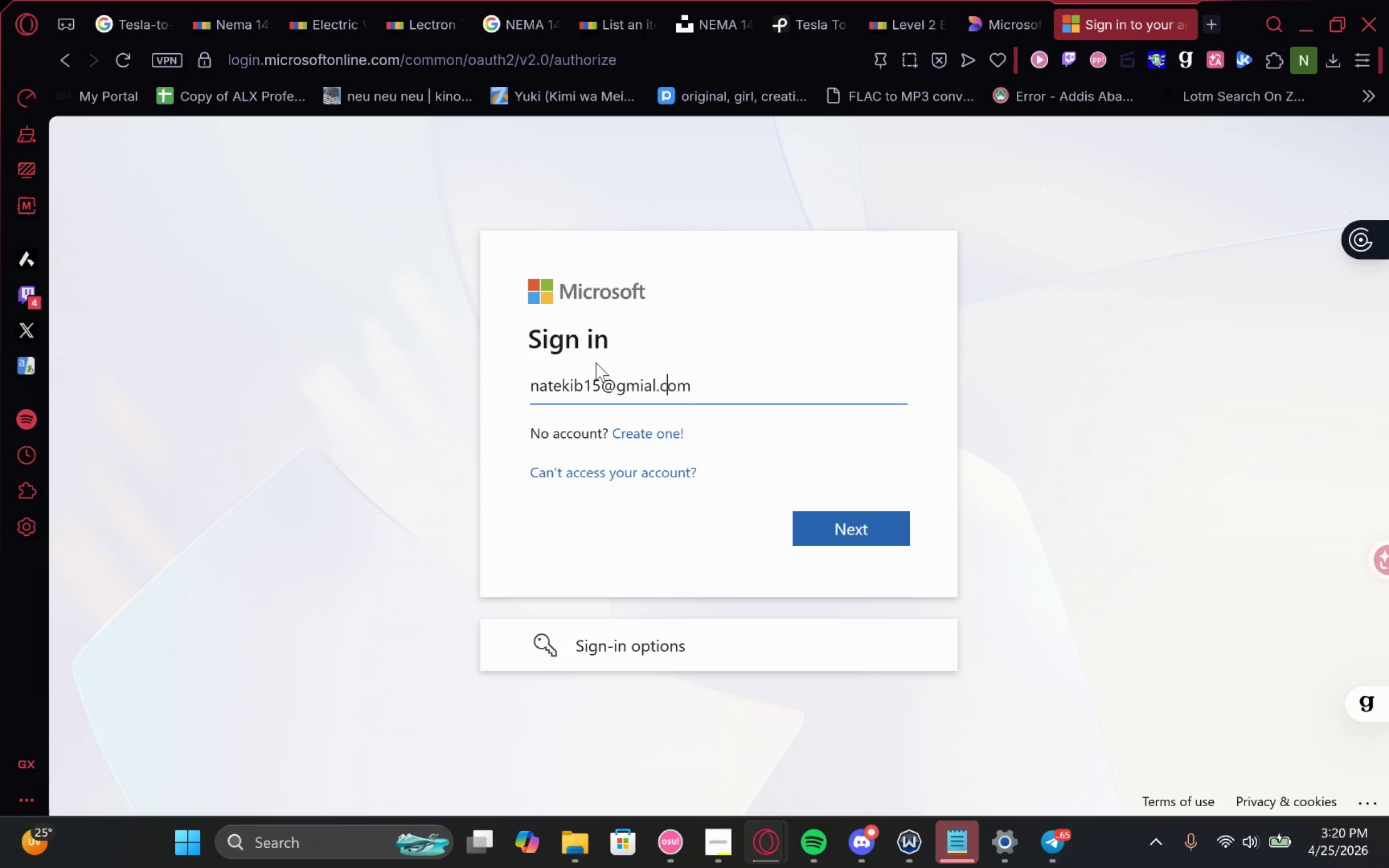 
key(Shift+ArrowLeft)
 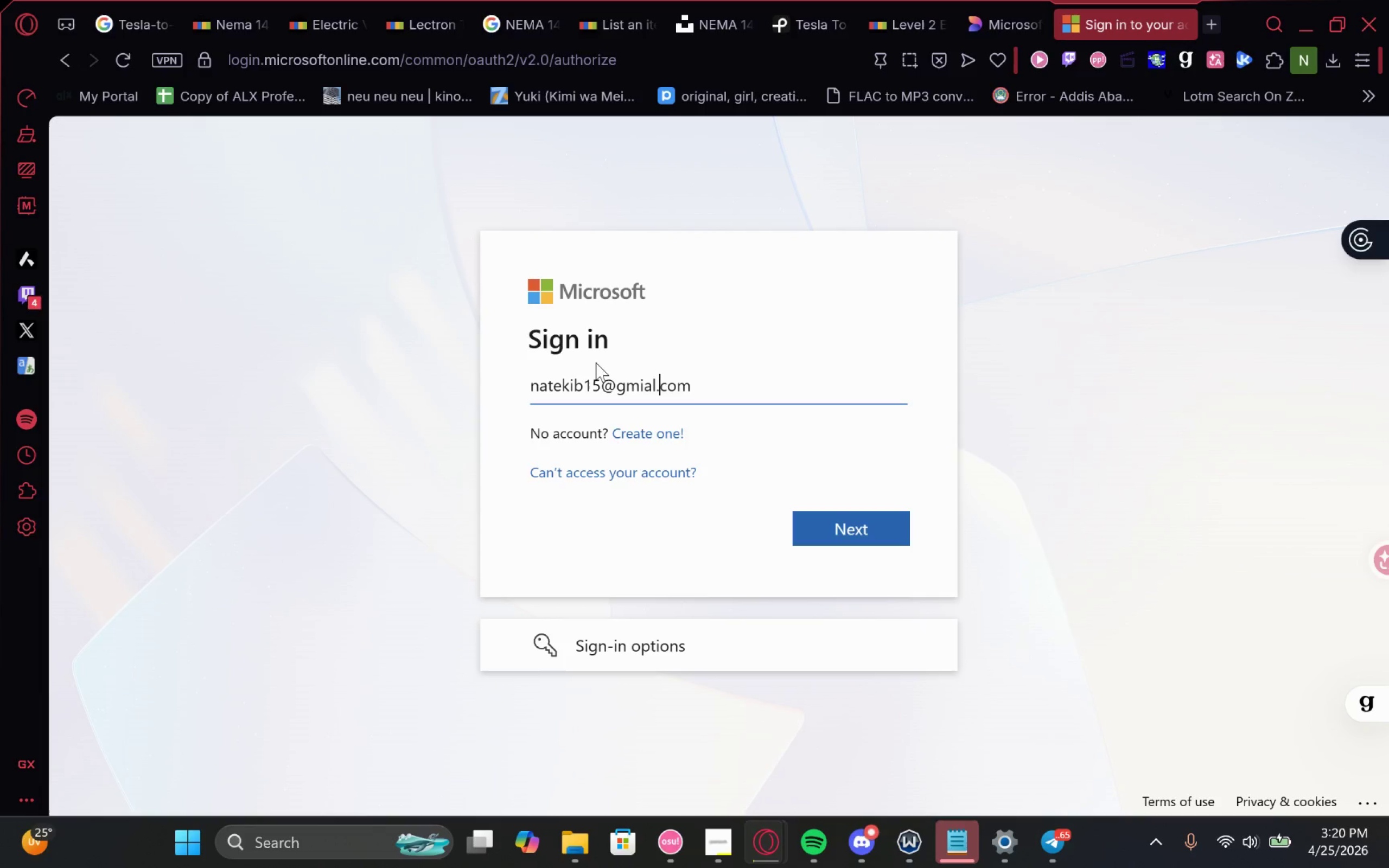 
key(Shift+ArrowLeft)
 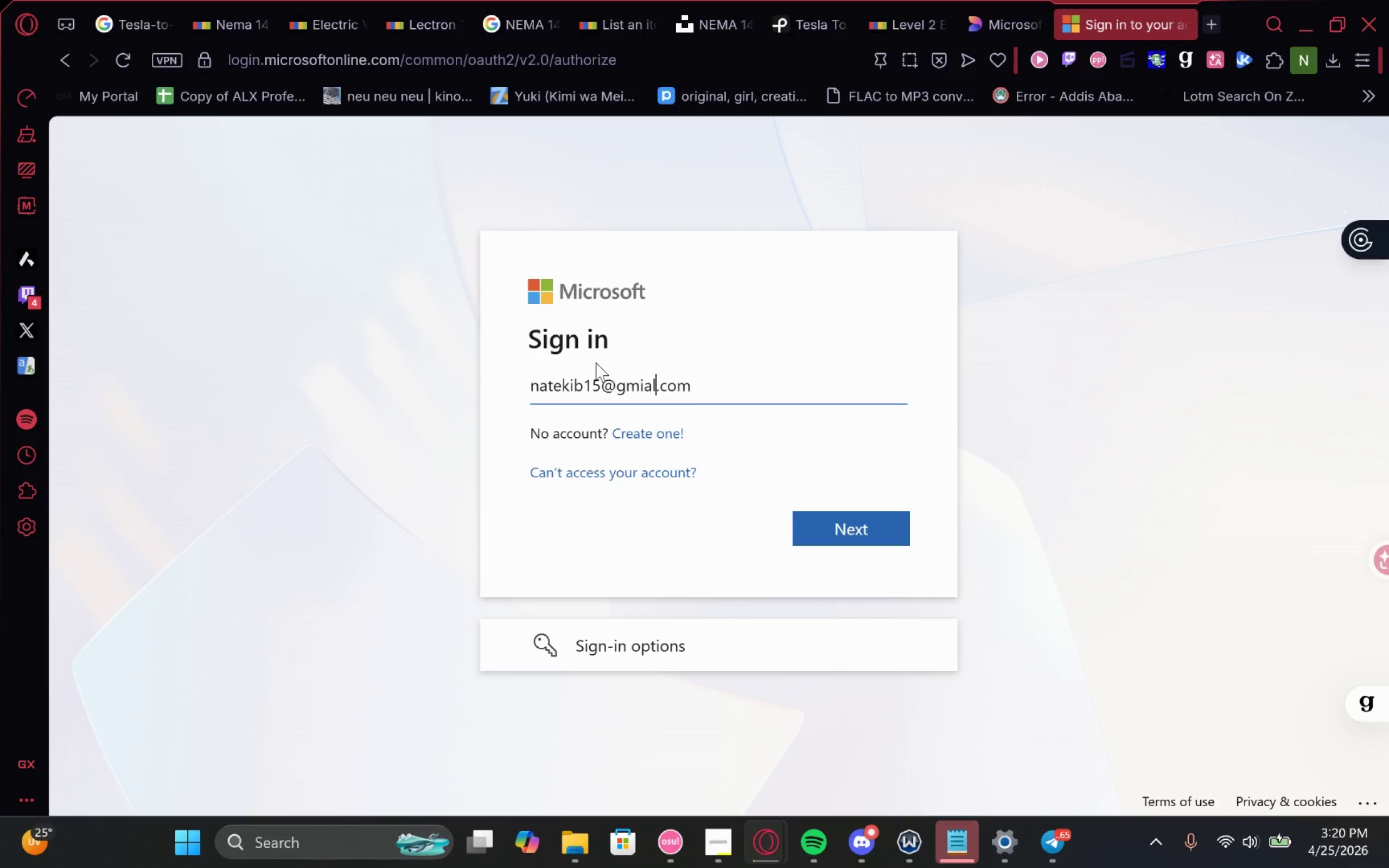 
key(Shift+ArrowLeft)
 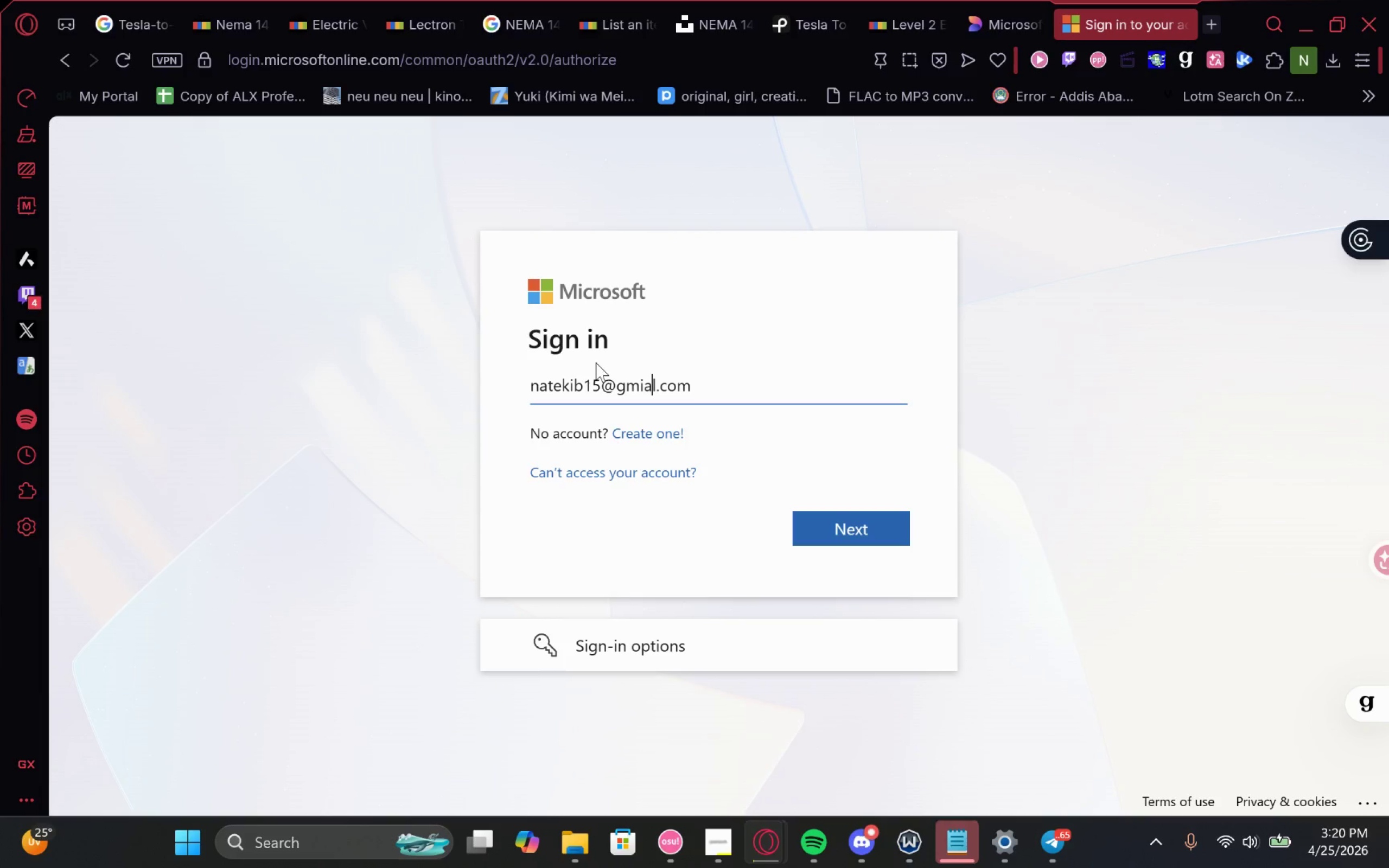 
key(Shift+ArrowLeft)
 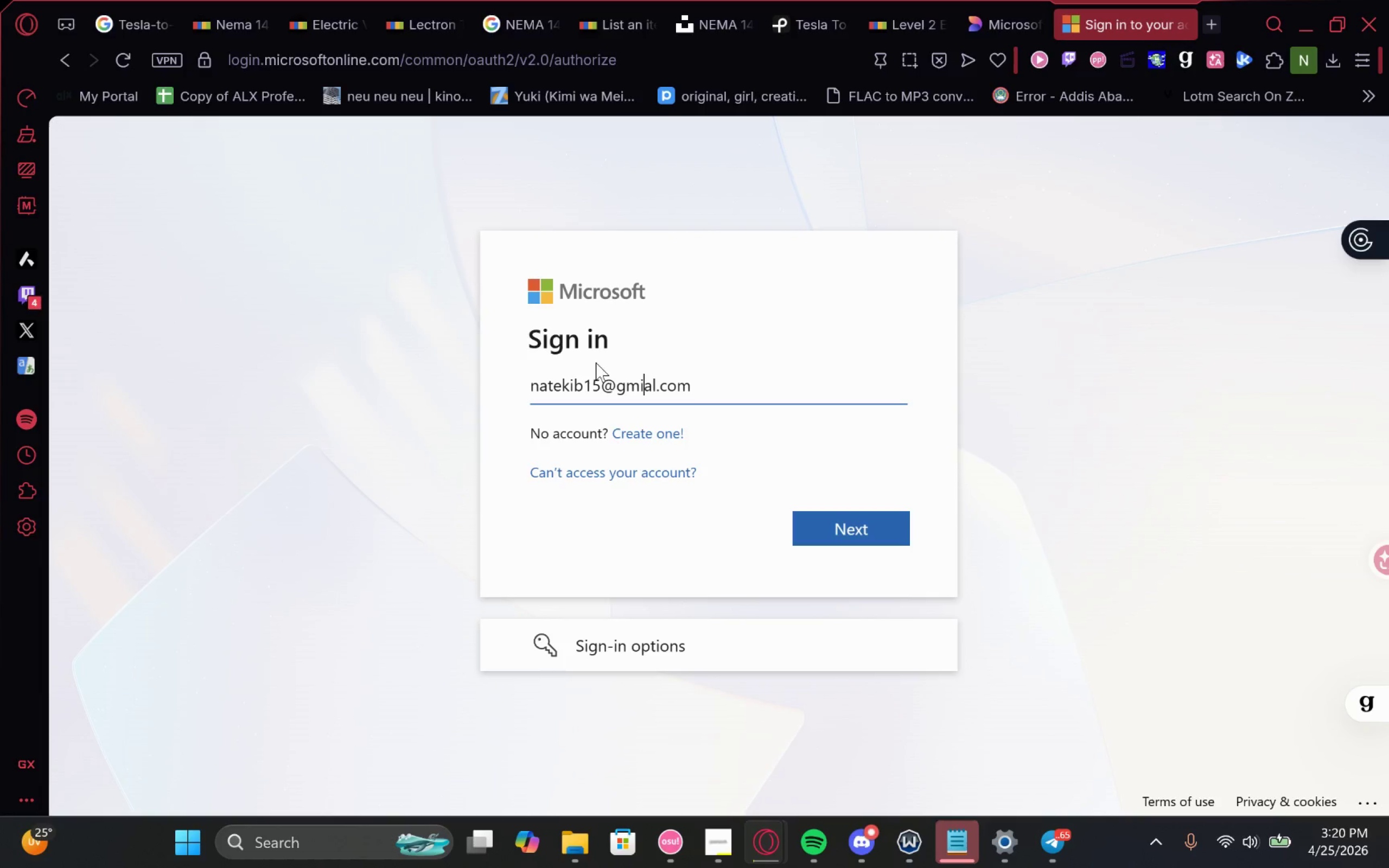 
key(Shift+Backspace)
 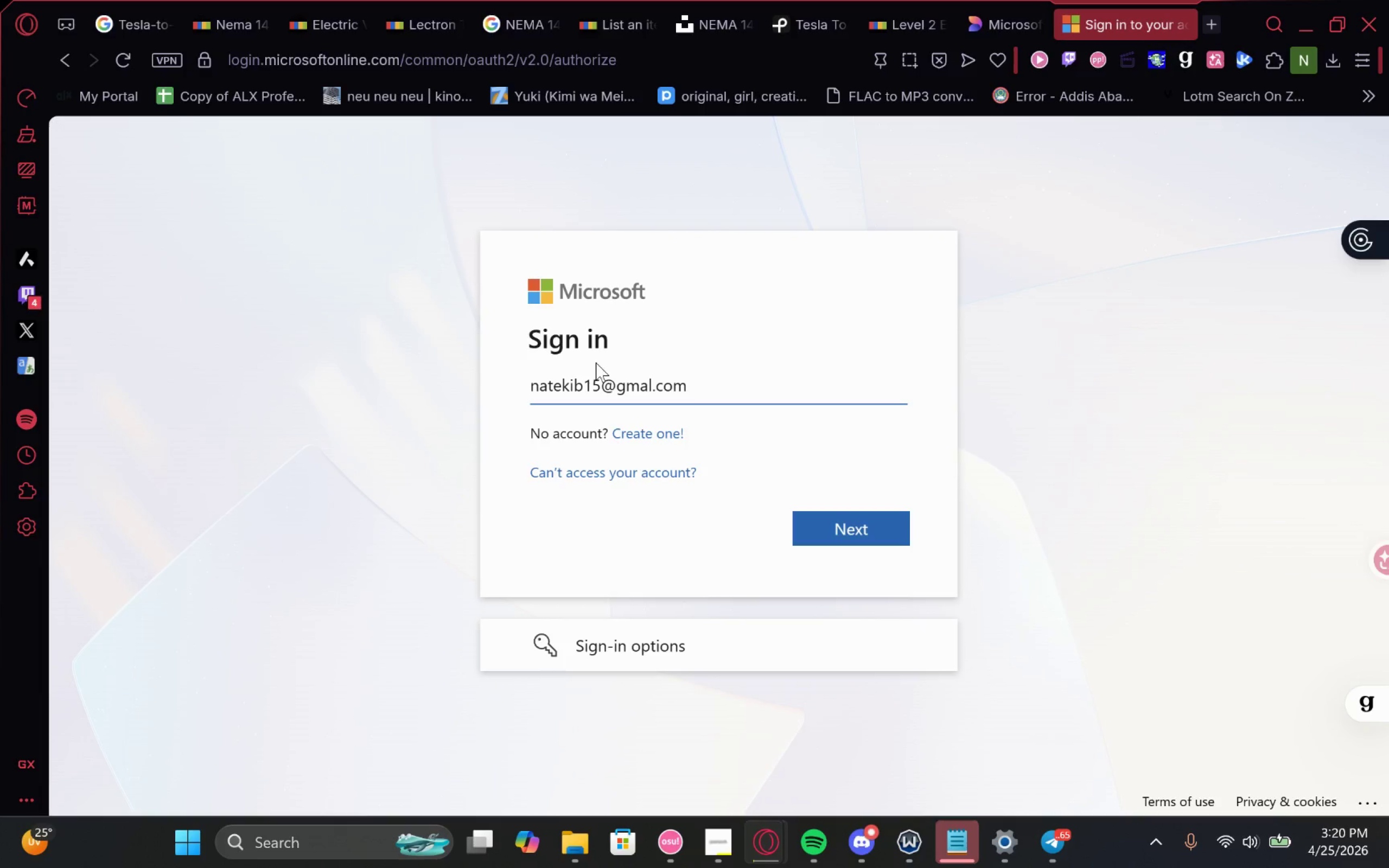 
key(Shift+ArrowRight)
 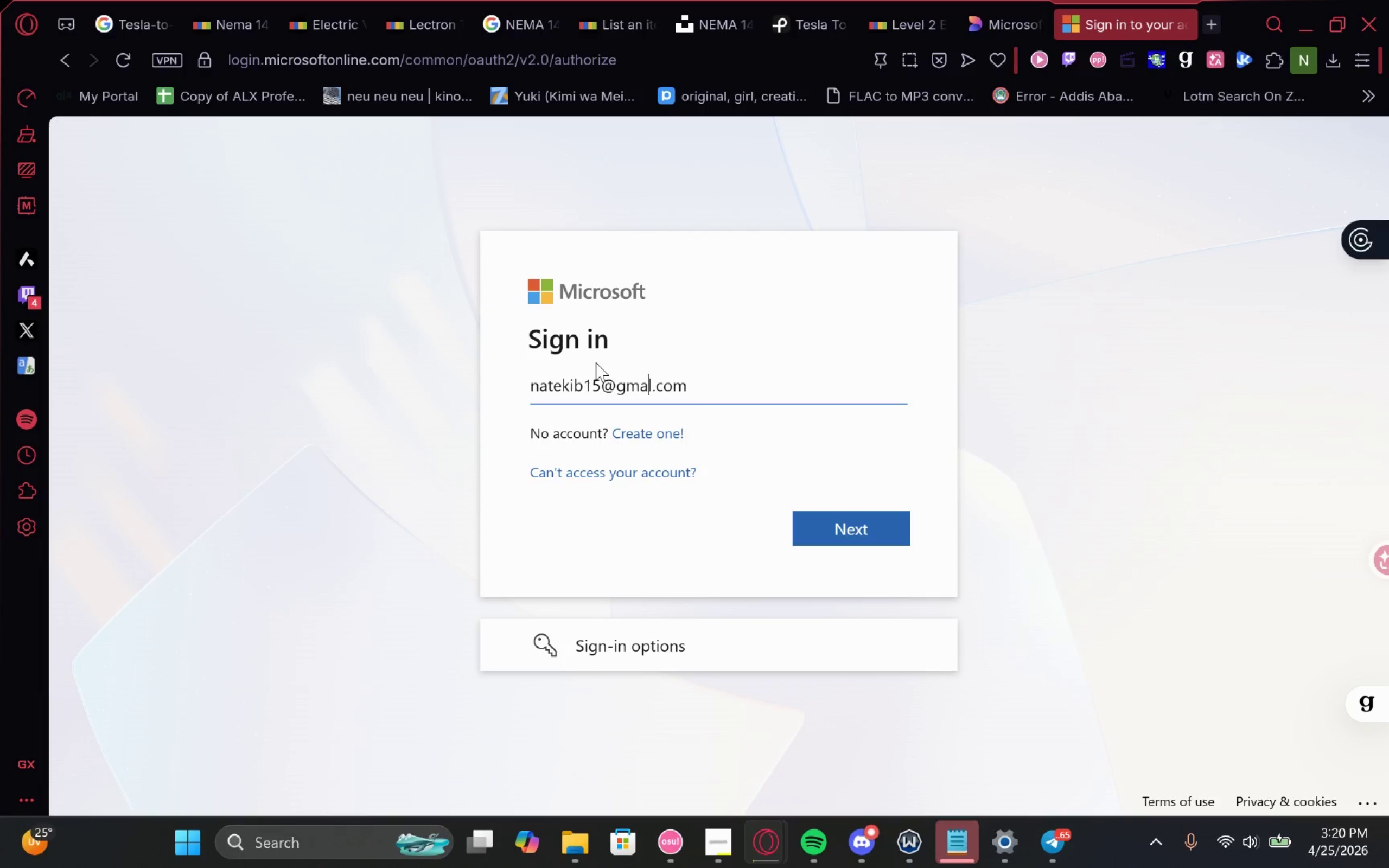 
key(Shift+I)
 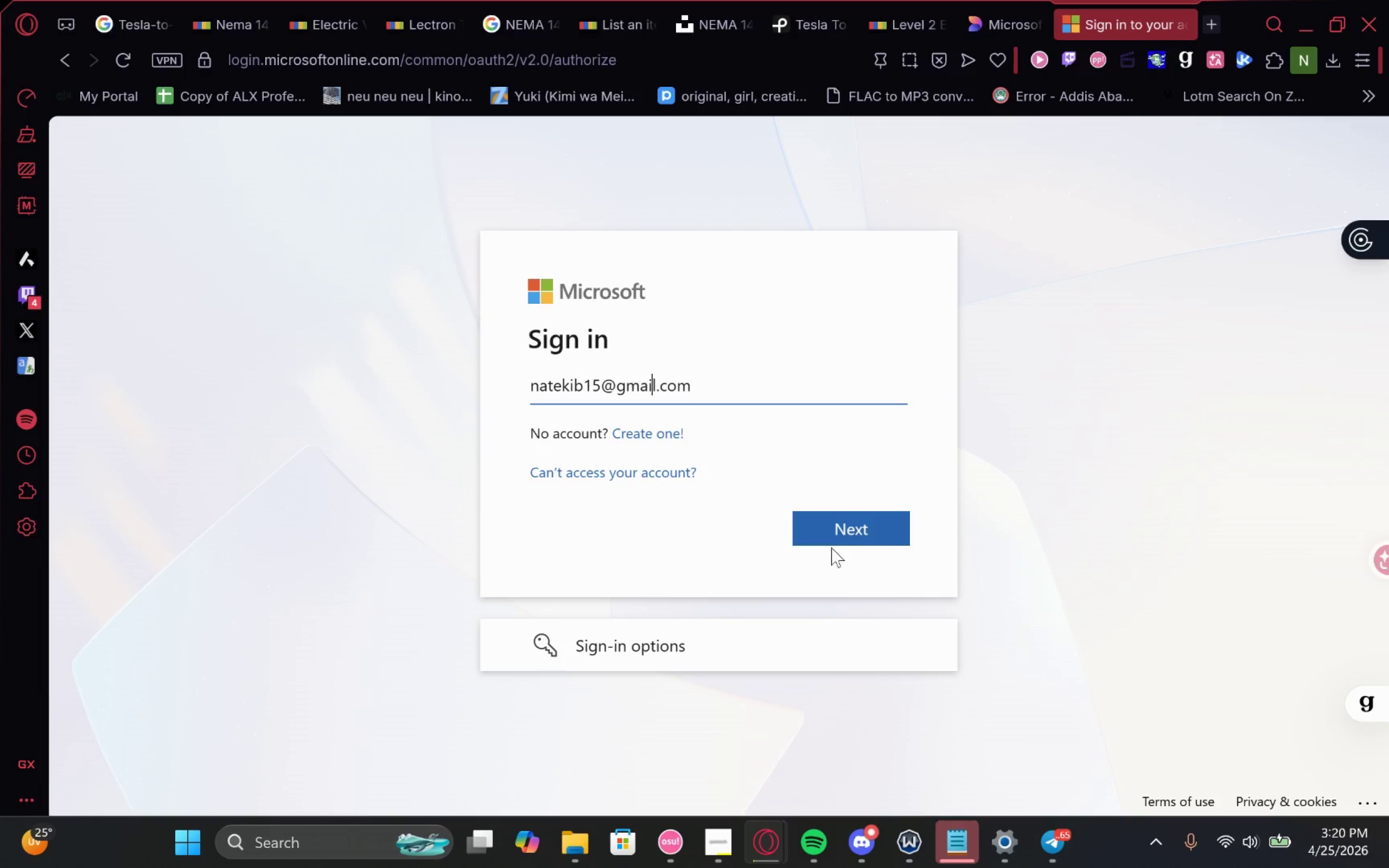 
left_click([840, 527])
 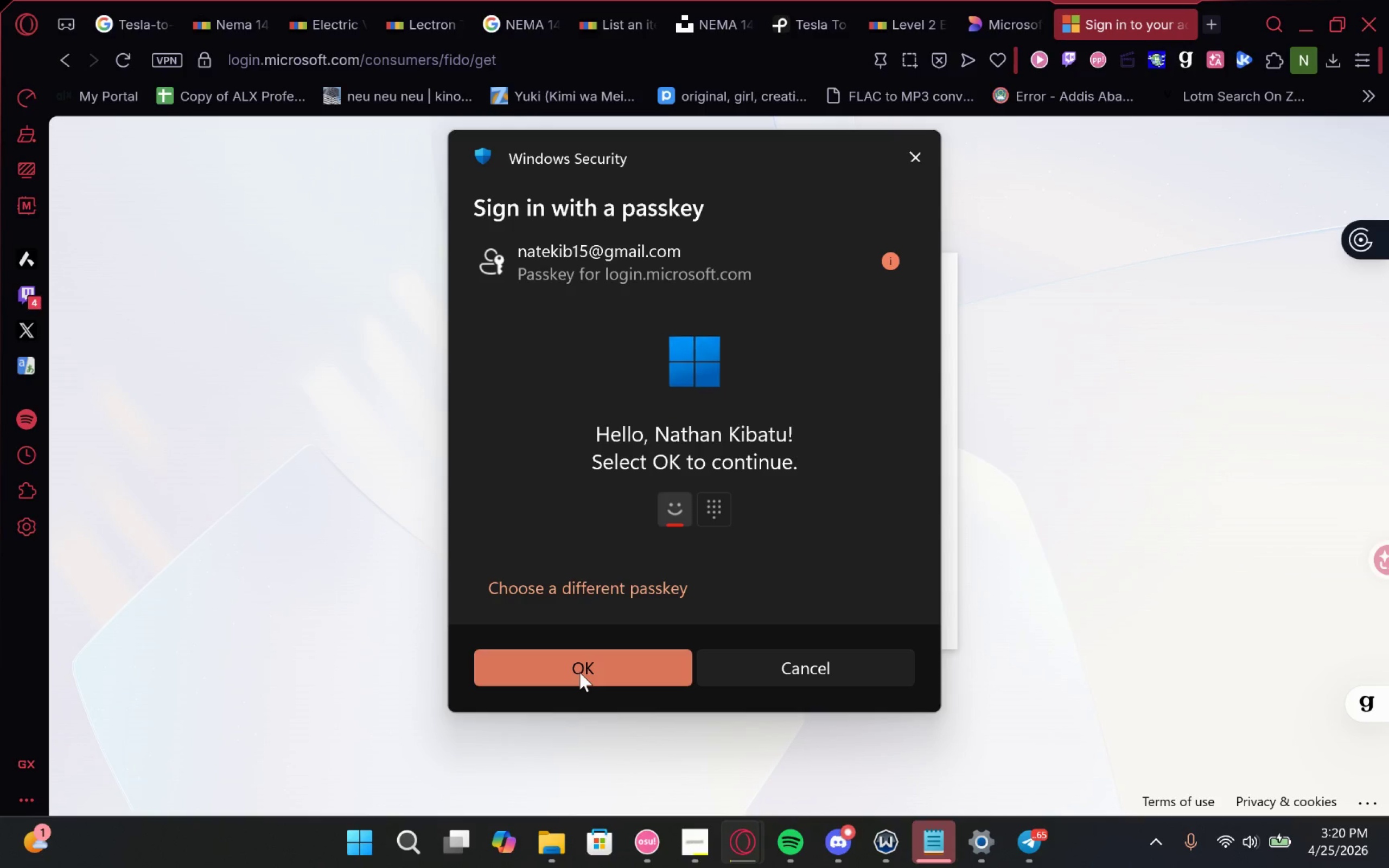 
wait(16.55)
 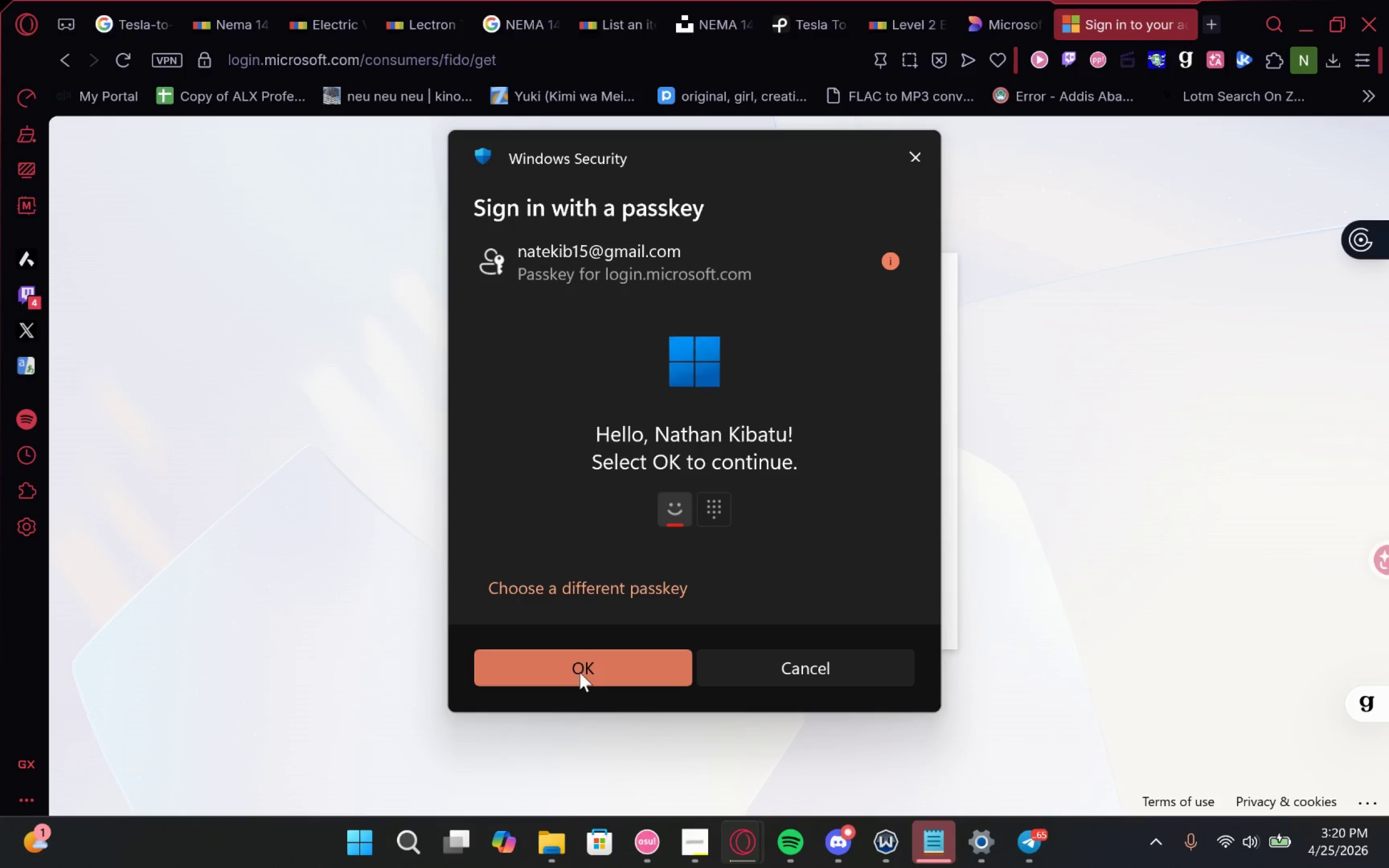 
left_click([809, 666])
 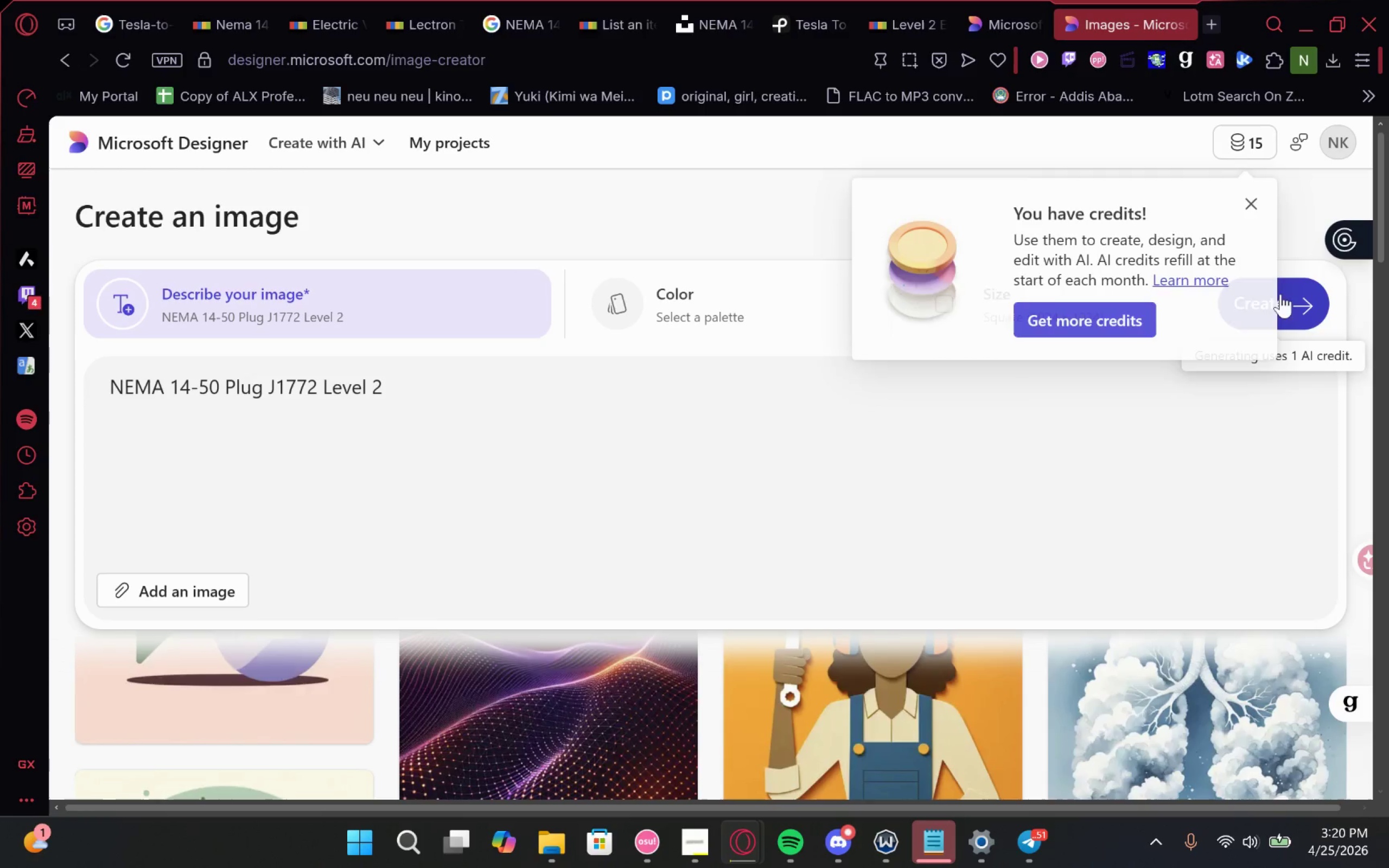 
wait(7.62)
 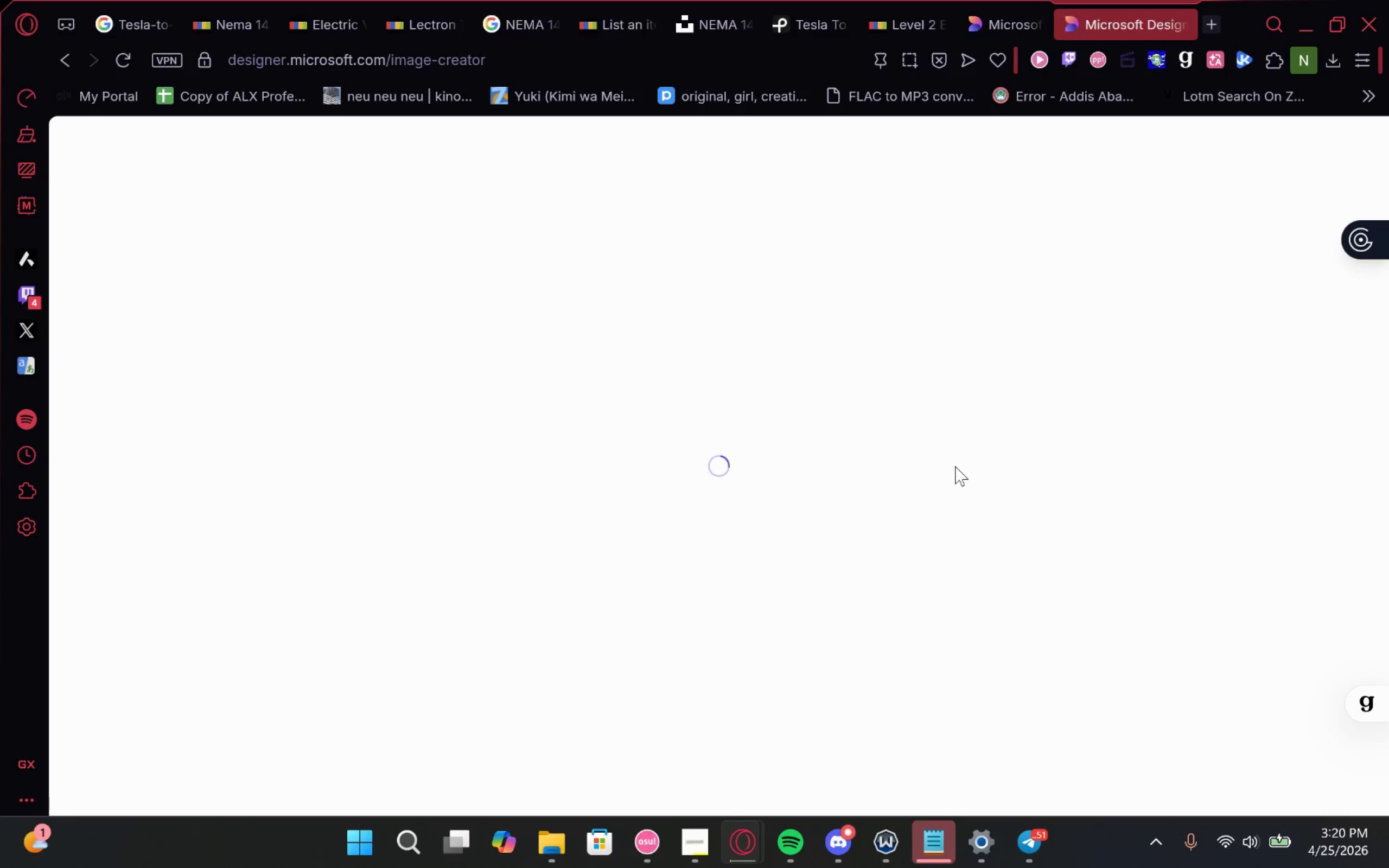 
left_click([445, 394])
 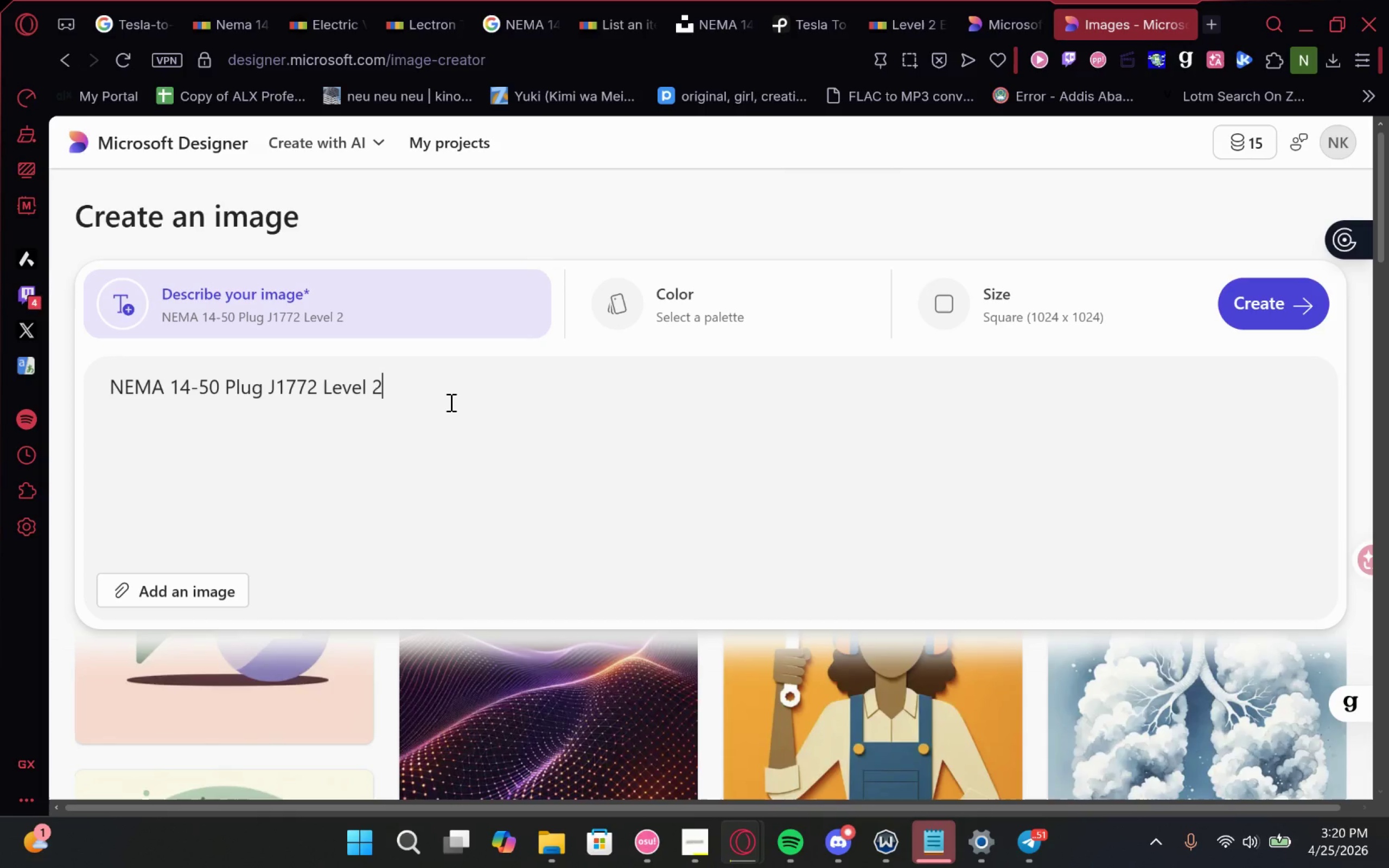 
type( realistic poster image for ebay lisitng)
 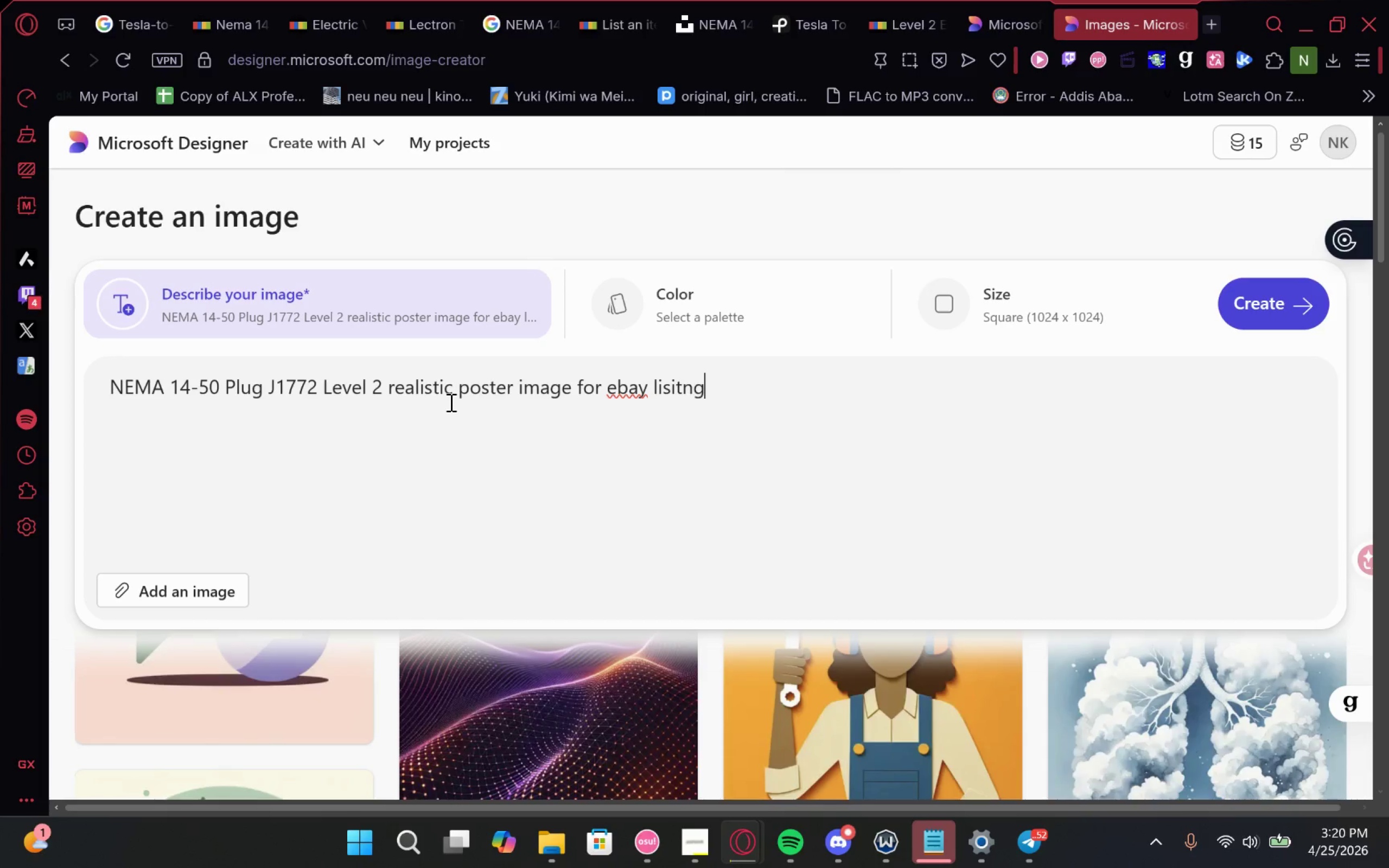 
key(Enter)
 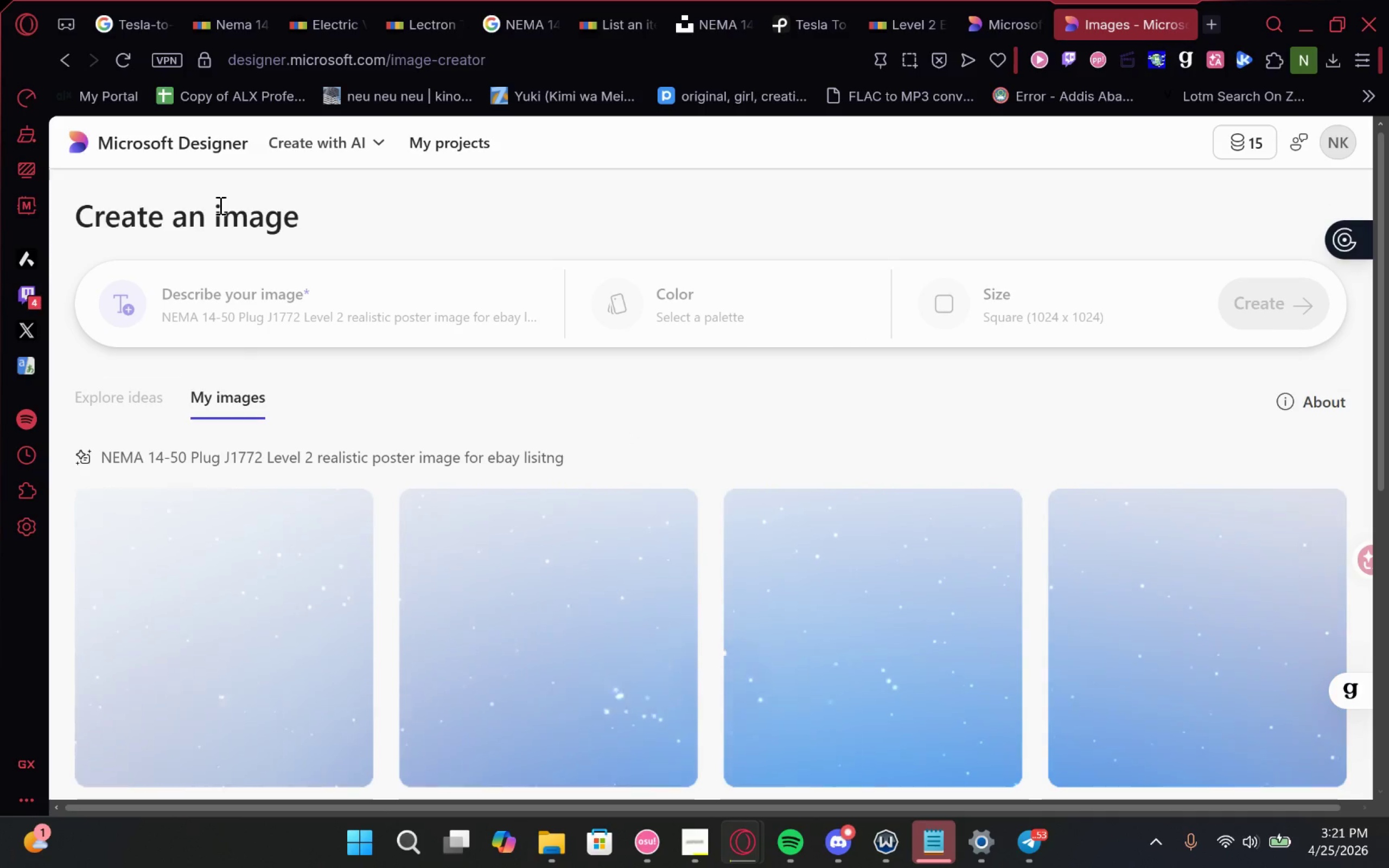 
wait(37.34)
 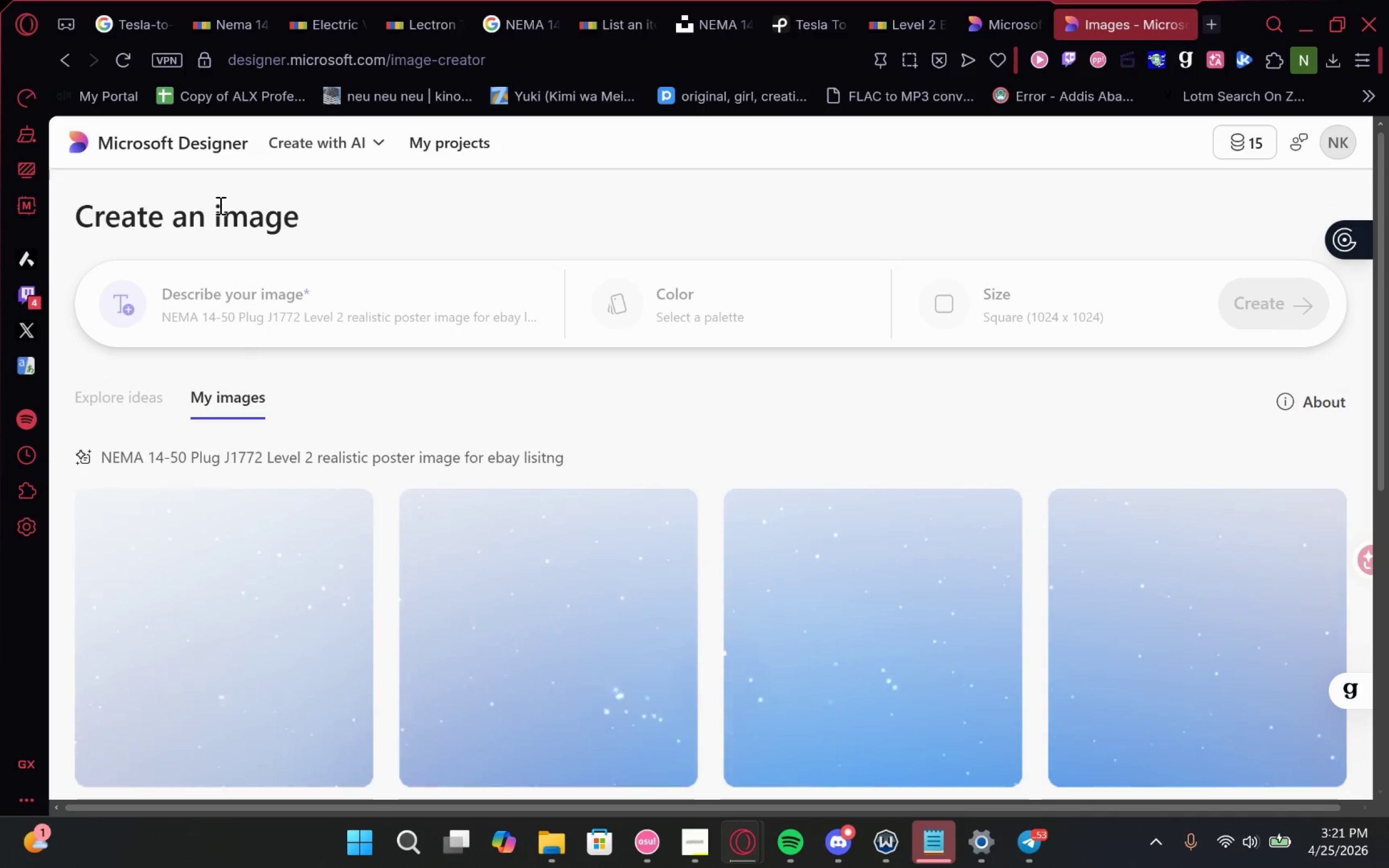 
right_click([209, 146])
 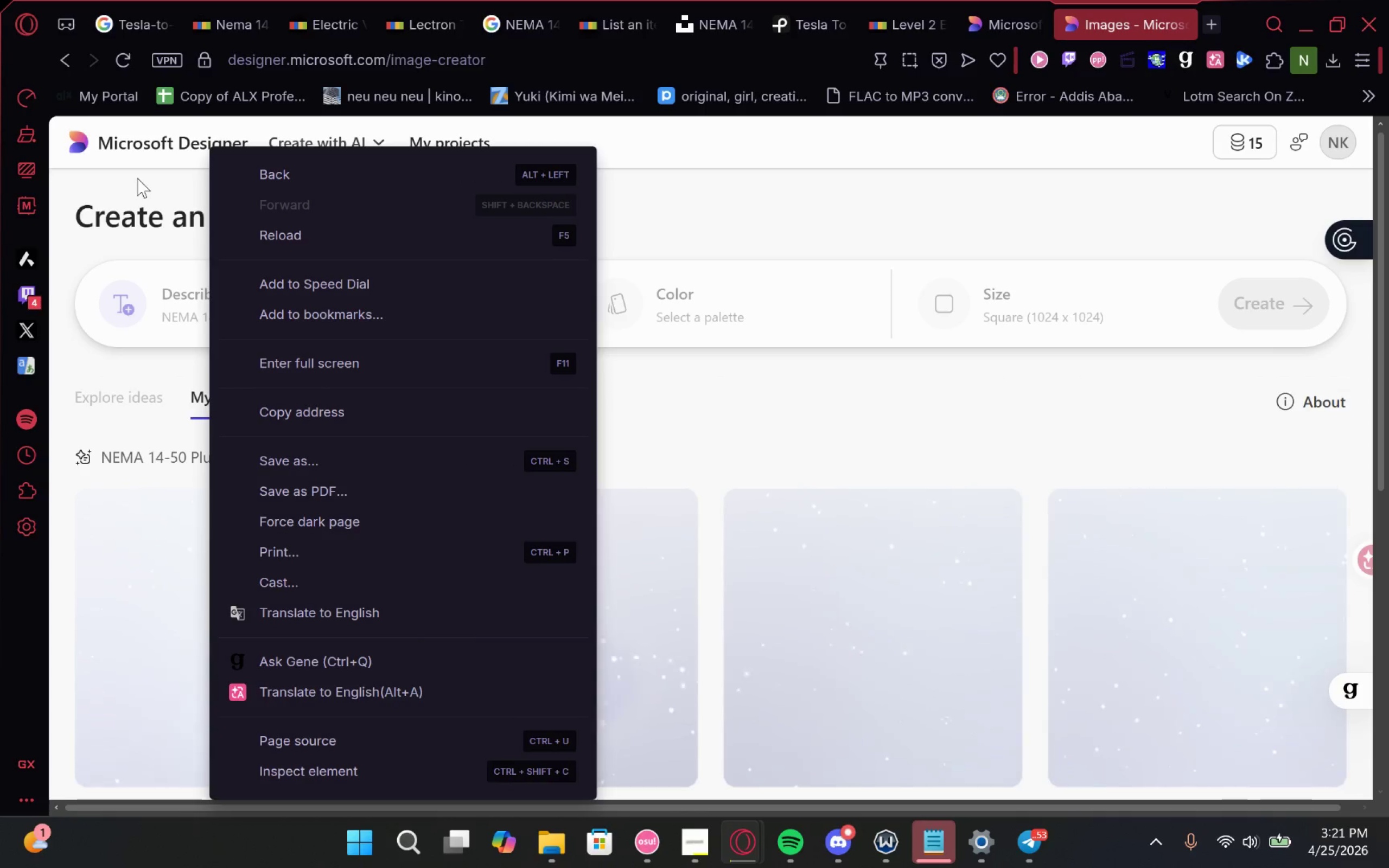 
right_click([147, 137])
 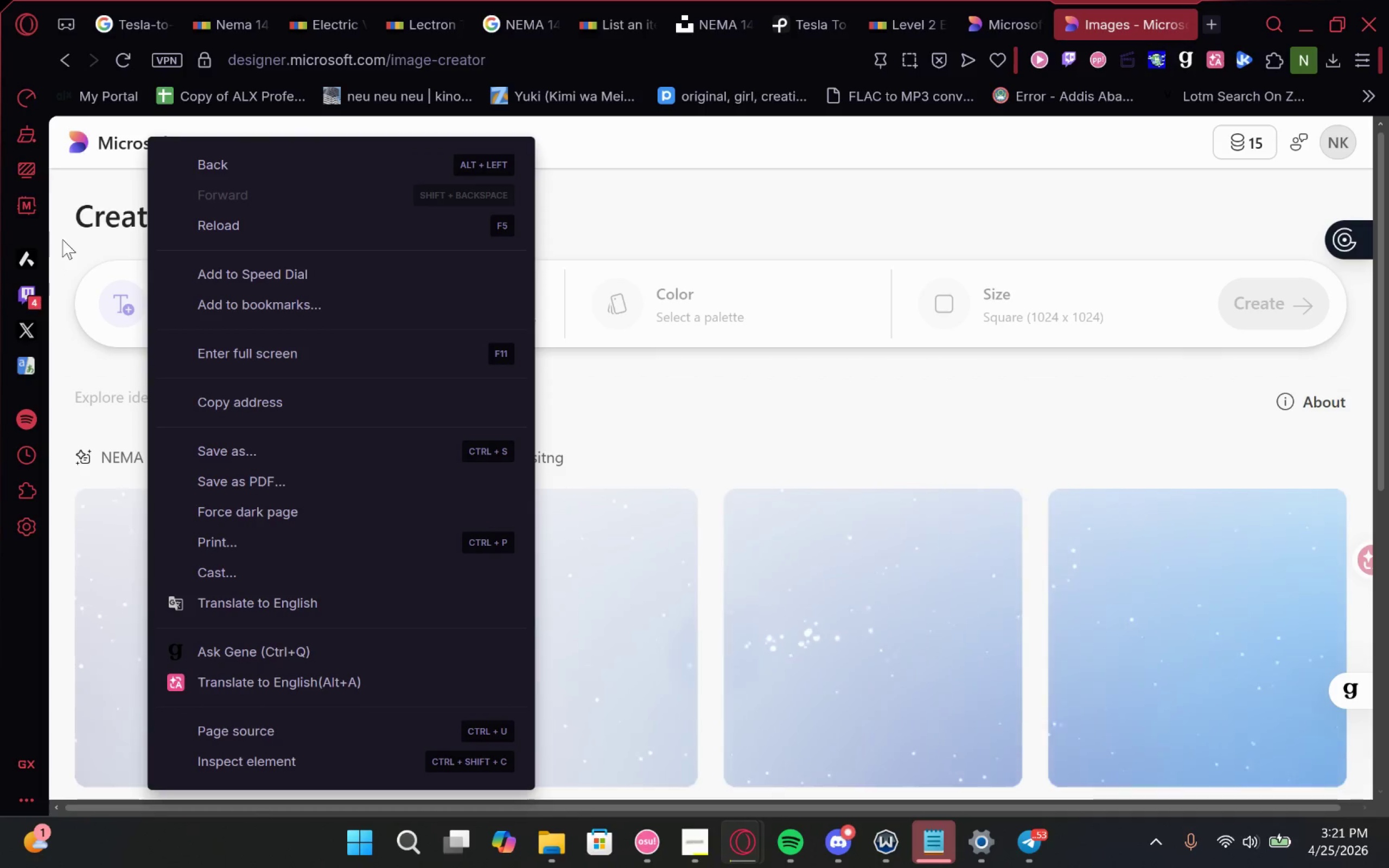 
left_click([72, 183])
 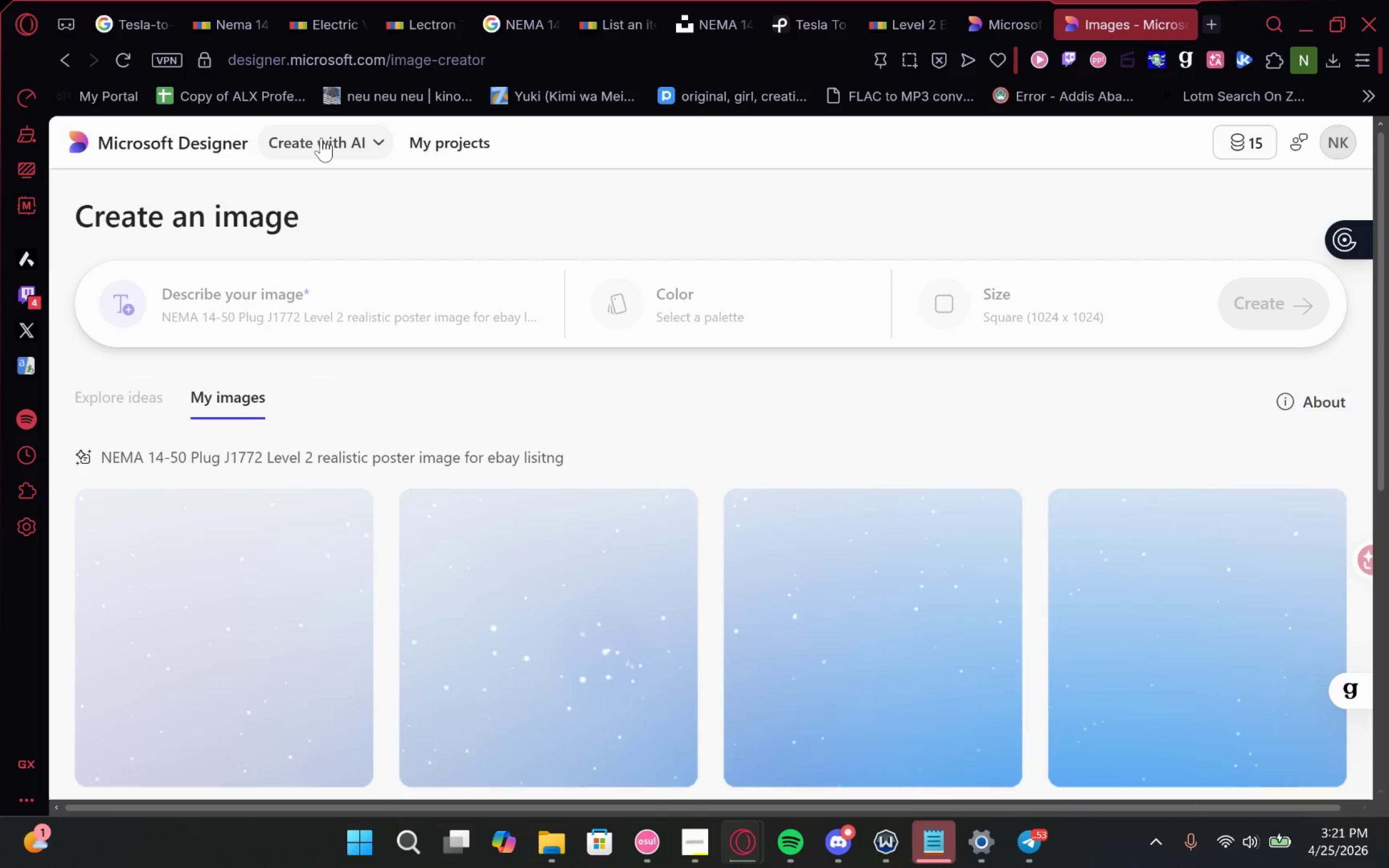 
left_click([321, 138])
 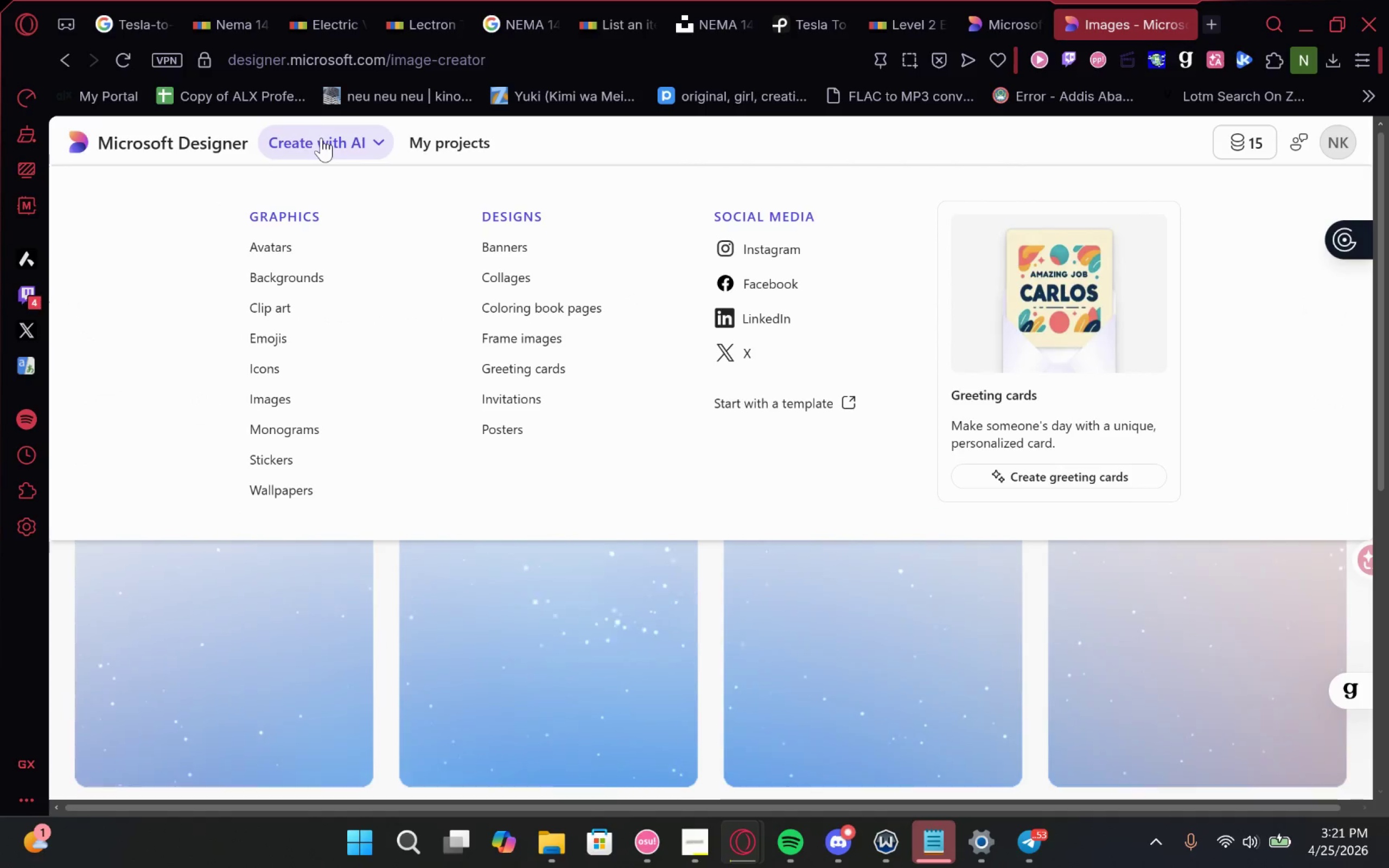 
right_click([321, 138])
 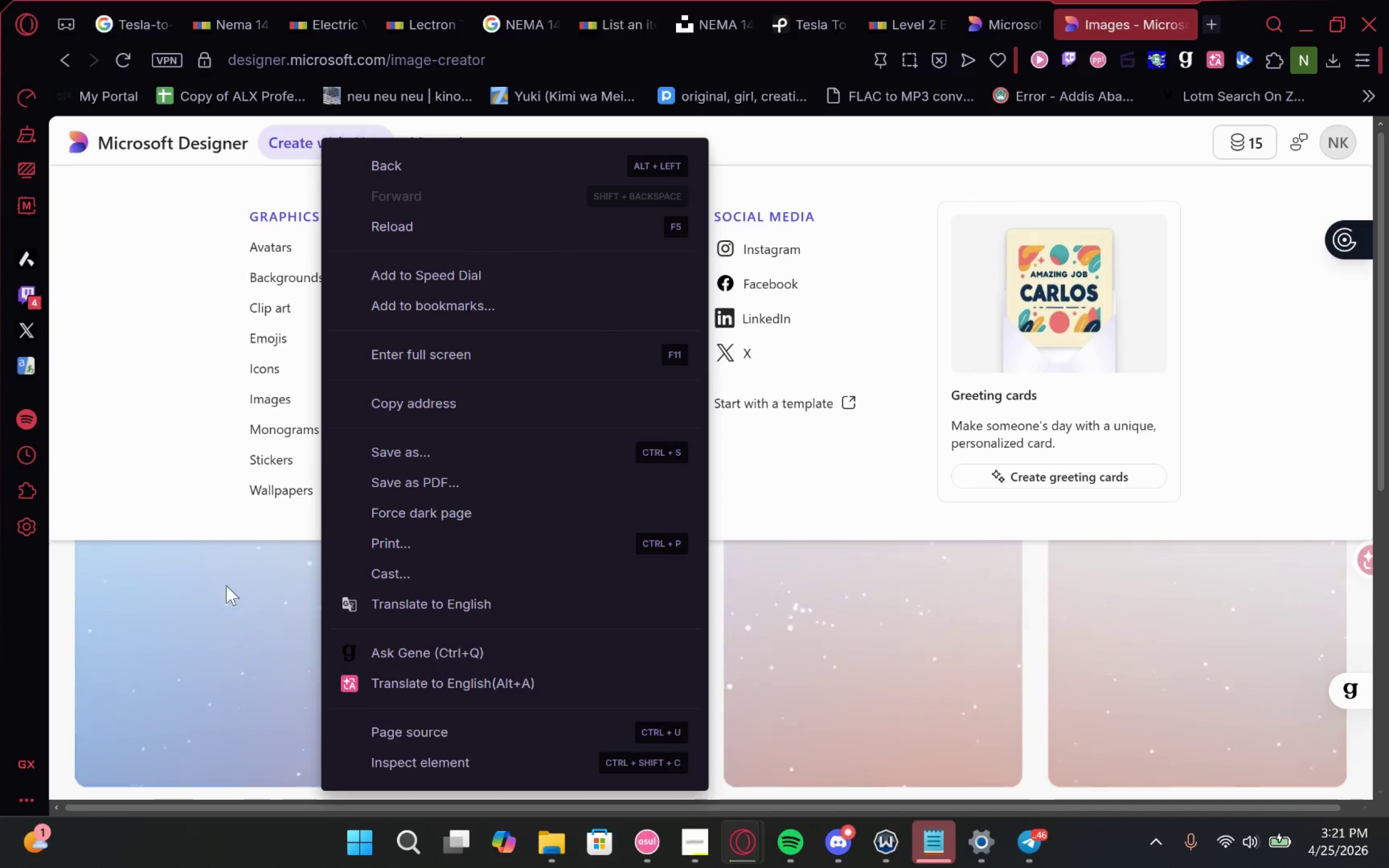 
left_click([224, 592])
 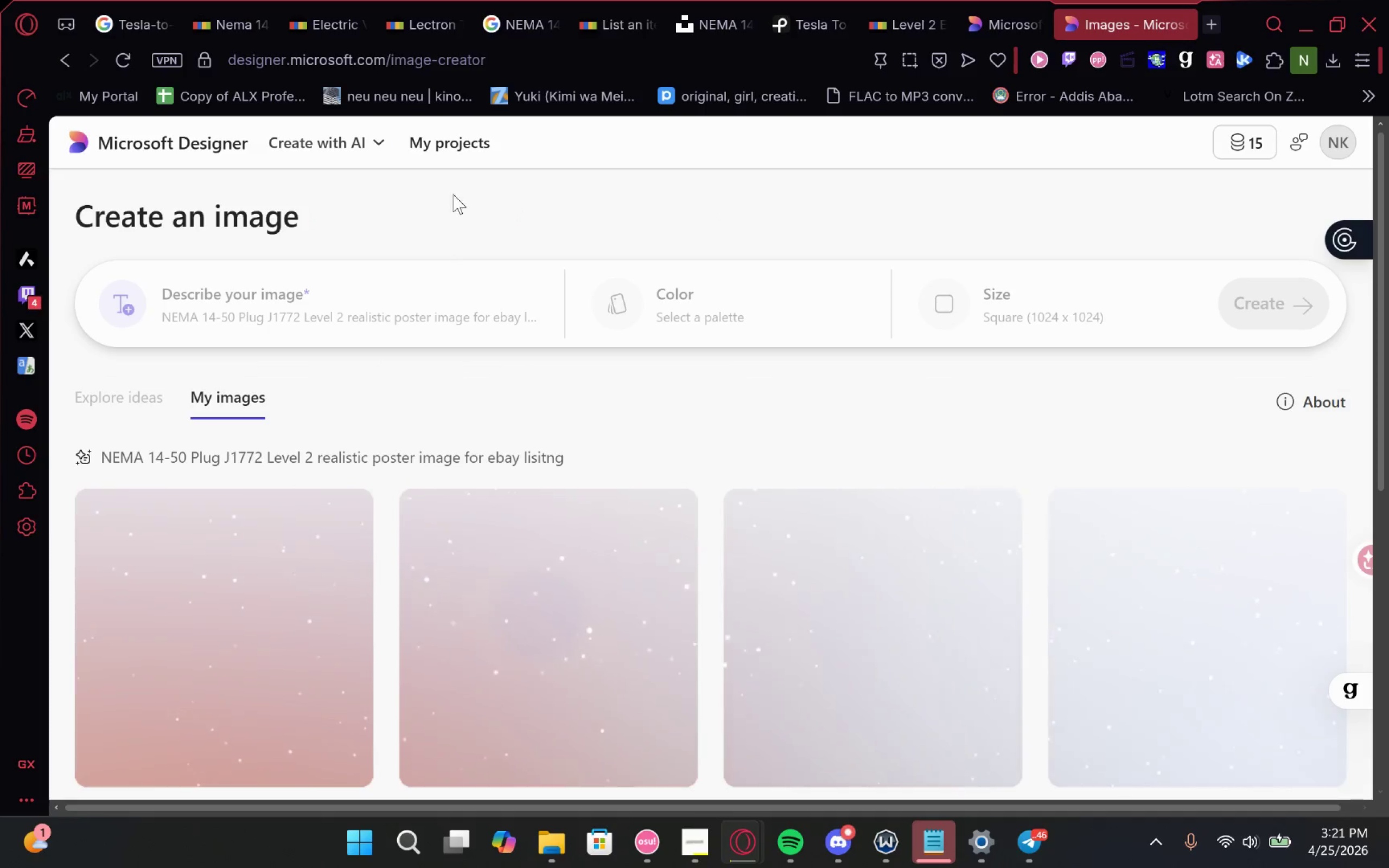 
left_click([332, 136])
 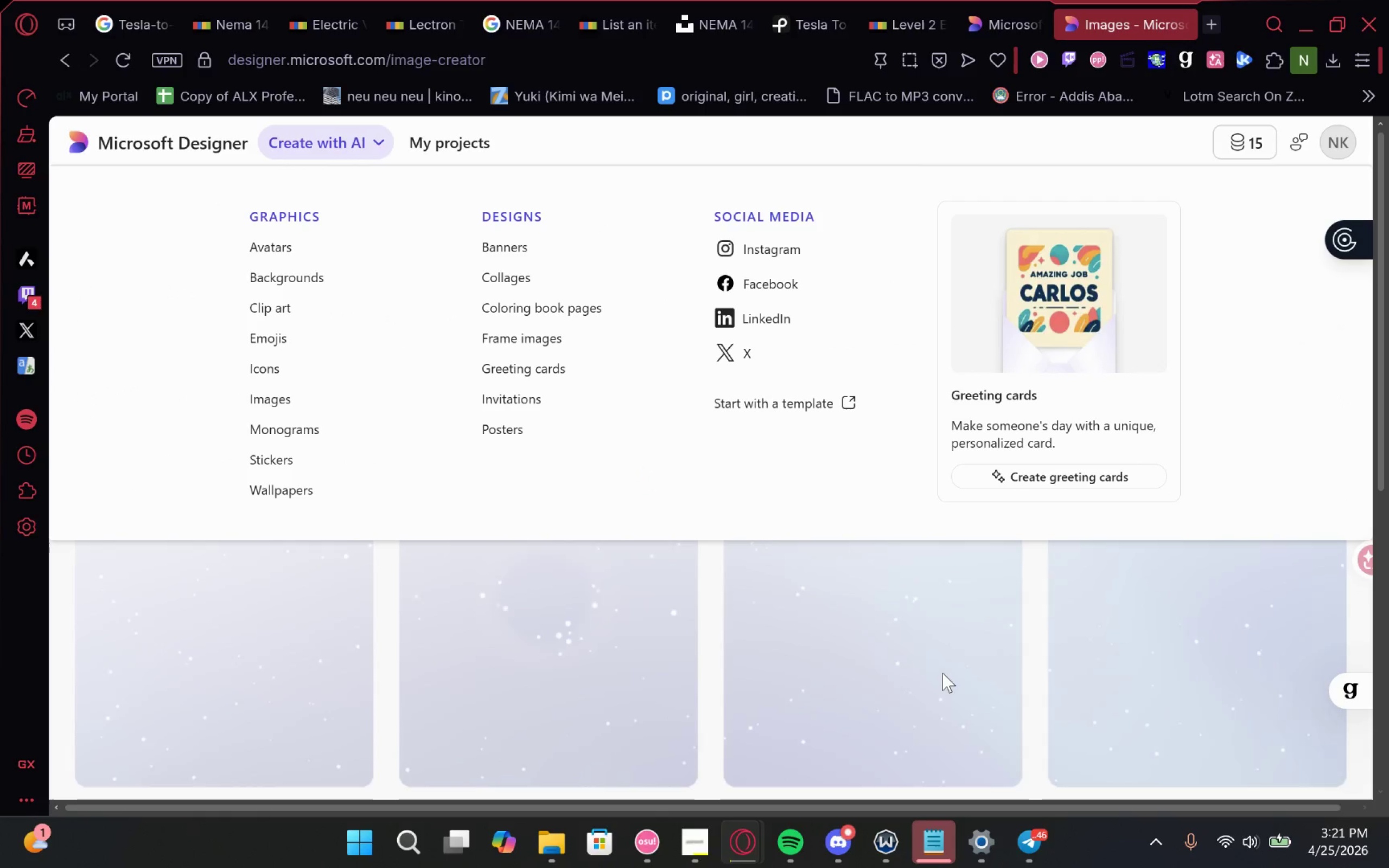 
left_click([942, 673])
 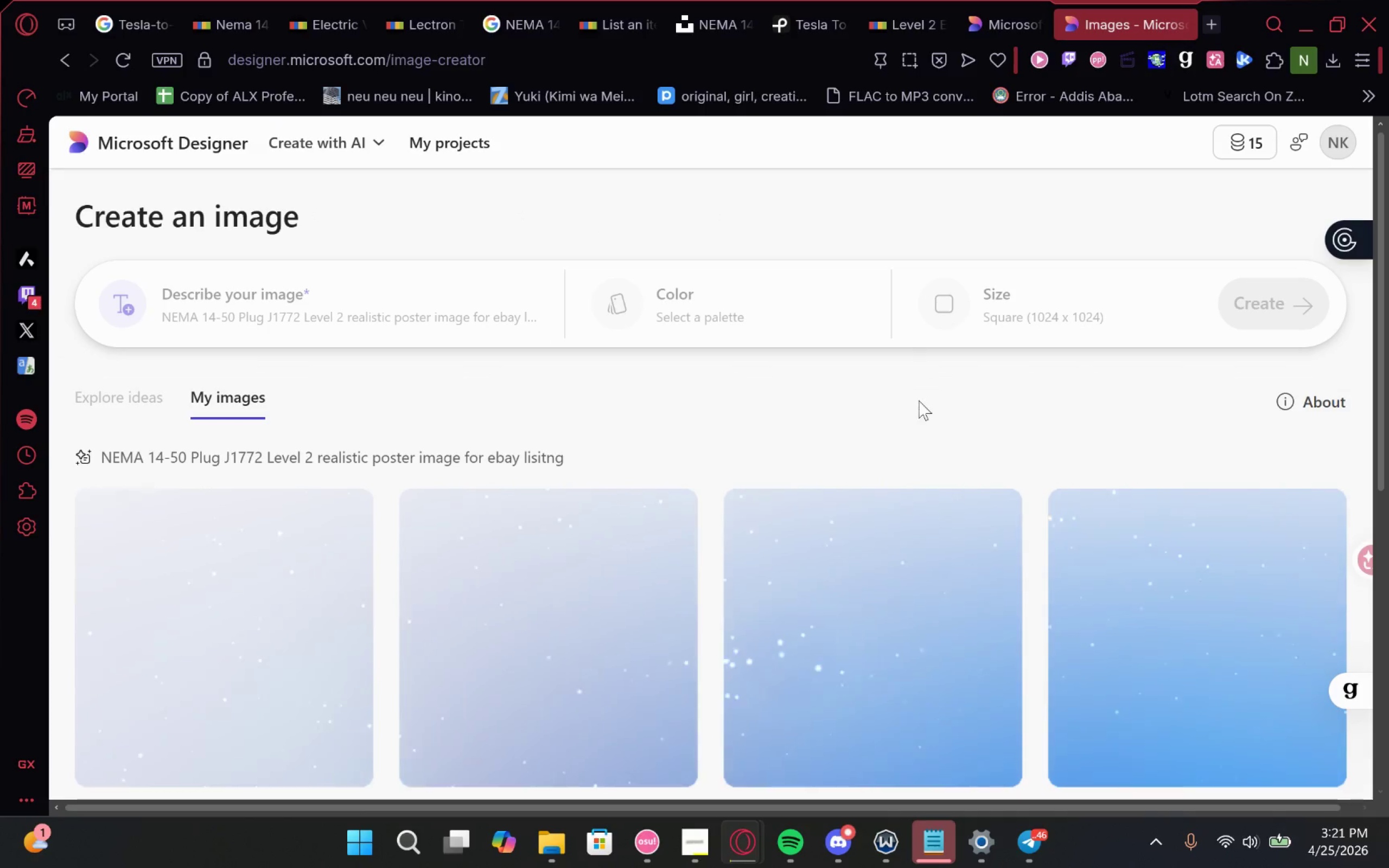 
scroll: coordinate [916, 403], scroll_direction: down, amount: 2.0
 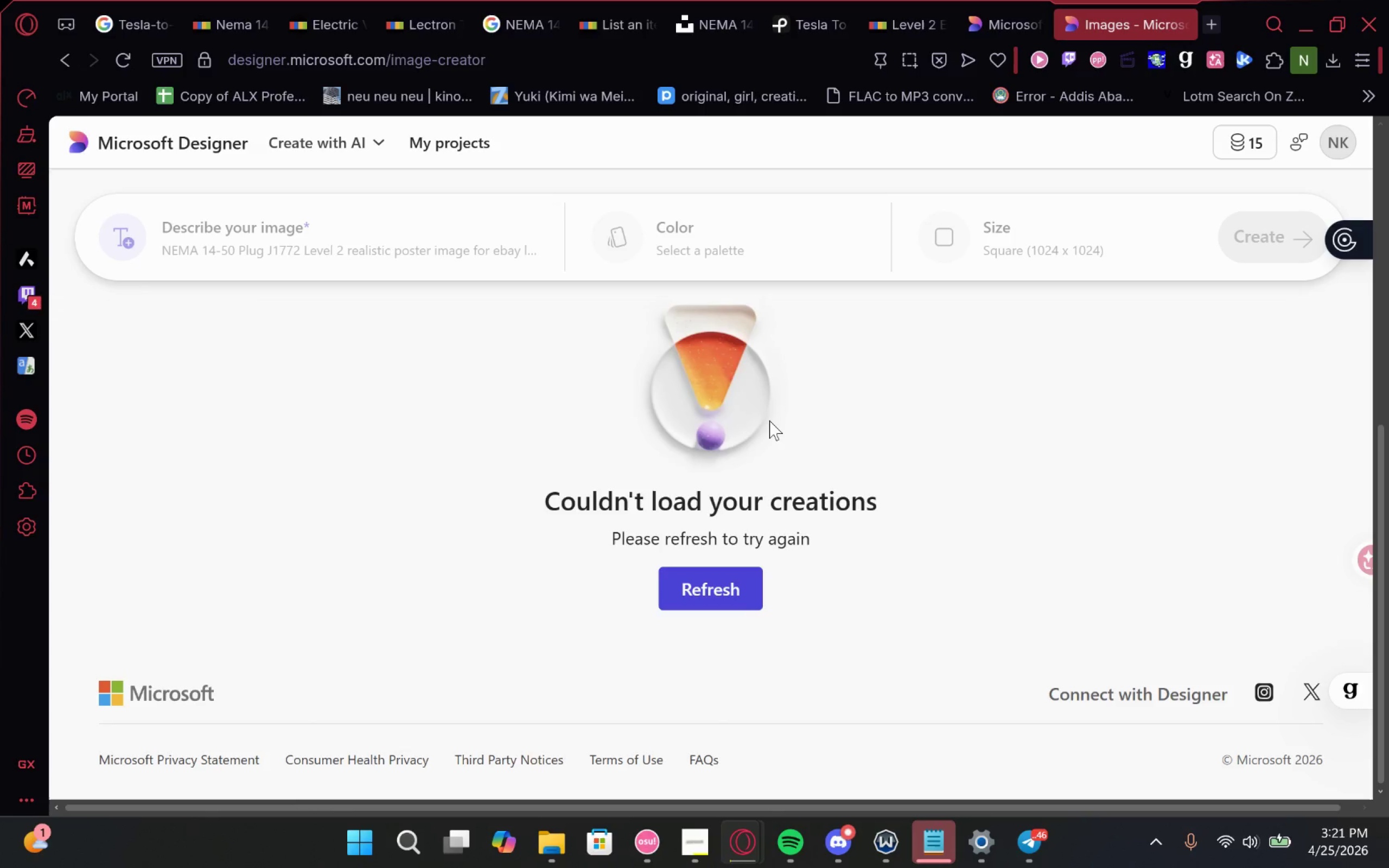 
scroll: coordinate [776, 452], scroll_direction: none, amount: 0.0
 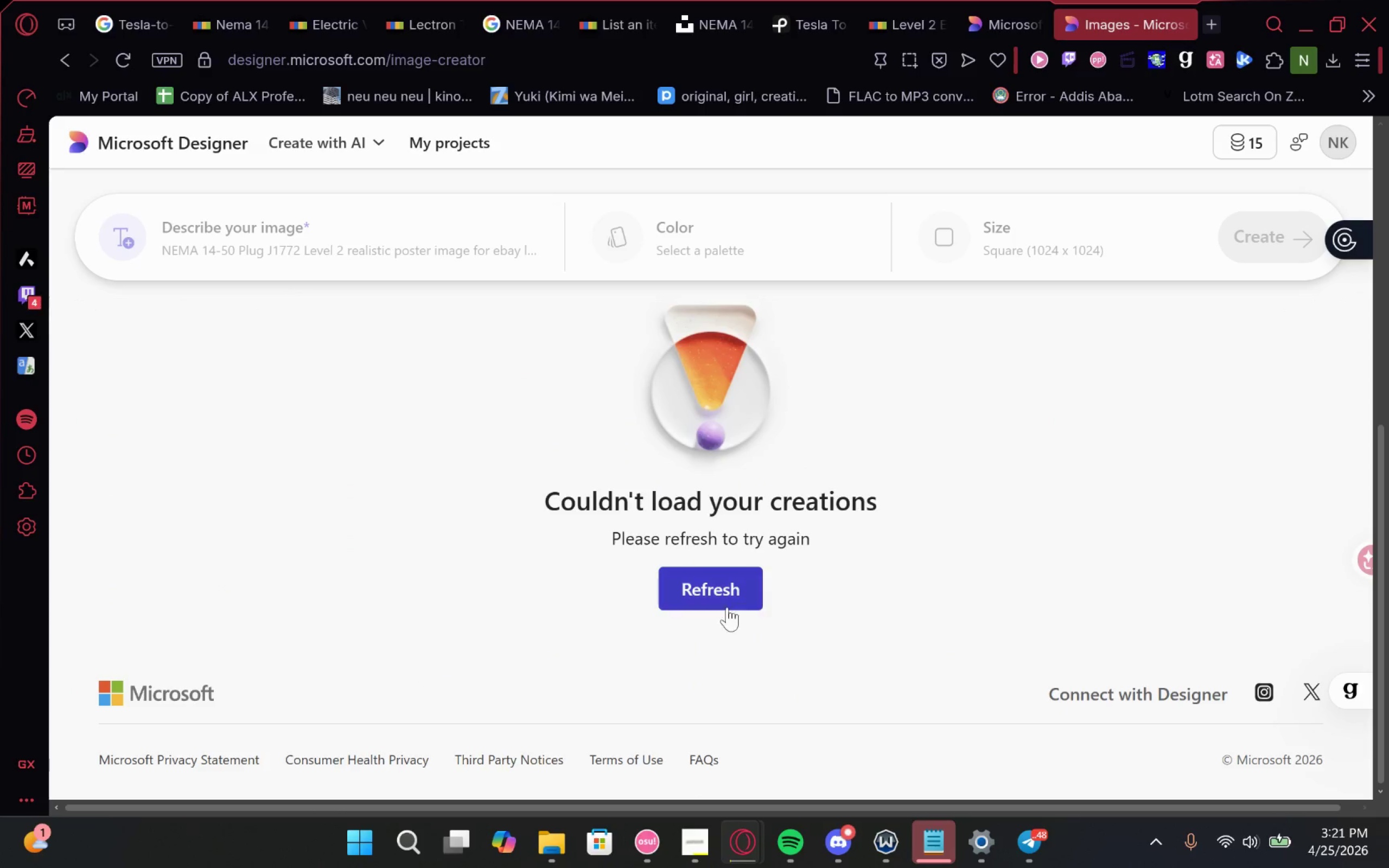 
left_click([721, 588])
 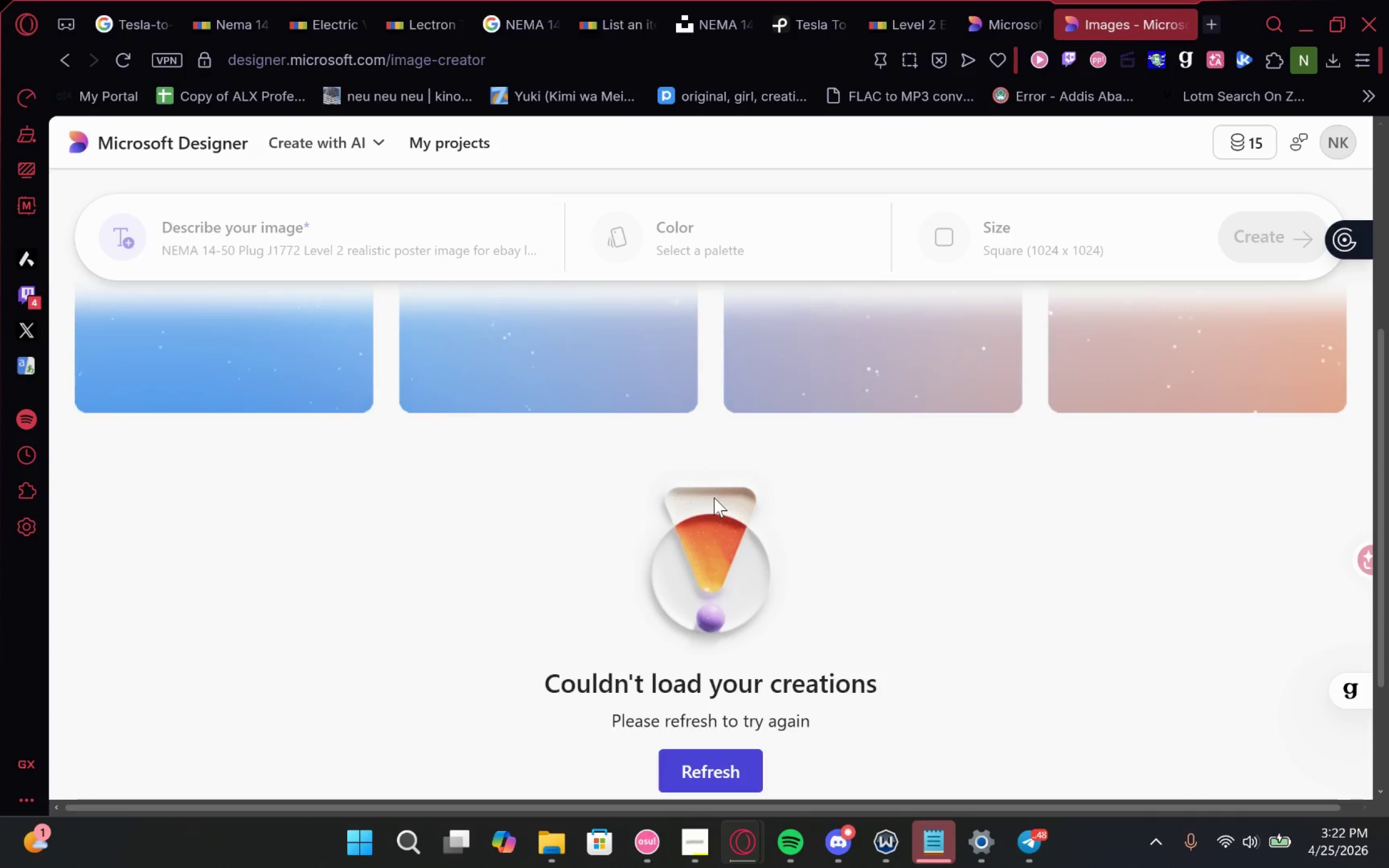 
wait(14.32)
 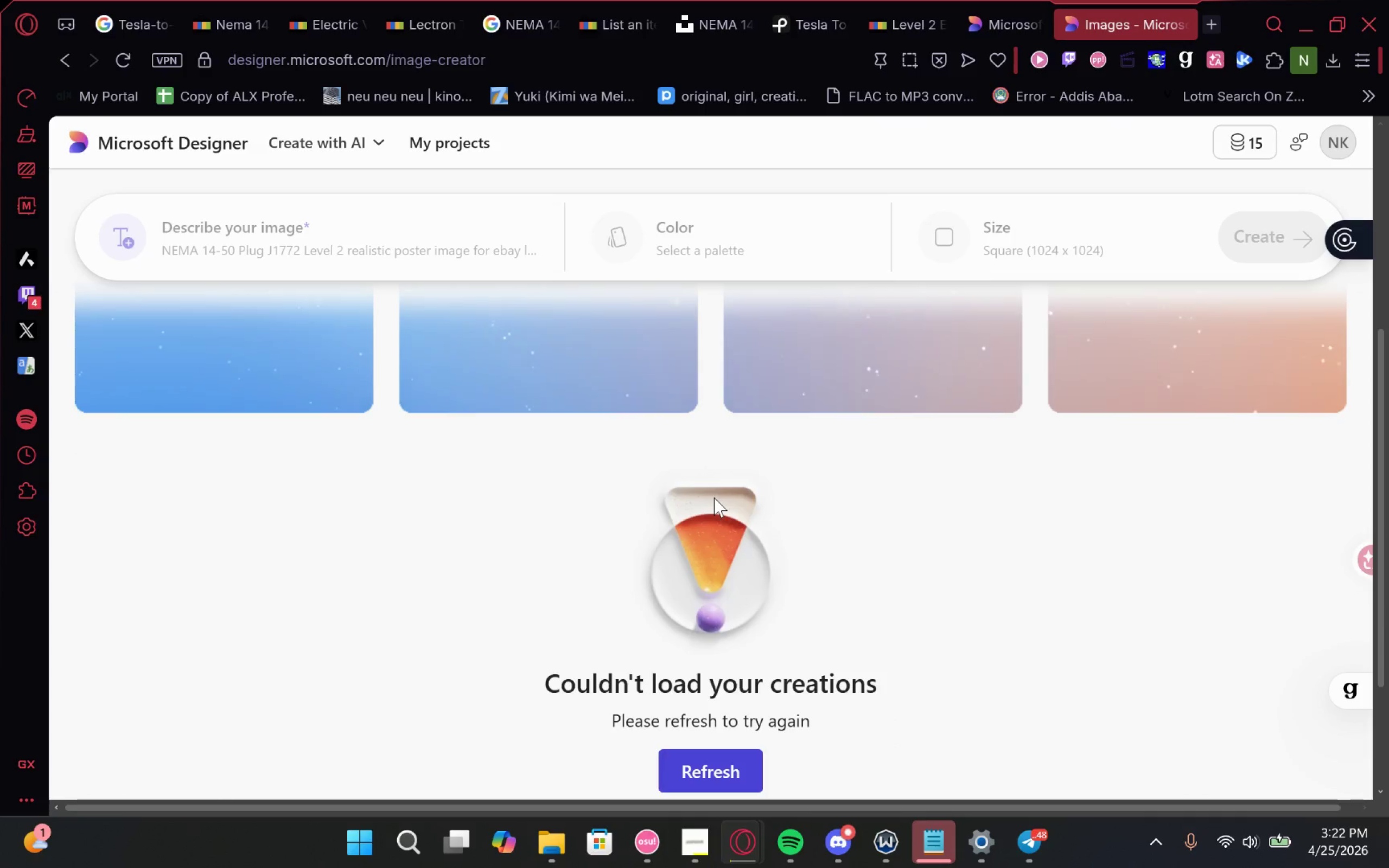 
mouse_move([1108, 66])
 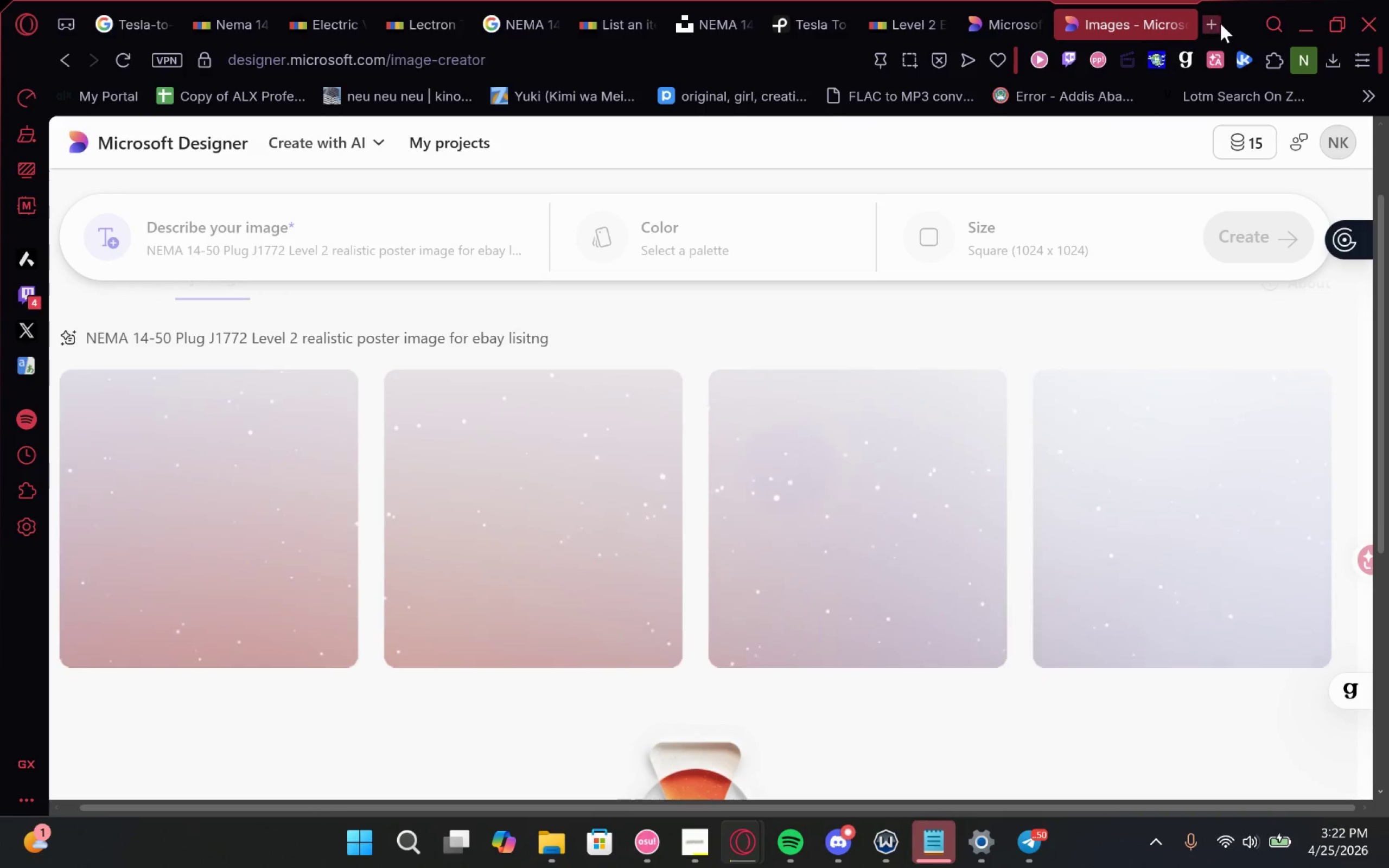 
left_click([1220, 23])
 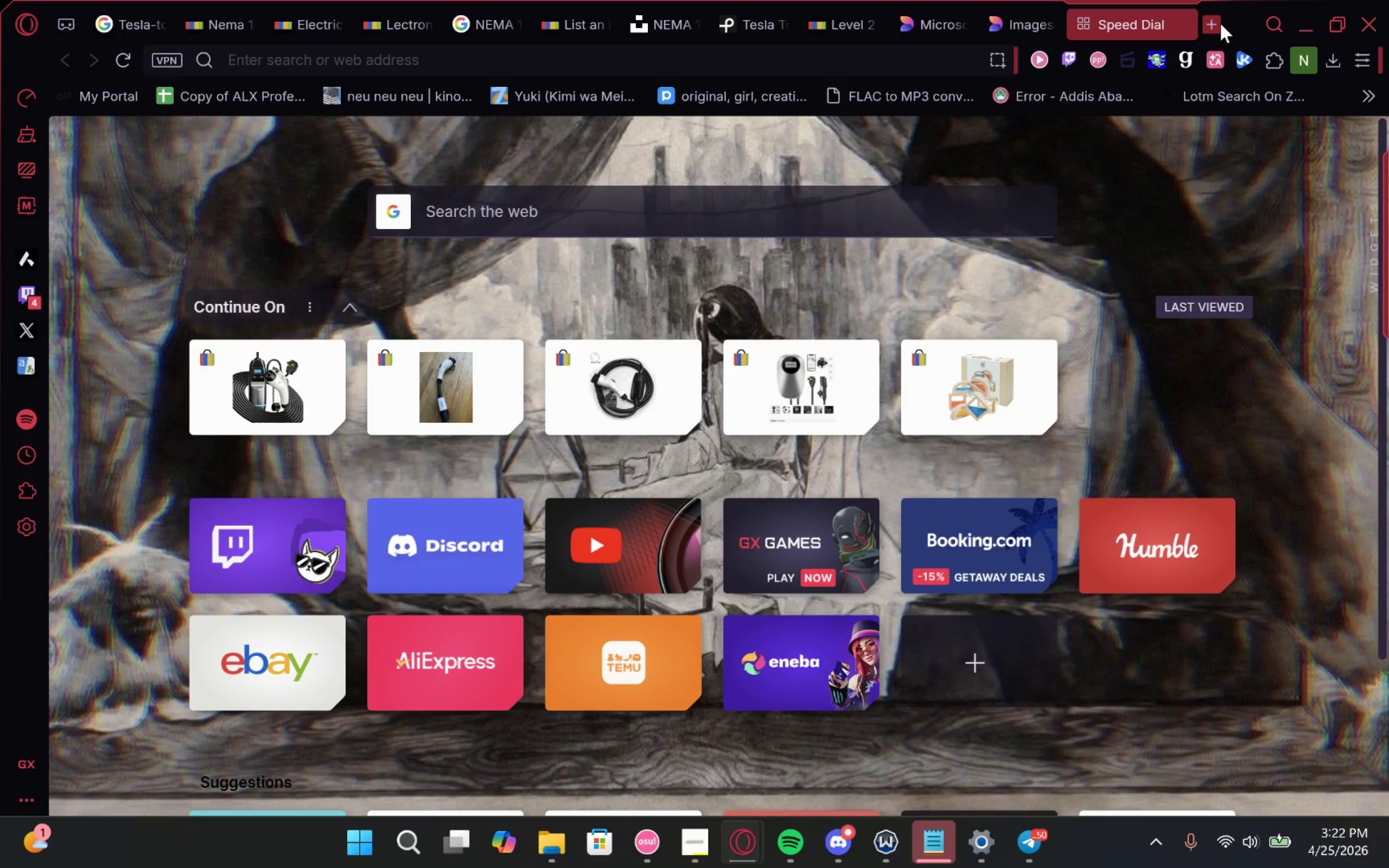 
type(adobe fire)
 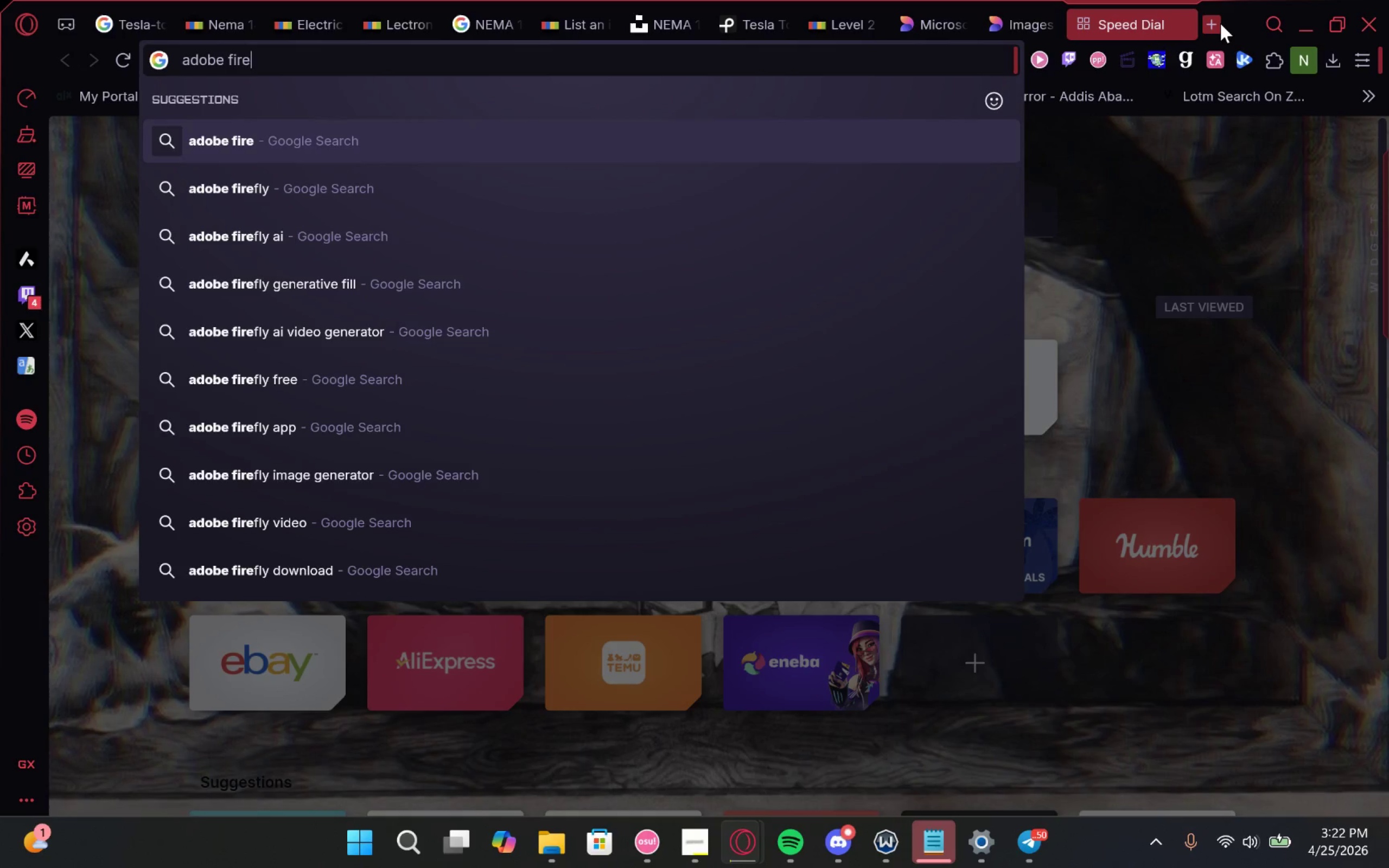 
key(ArrowLeft)
 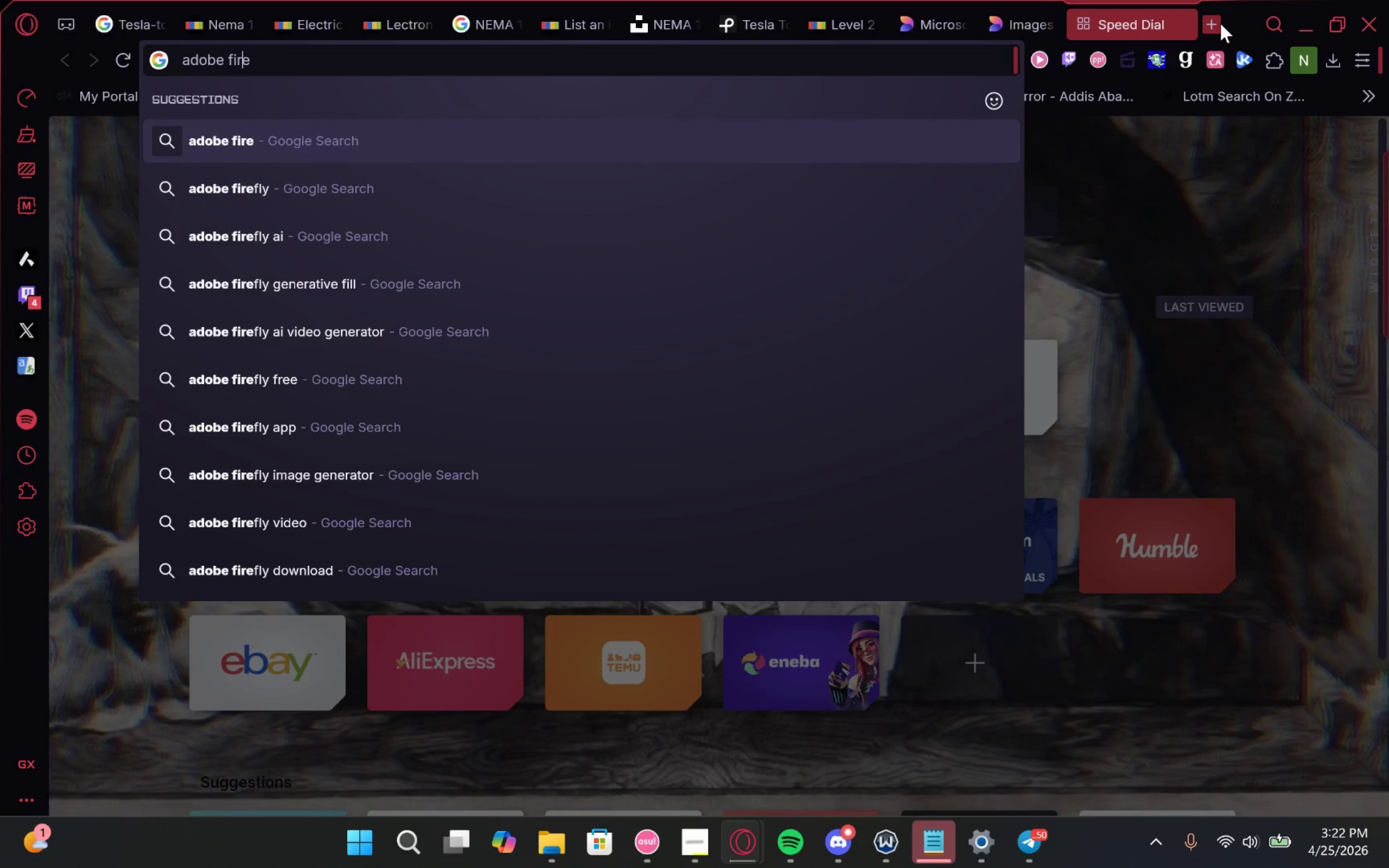 
key(ArrowDown)
 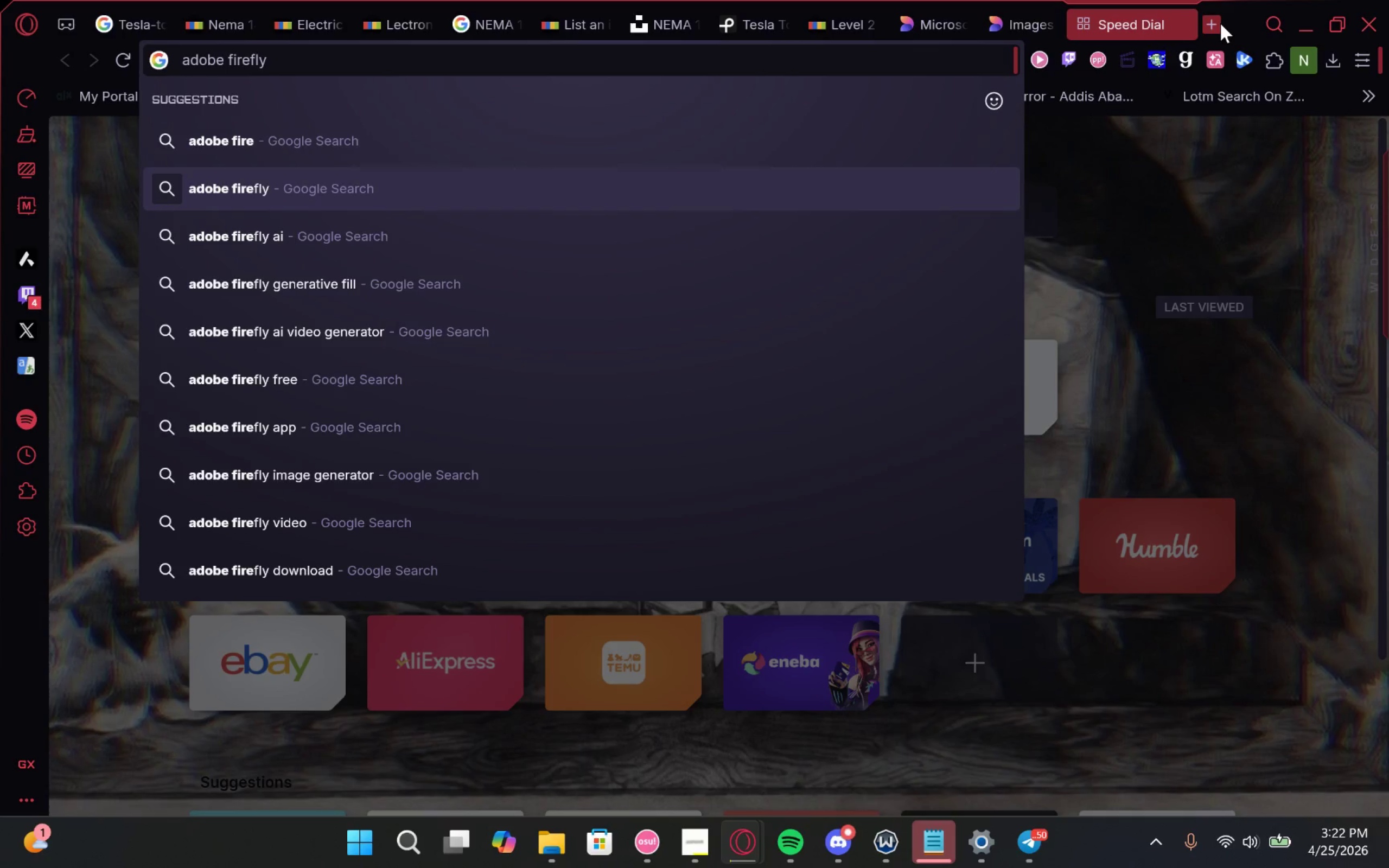 
key(Enter)
 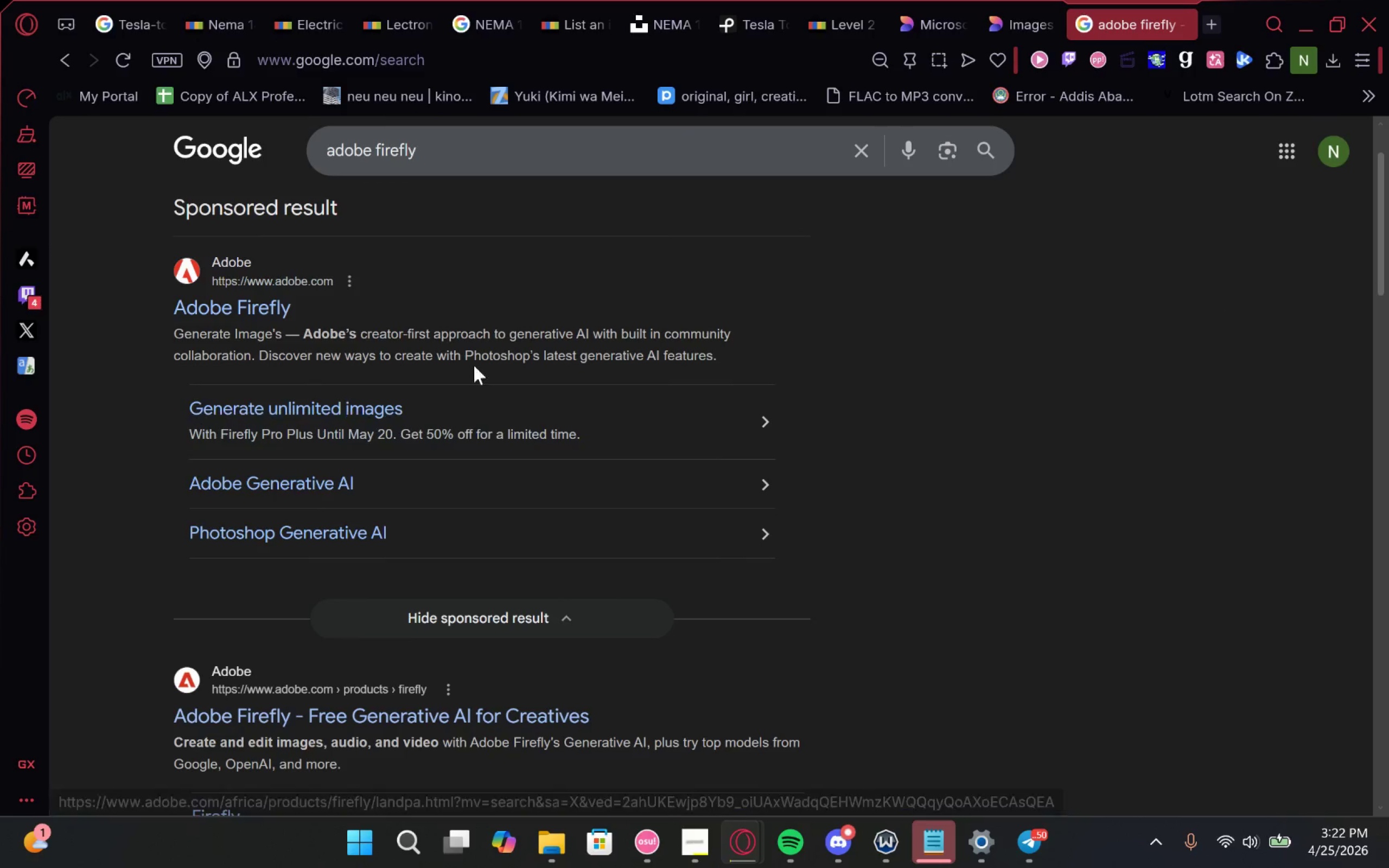 
wait(5.39)
 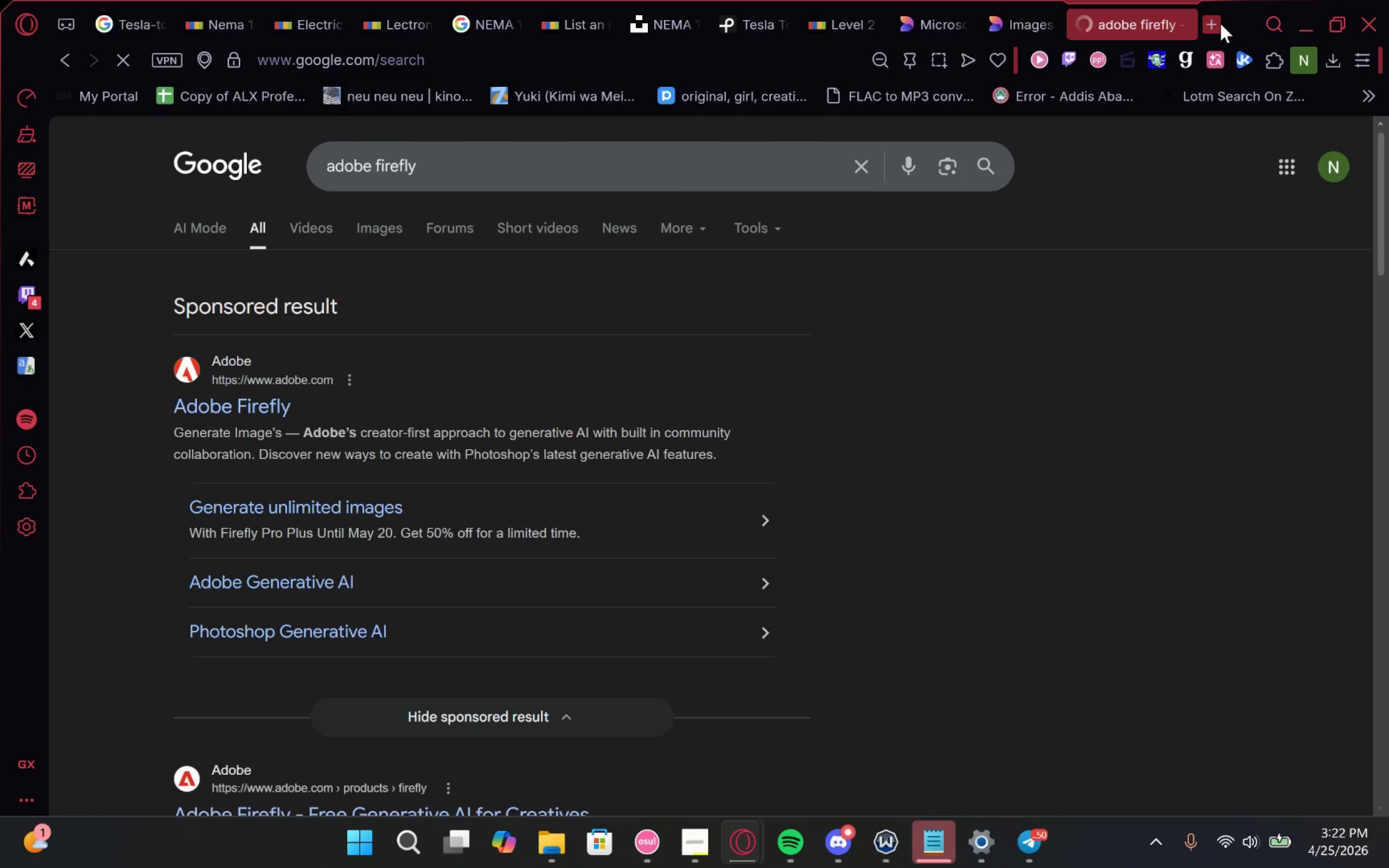 
left_click([437, 712])
 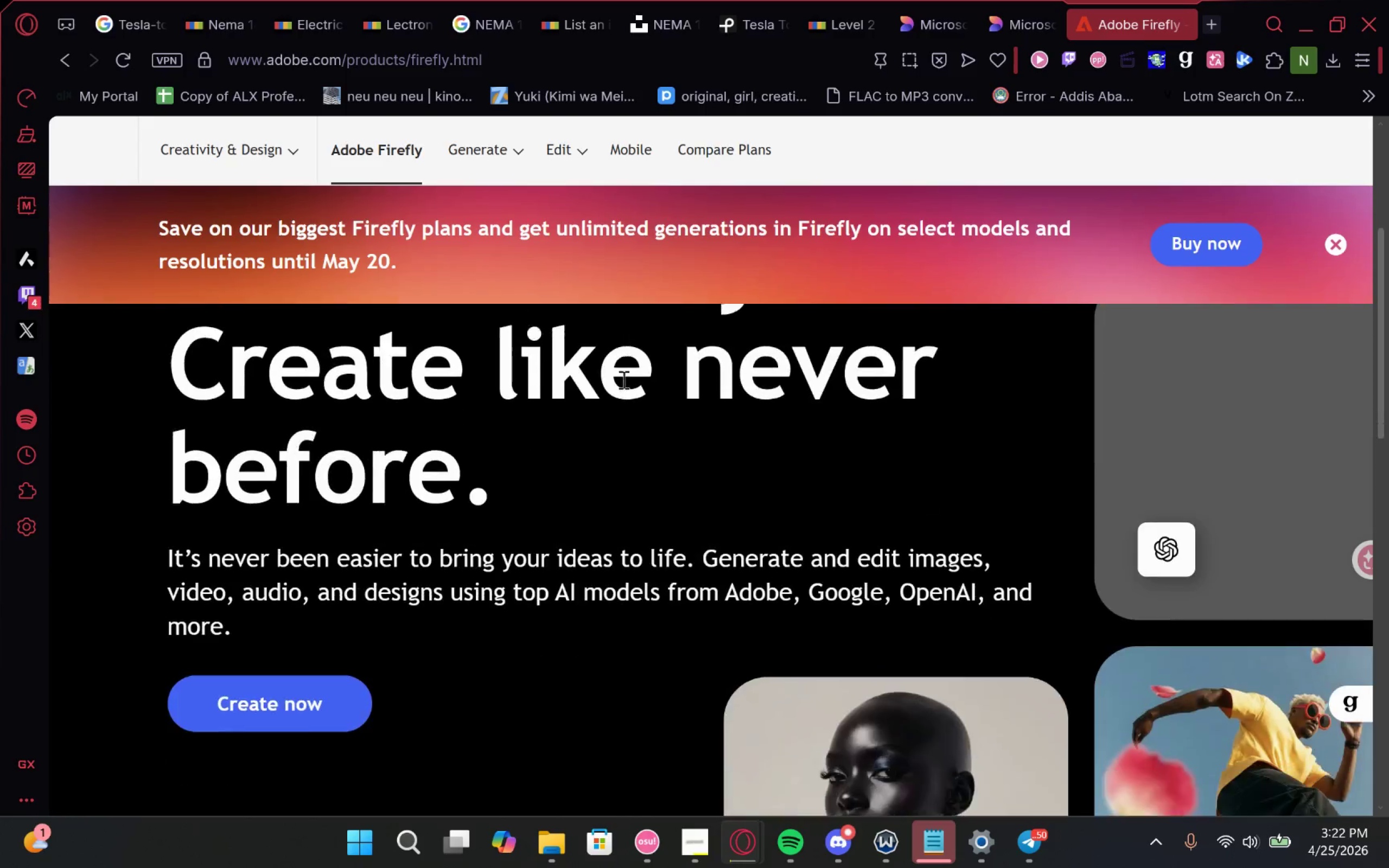 
wait(5.64)
 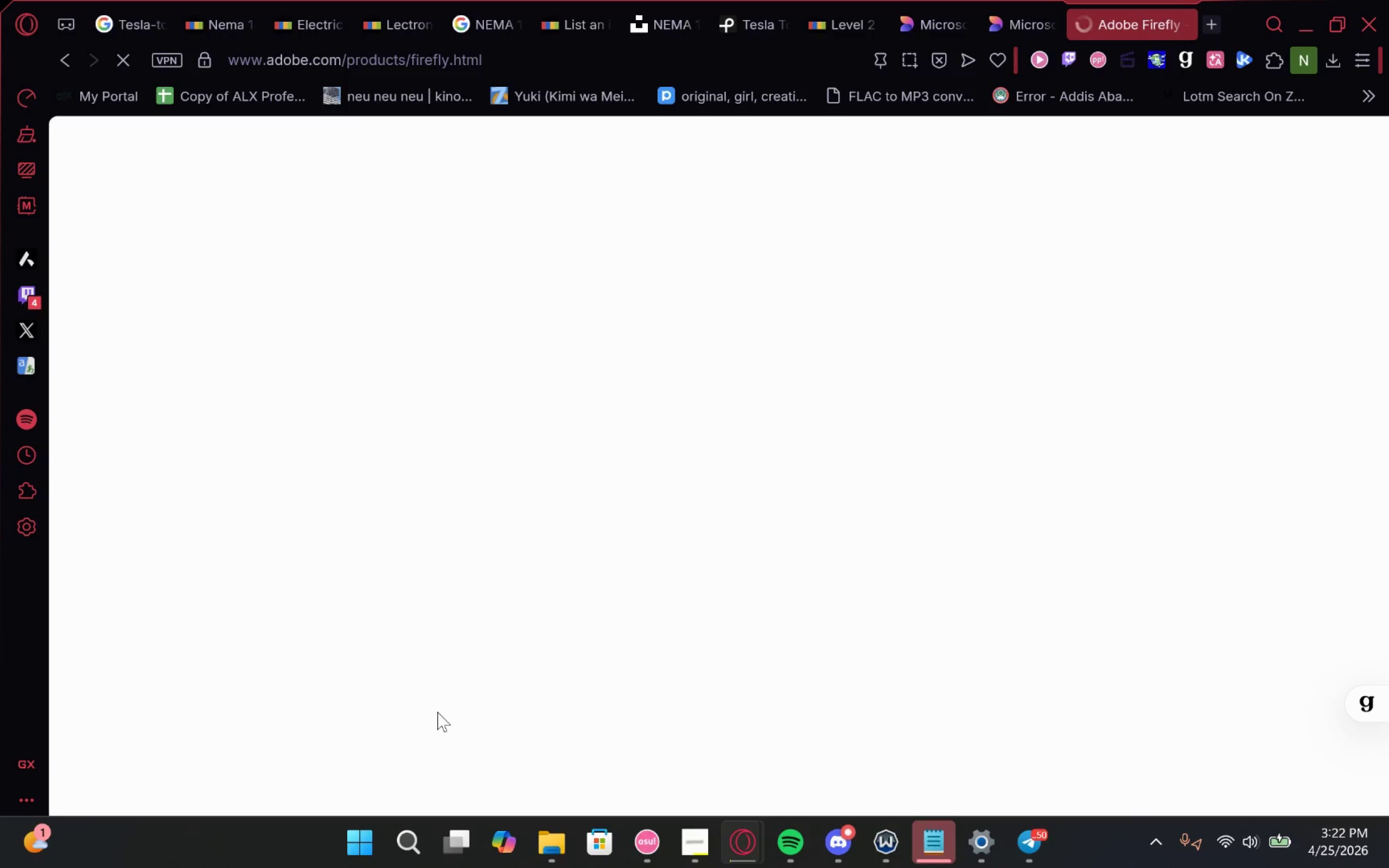 
left_click([347, 538])
 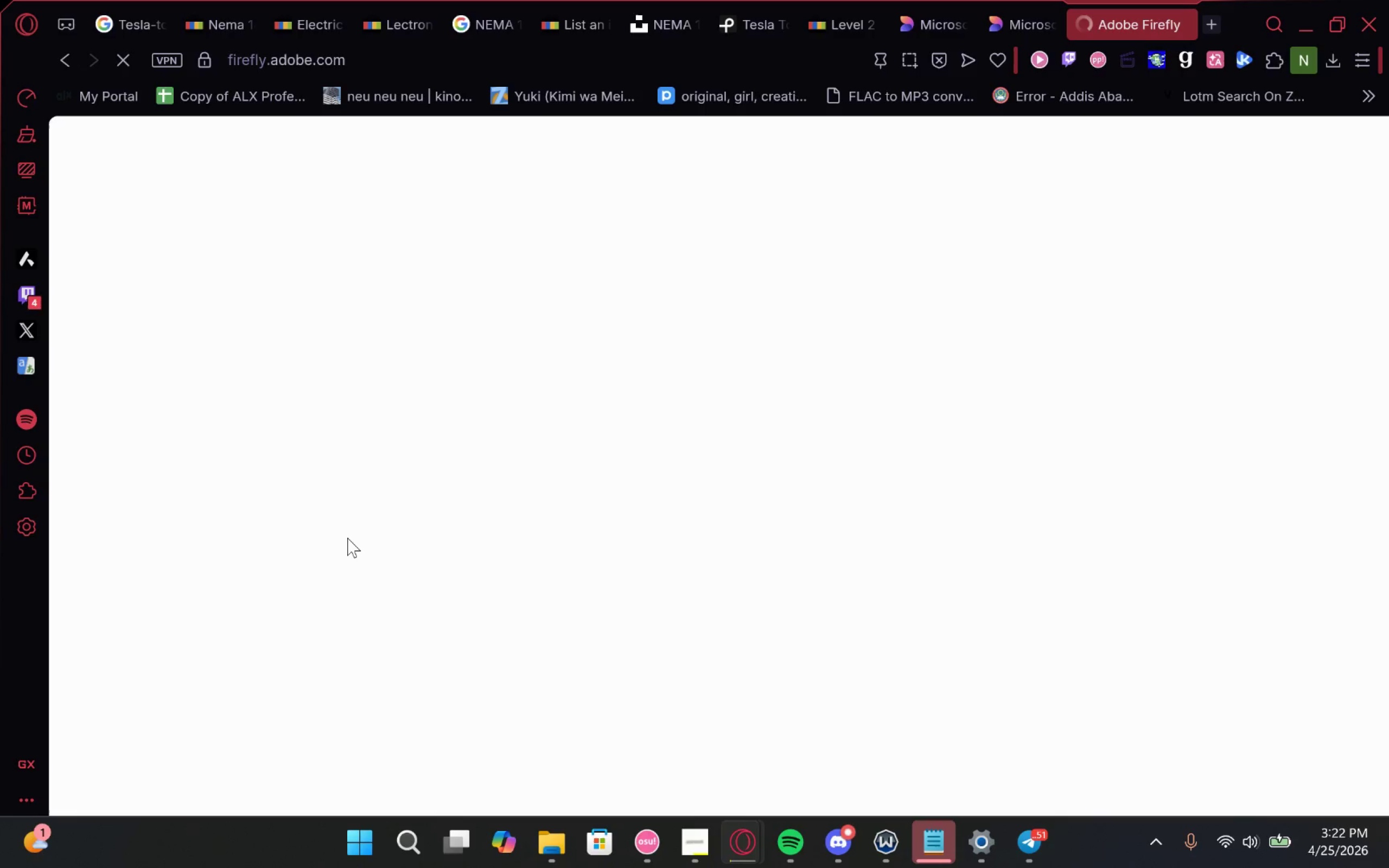 
wait(8.7)
 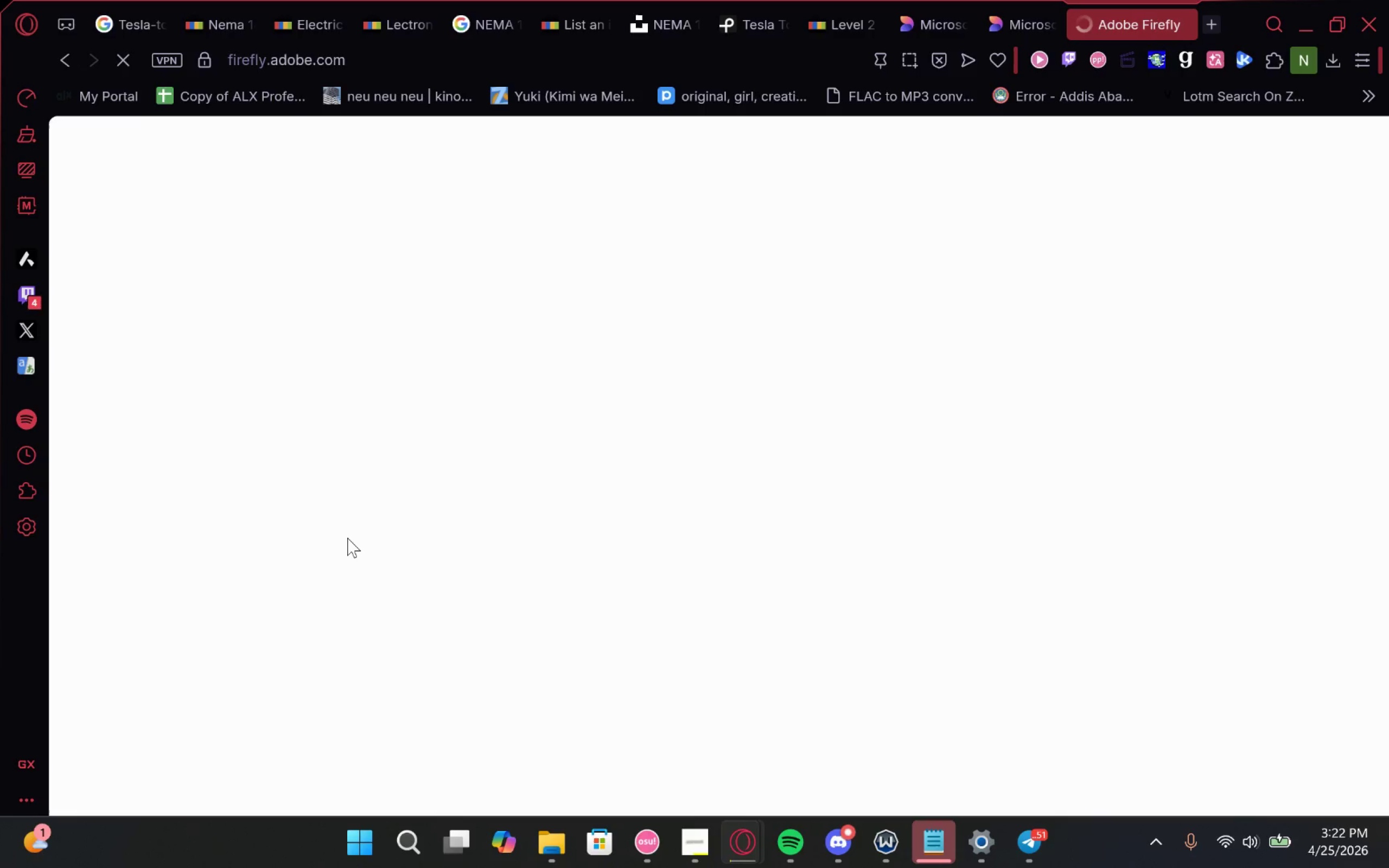 
key(Control+V)
 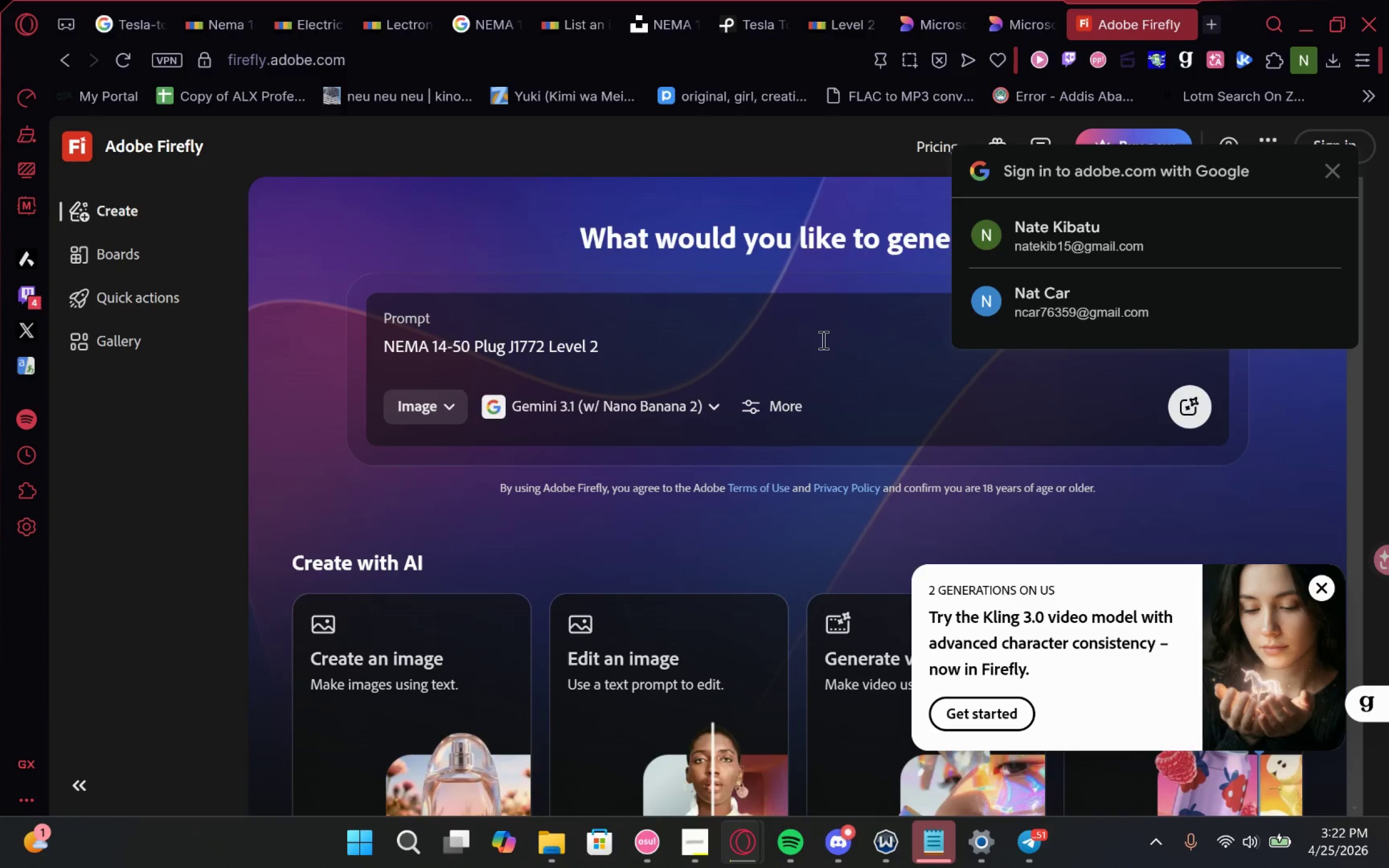 
left_click([952, 11])
 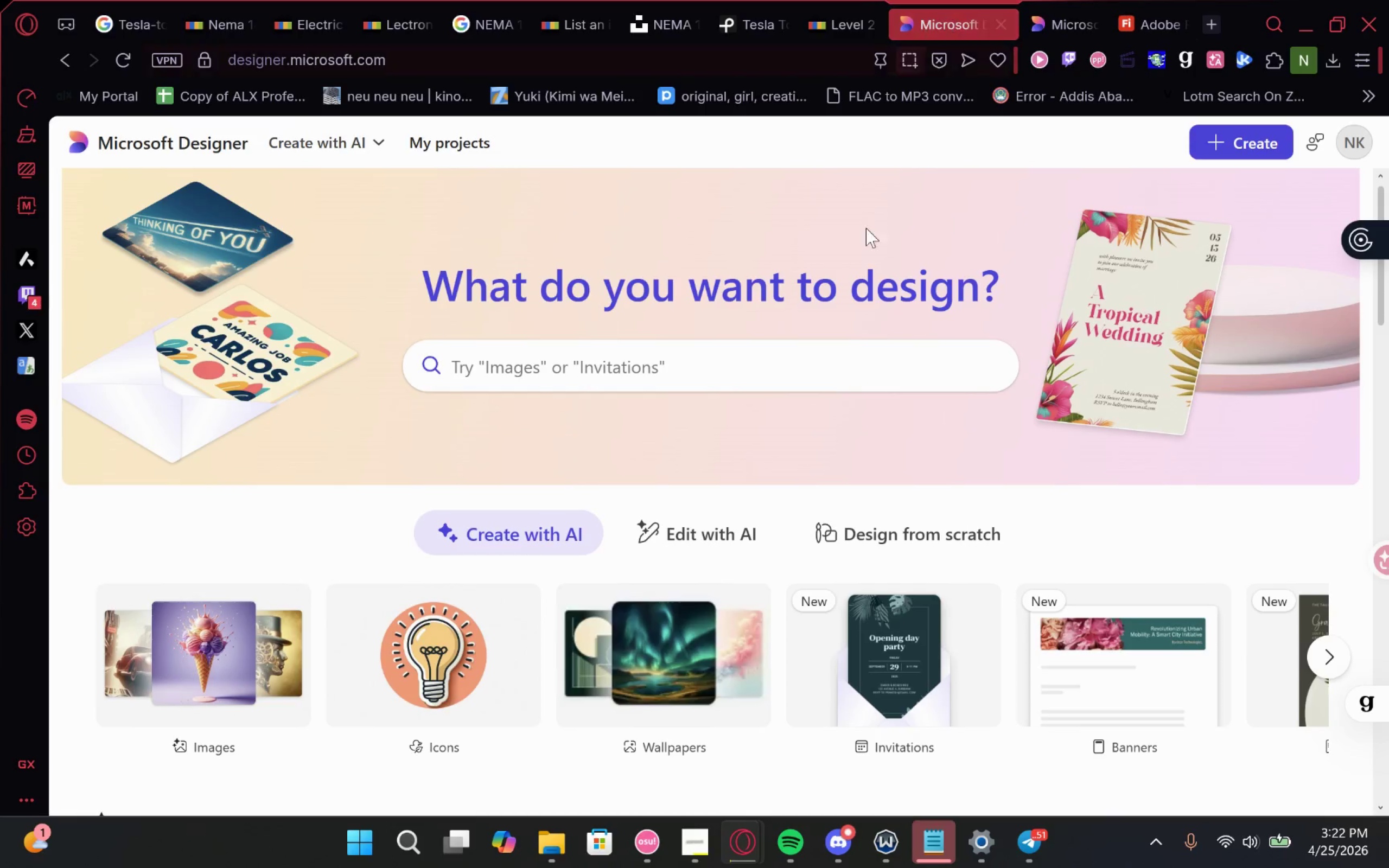 
mouse_move([827, 485])
 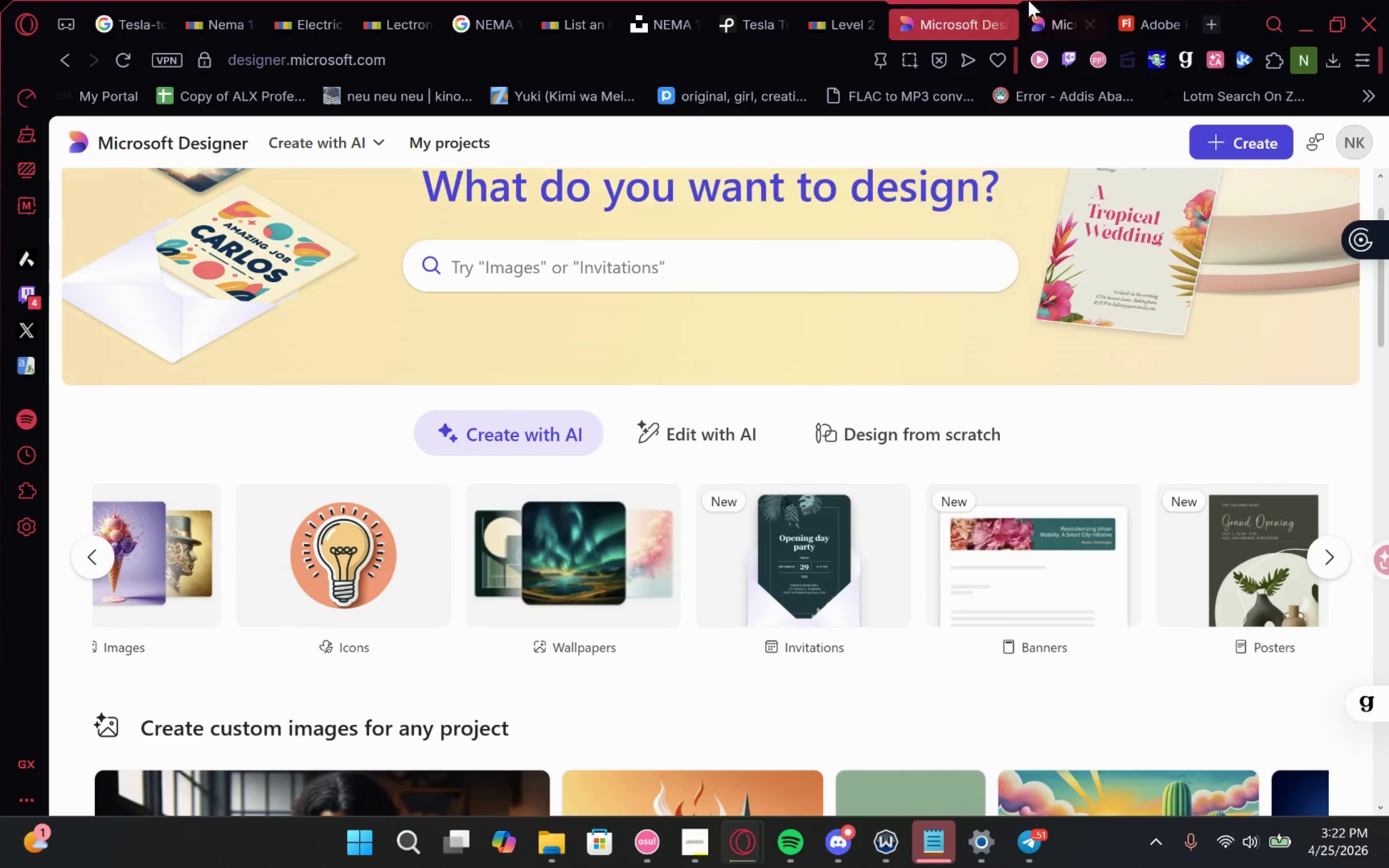 
left_click([1042, 0])
 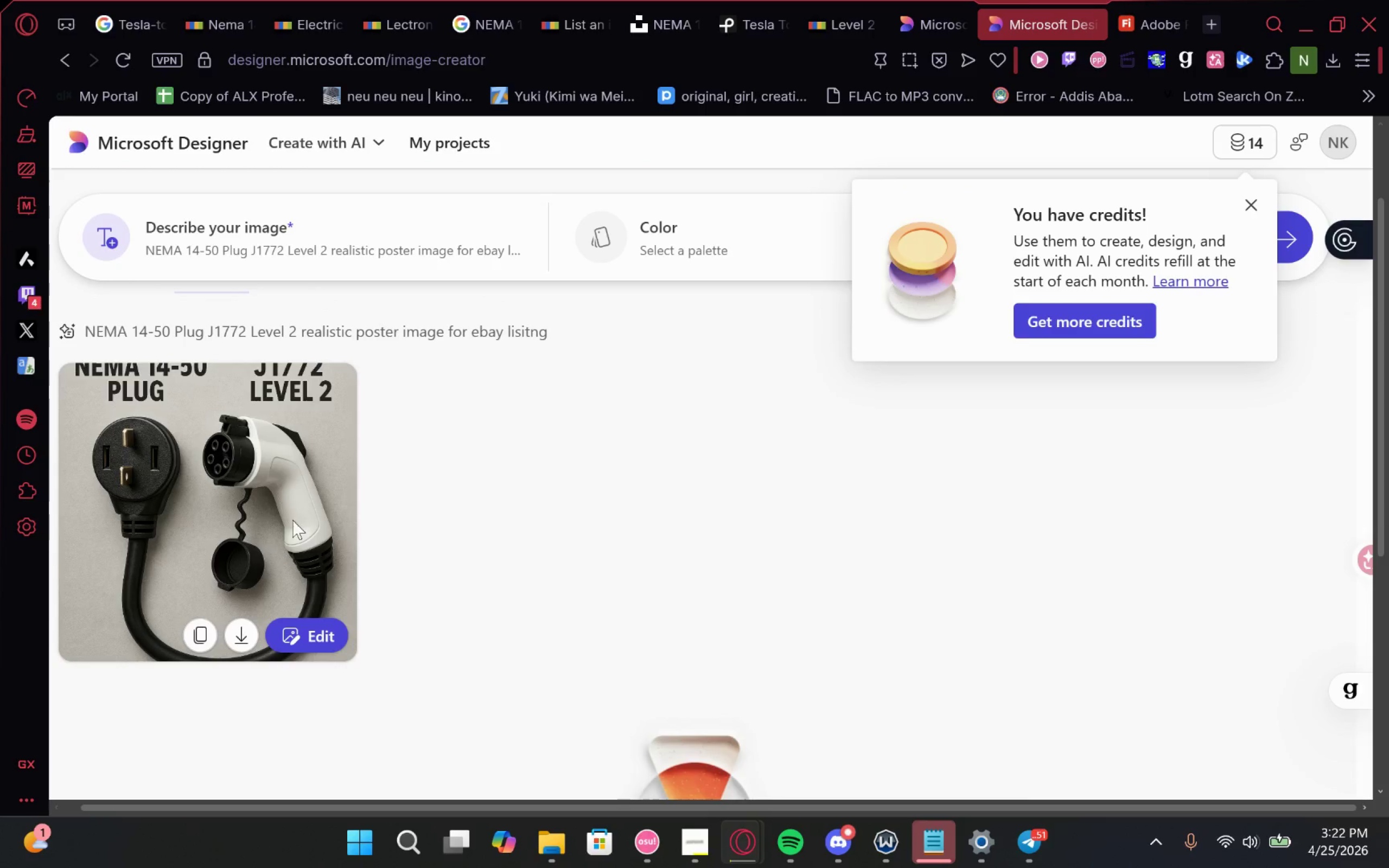 
left_click([282, 449])
 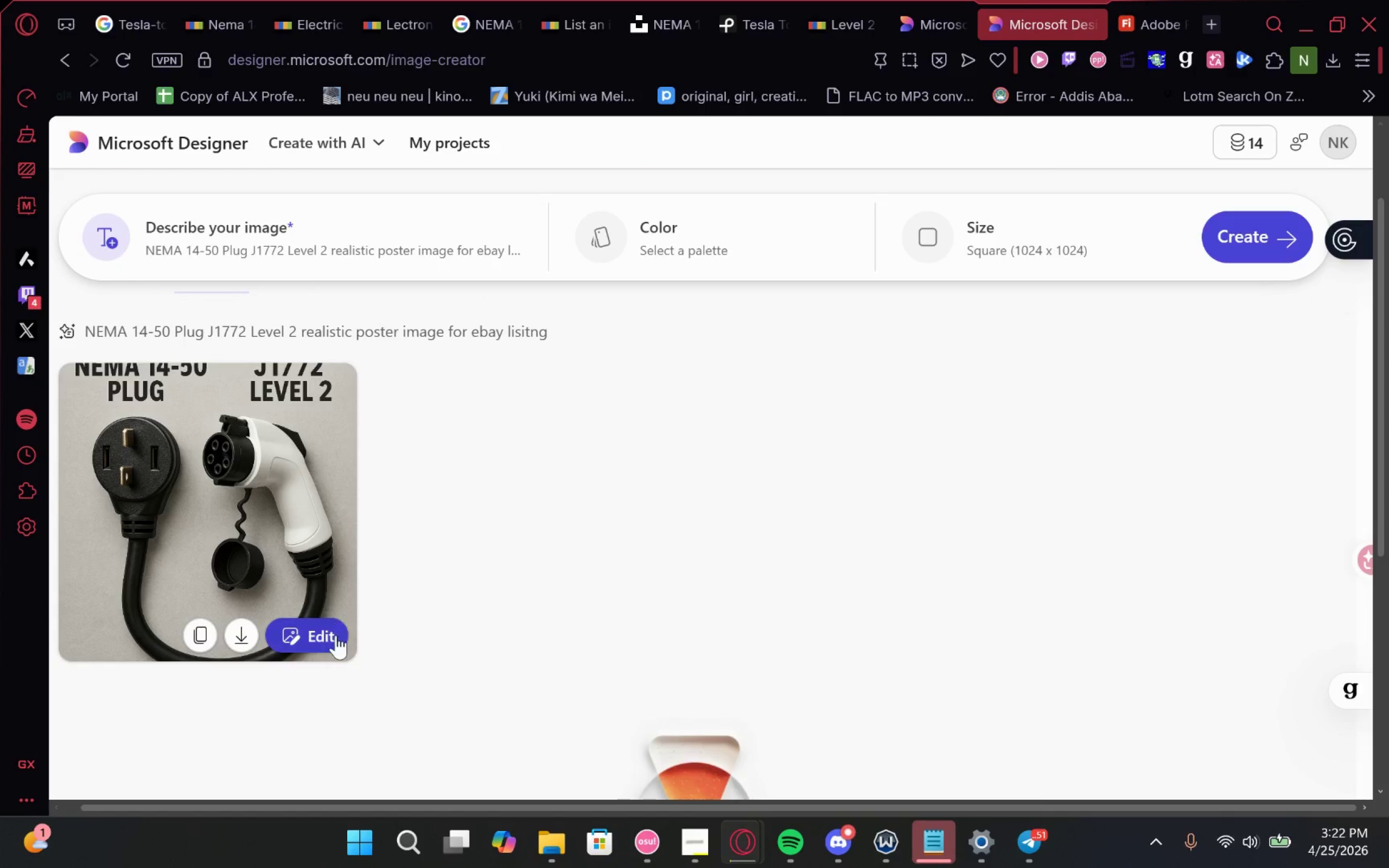 
left_click([332, 635])
 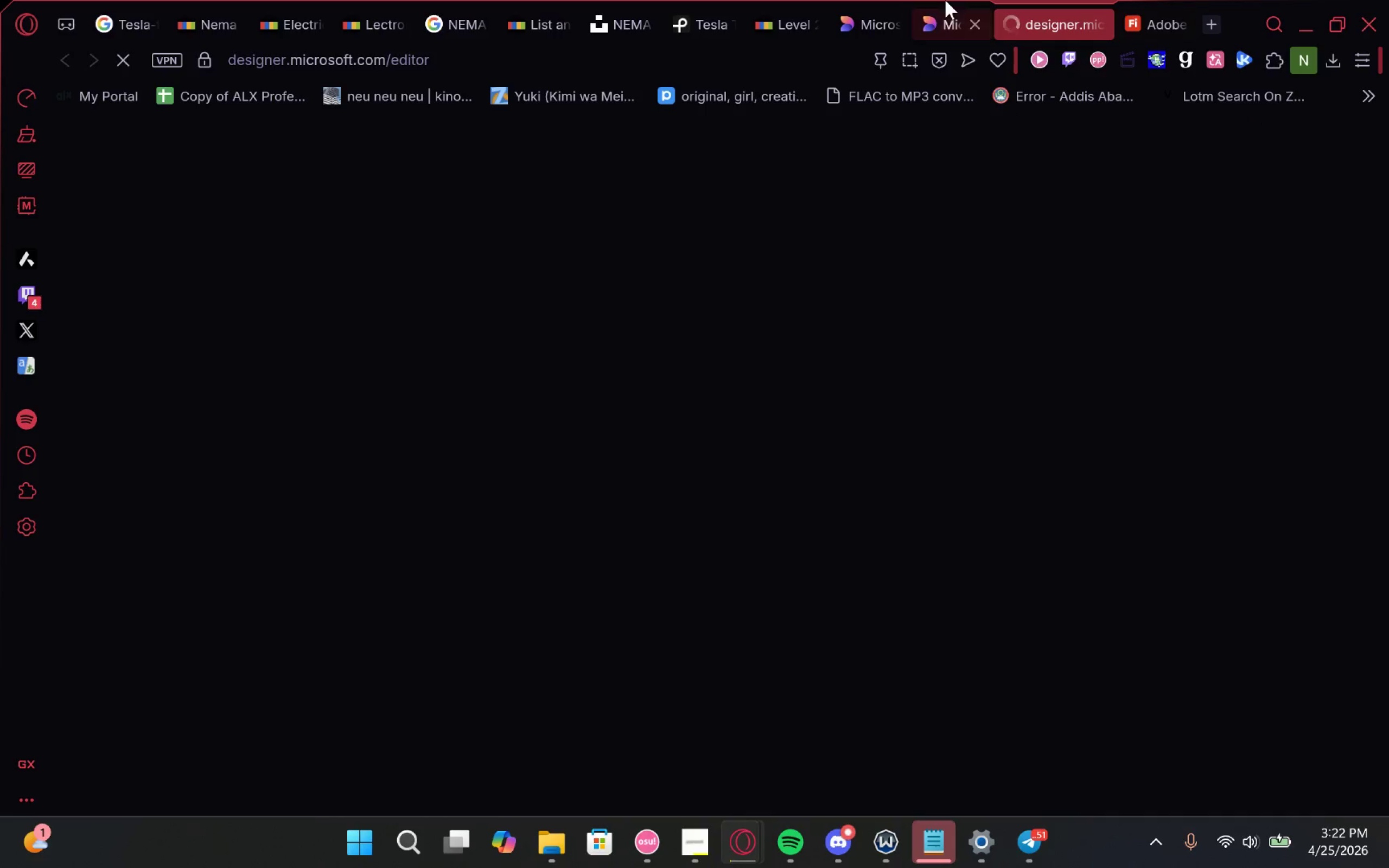 
left_click([945, 0])
 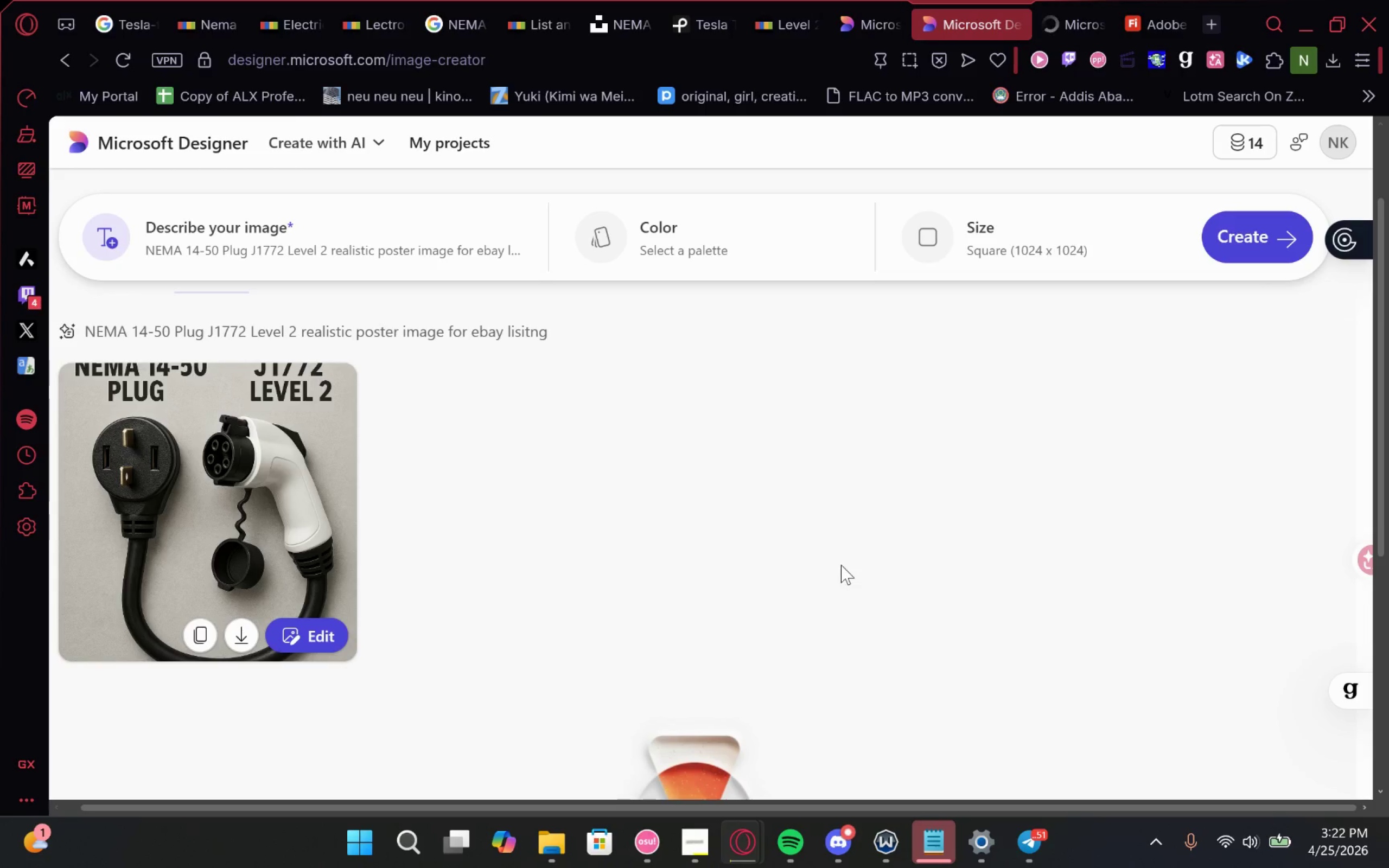 
wait(8.53)
 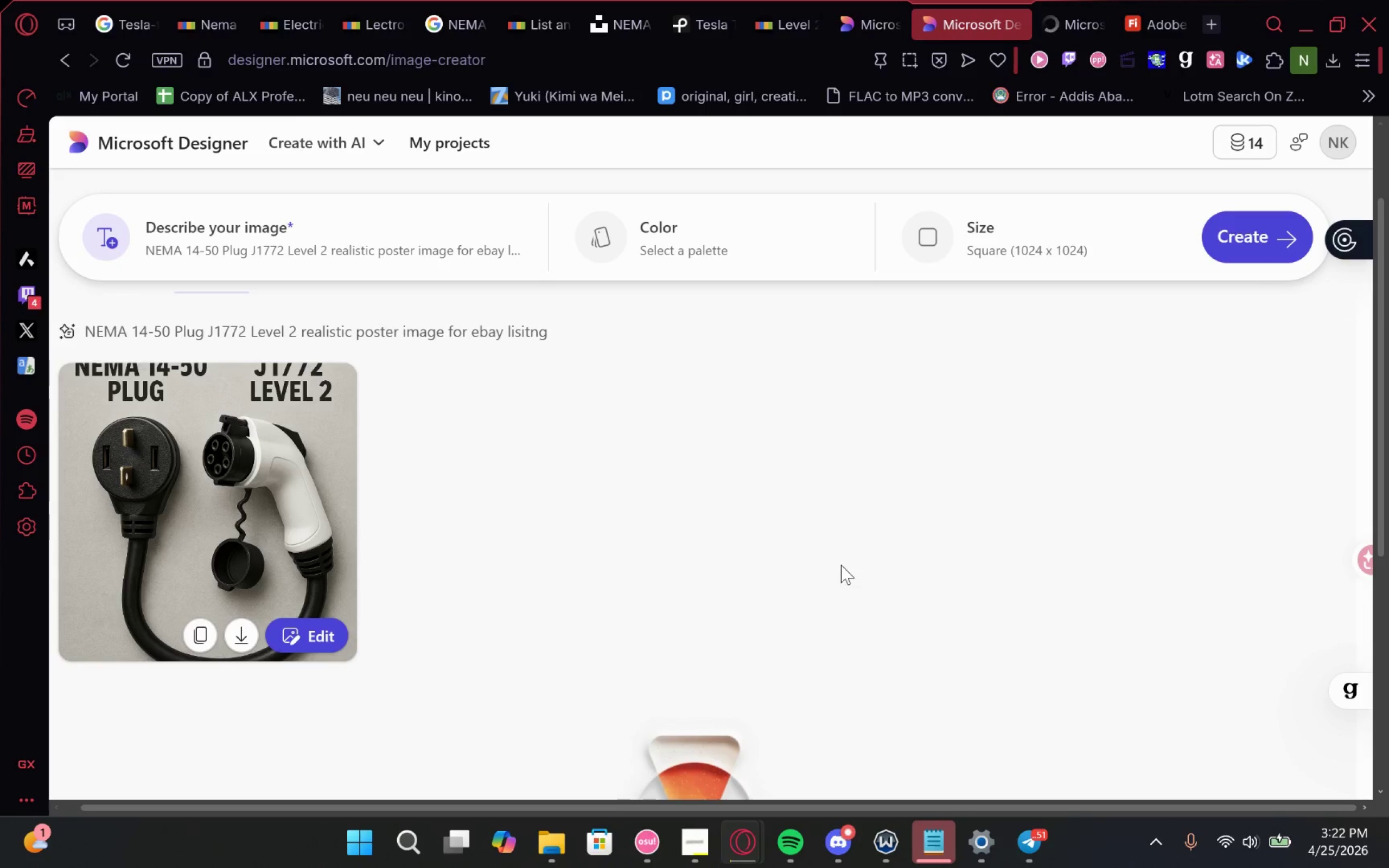 
left_click([1047, 0])
 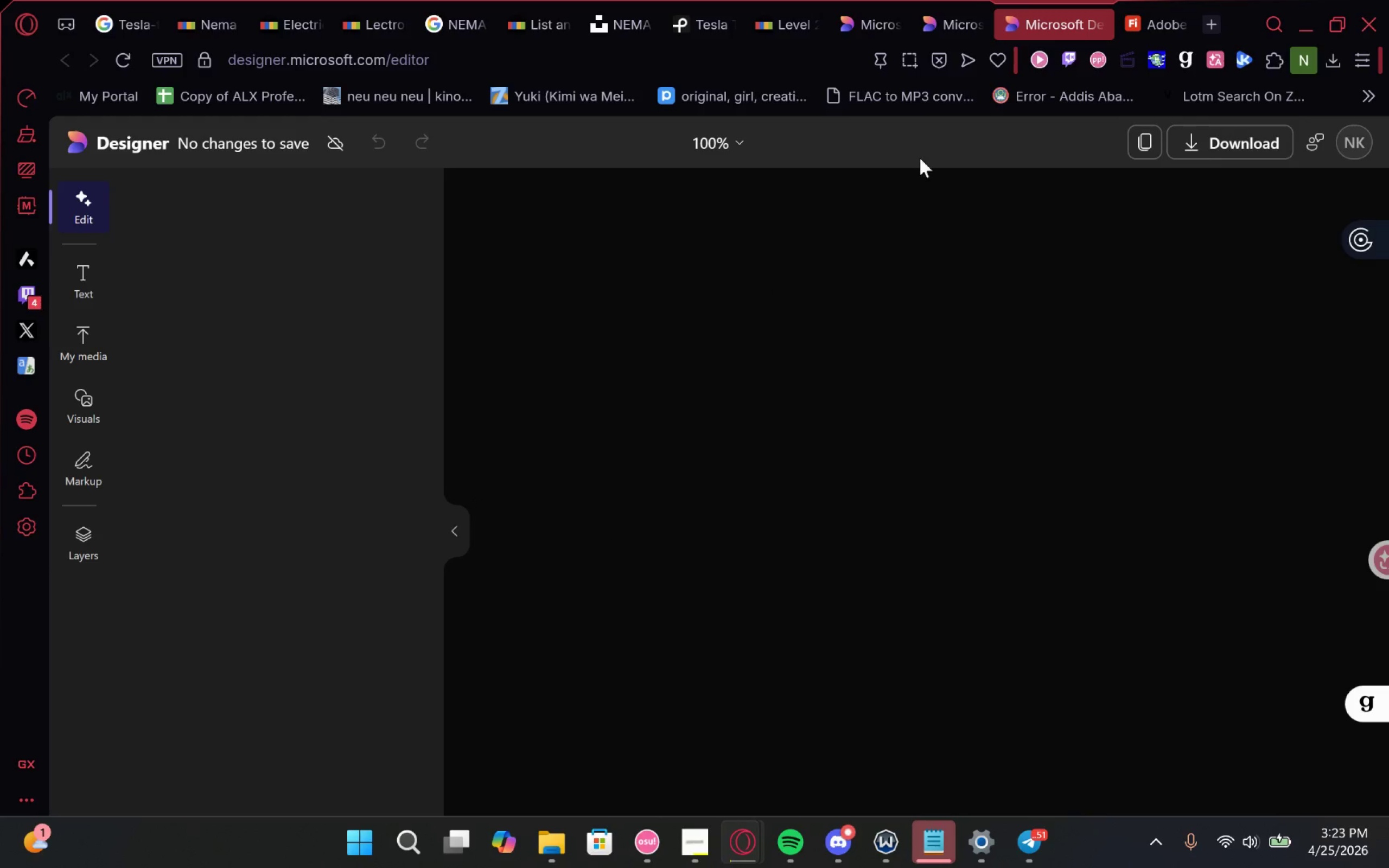 
wait(5.3)
 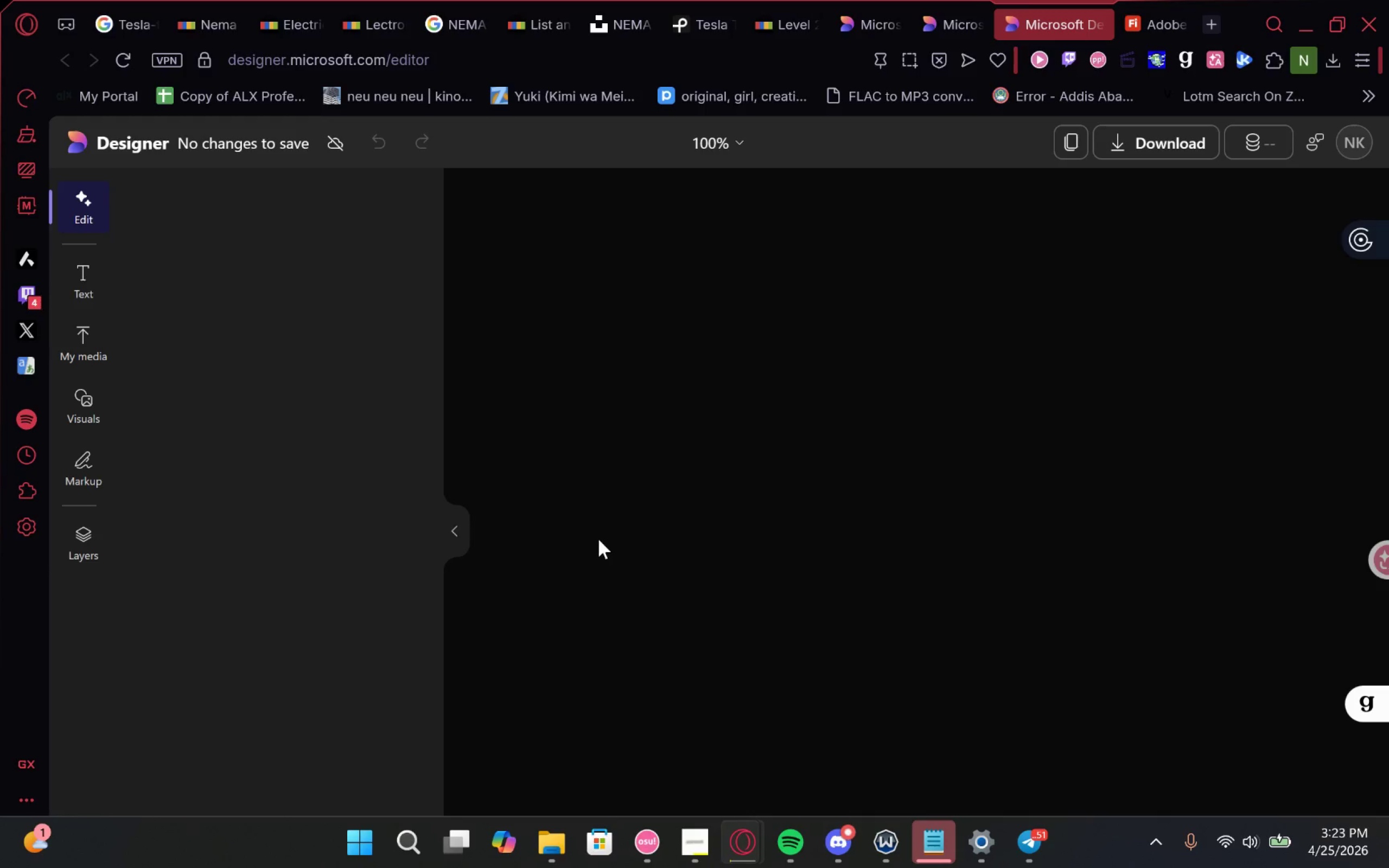 
left_click([1131, 0])
 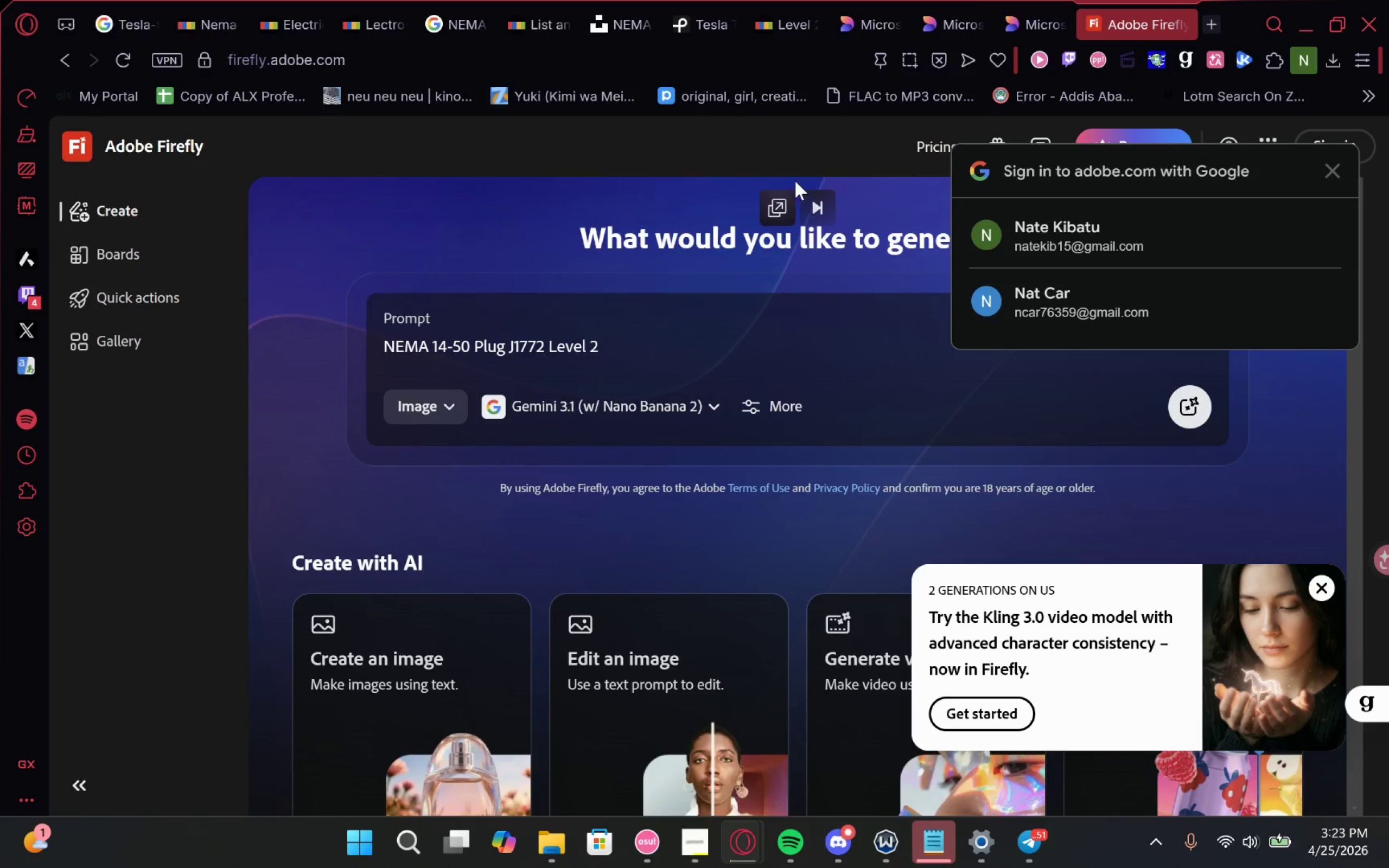 
left_click([939, 0])
 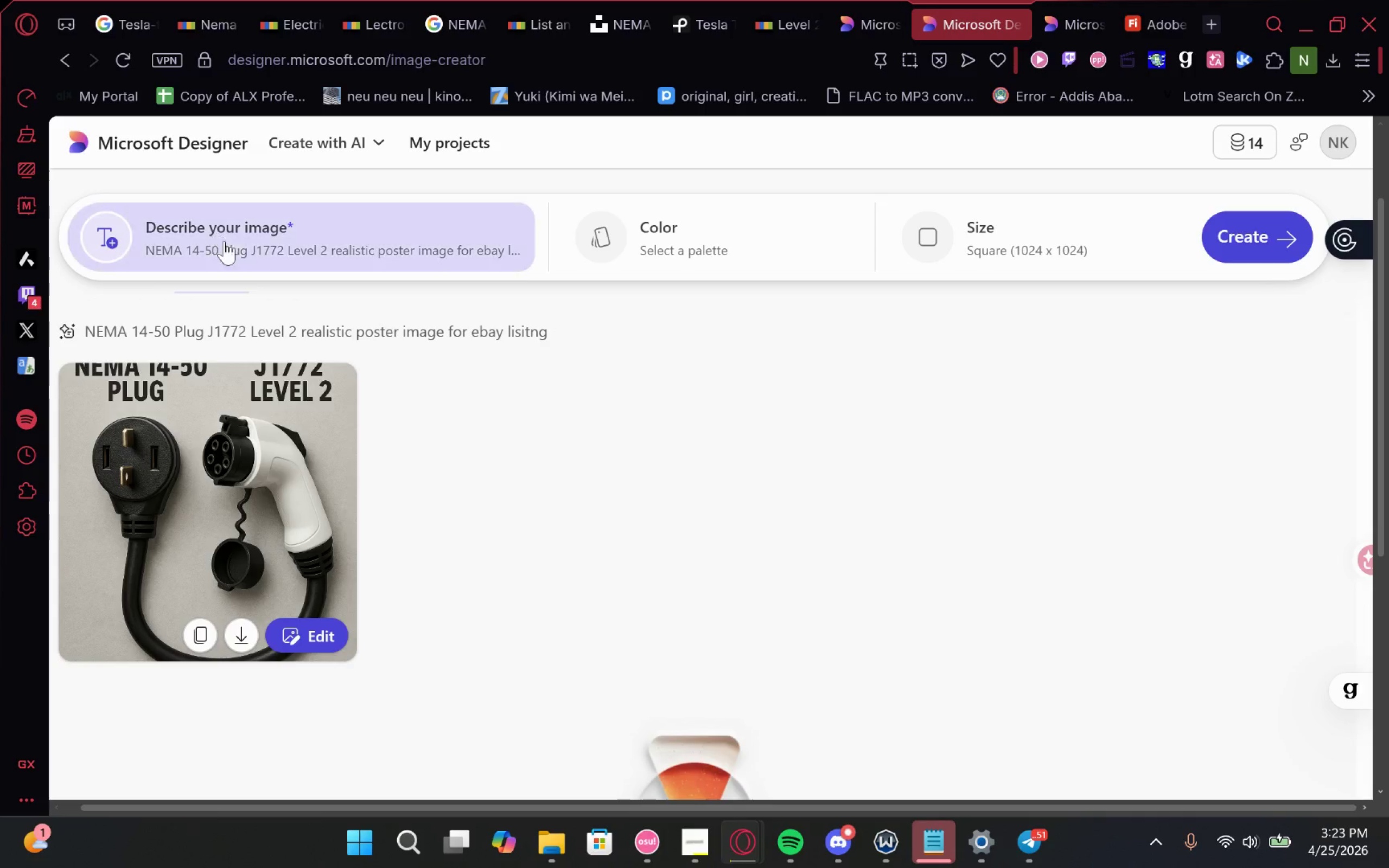 
left_click([415, 231])
 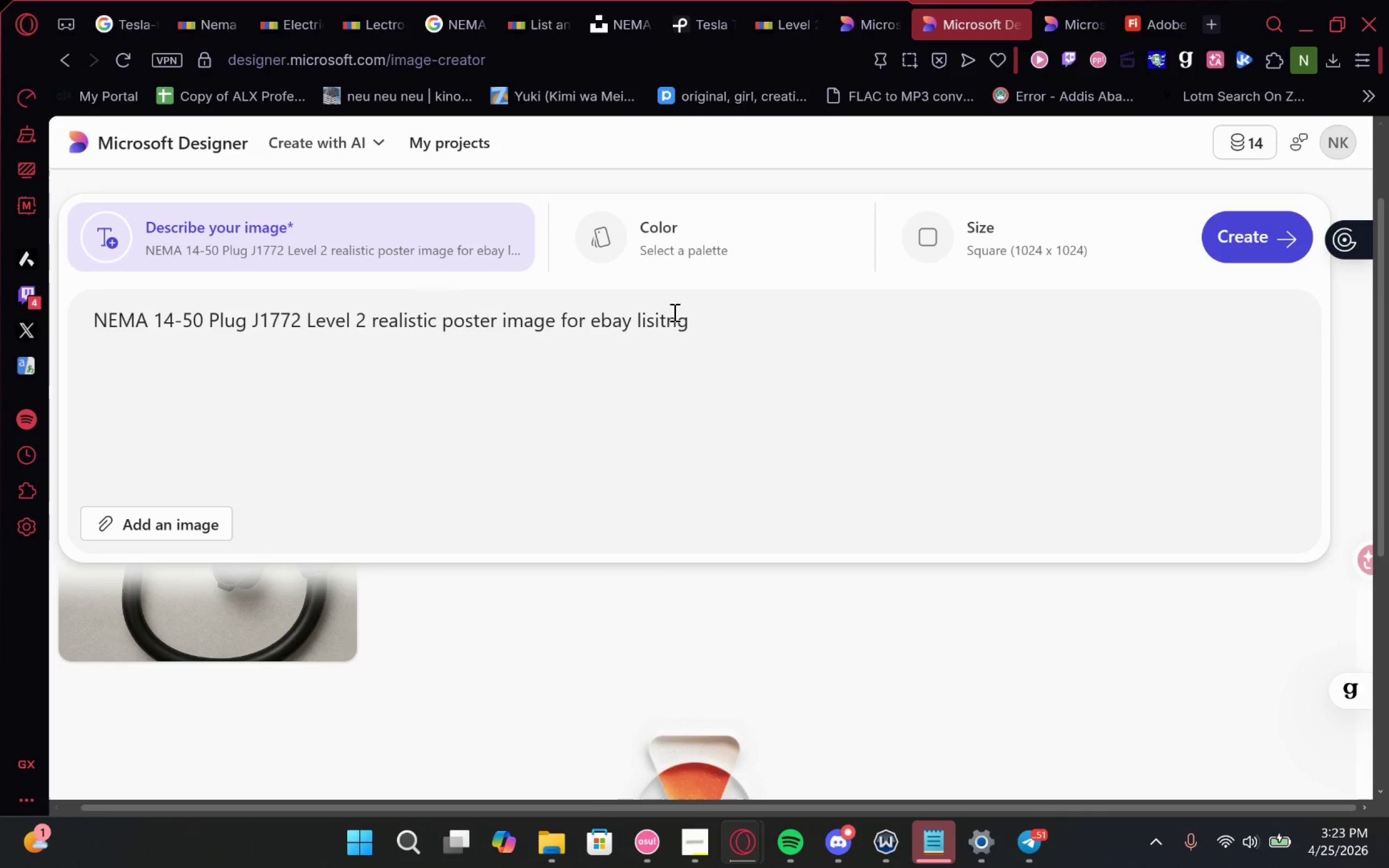 
left_click_drag(start_coordinate=[725, 328], to_coordinate=[0, 340])
 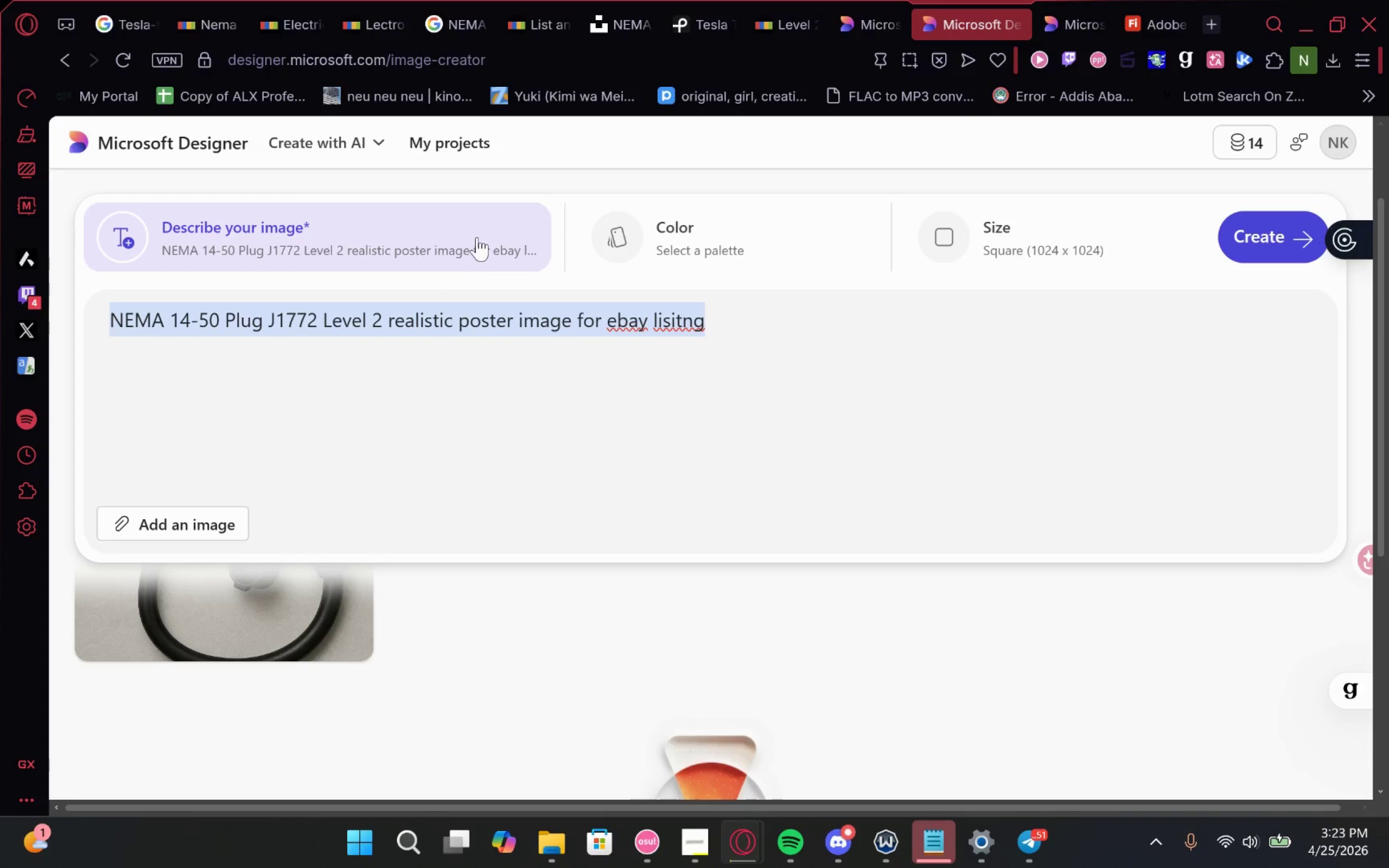 
key(Control+C)
 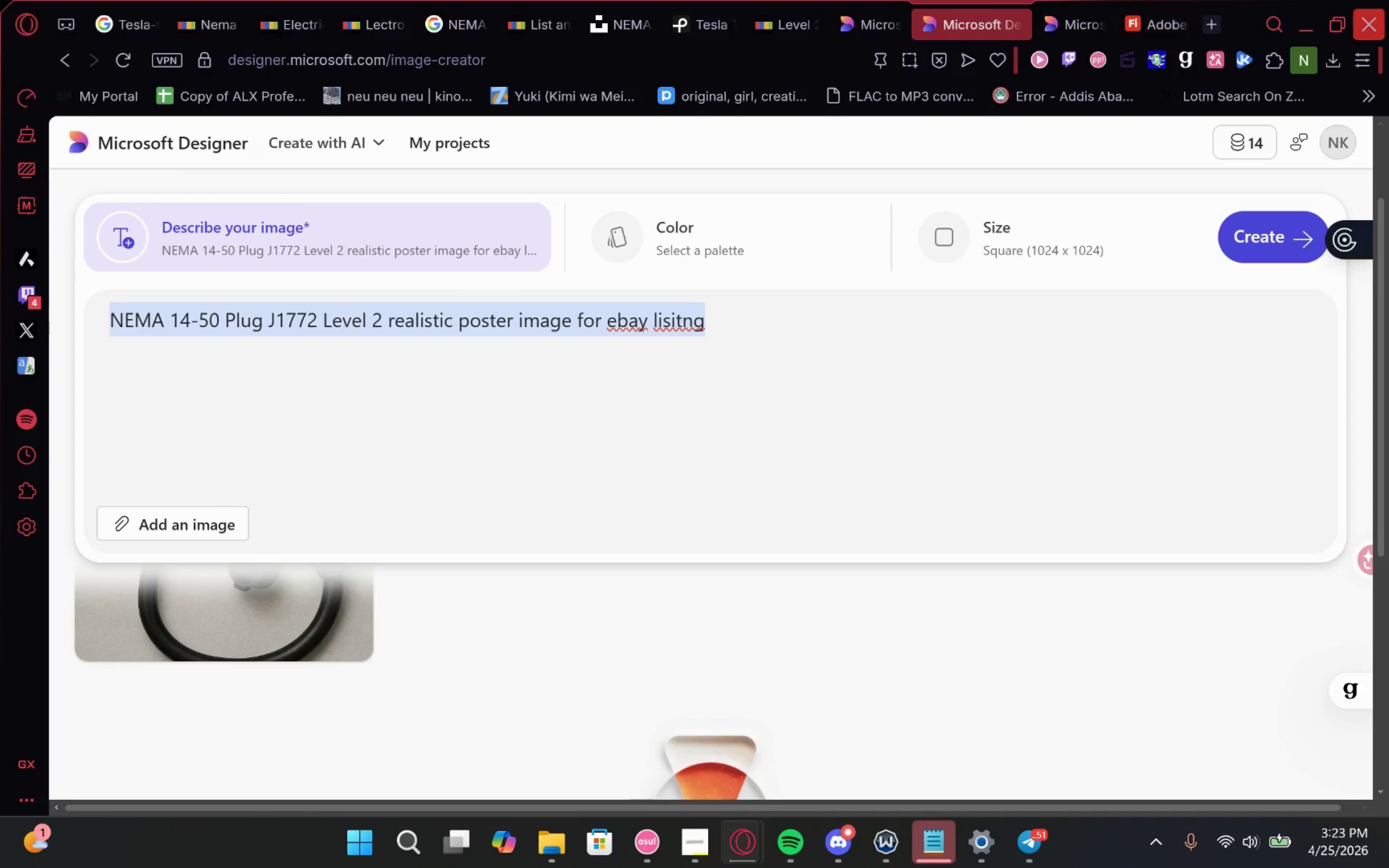 
key(Control+C)
 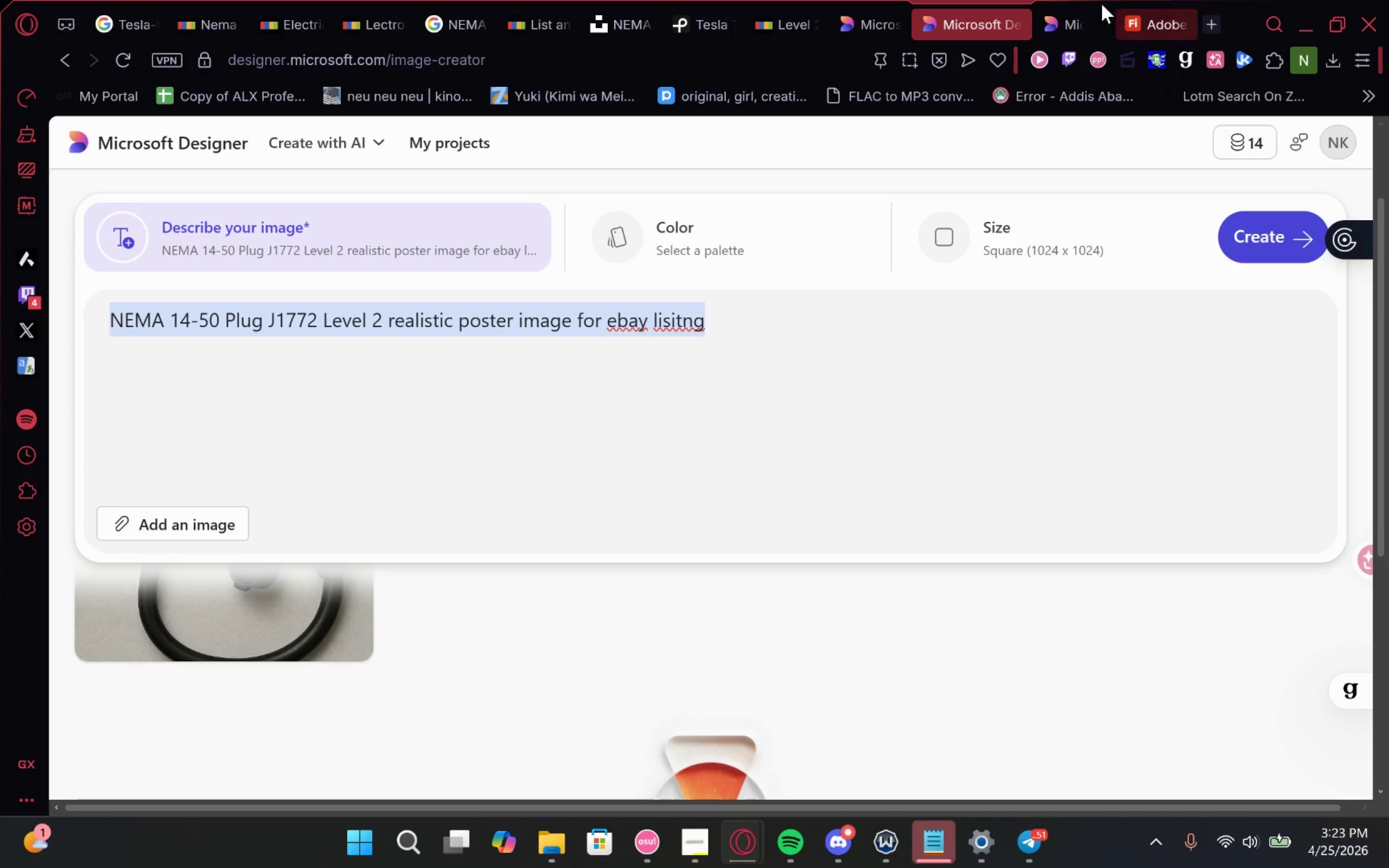 
left_click([1073, 1])
 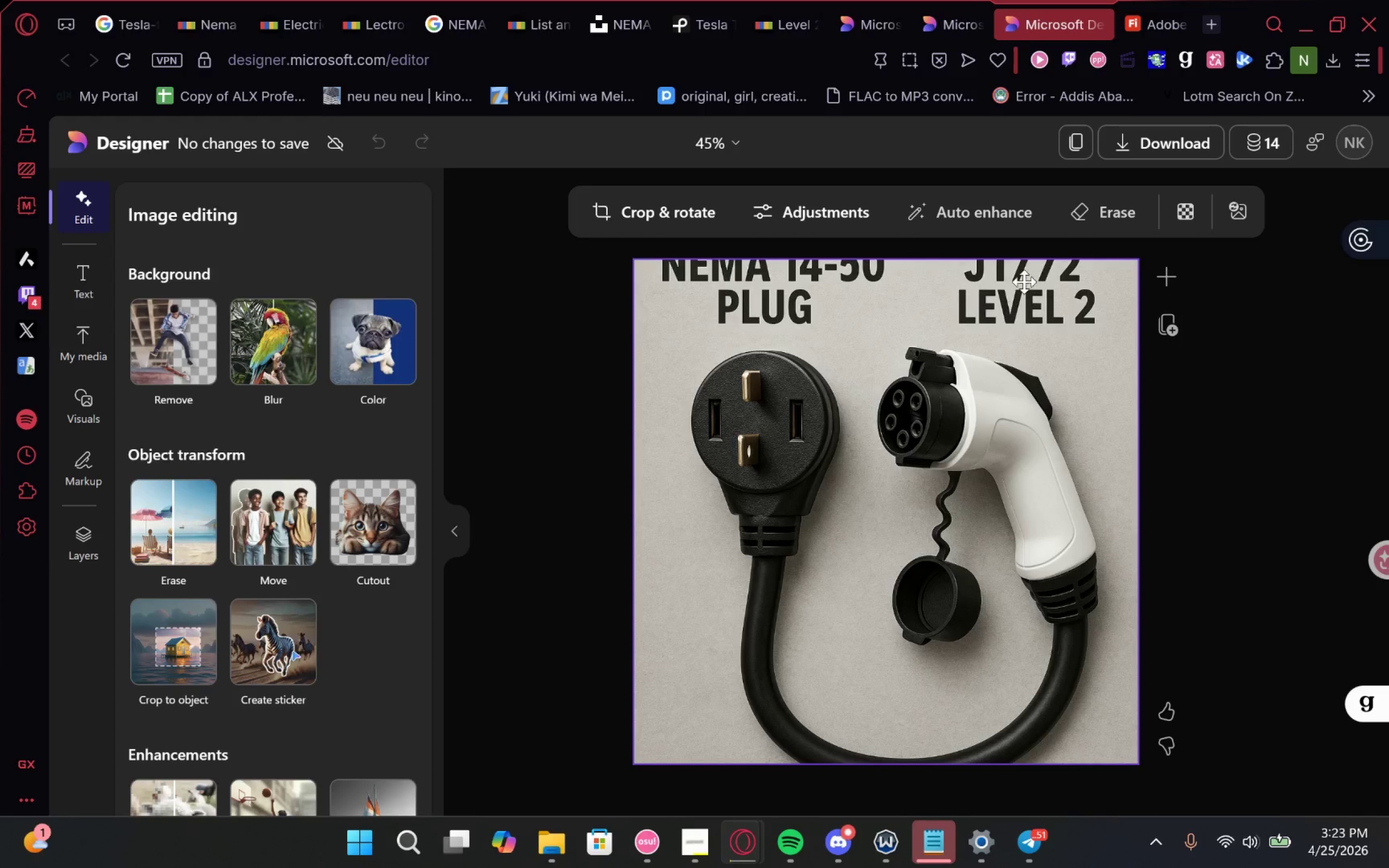 
left_click([1165, 0])
 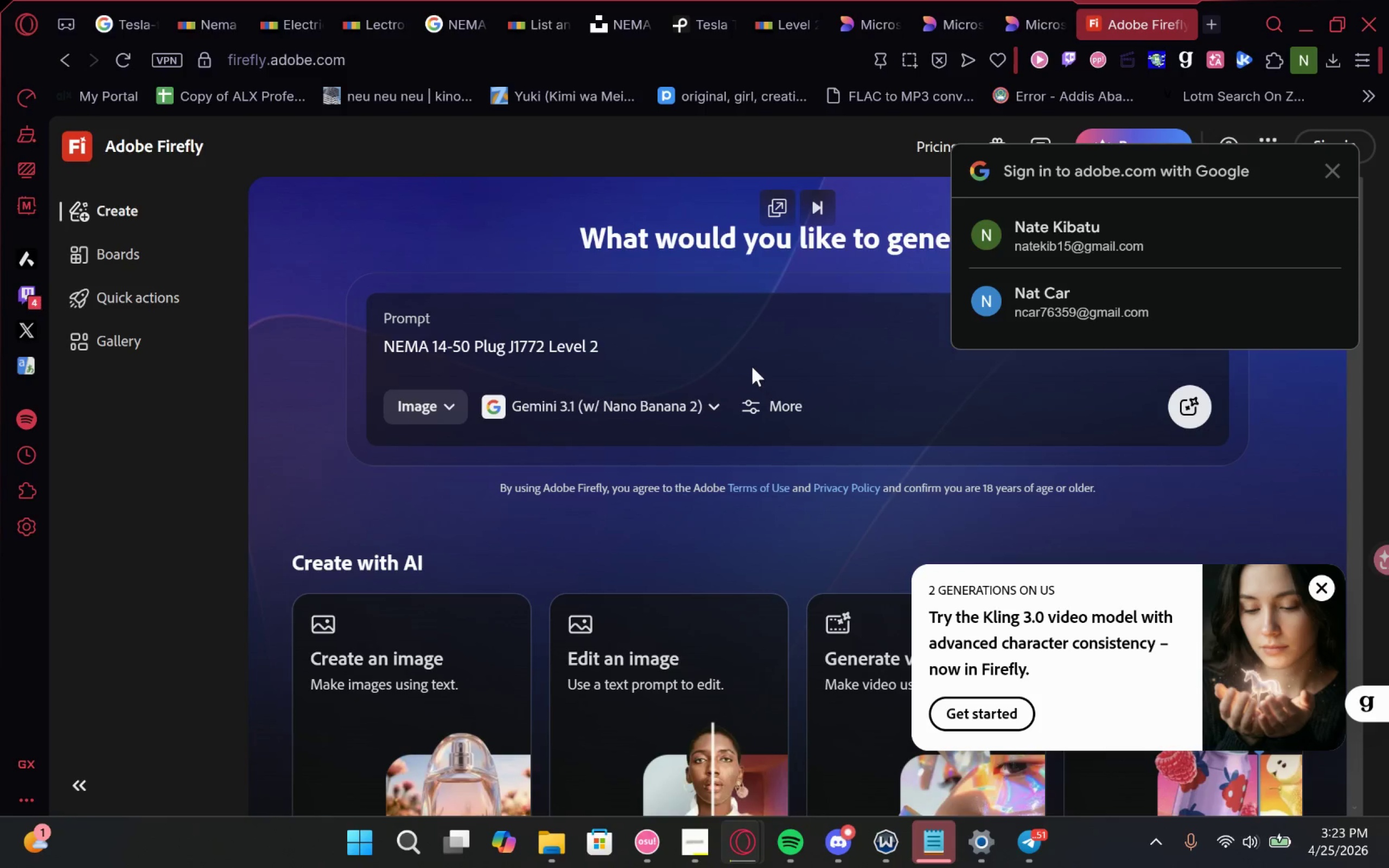 
left_click_drag(start_coordinate=[738, 346], to_coordinate=[226, 355])
 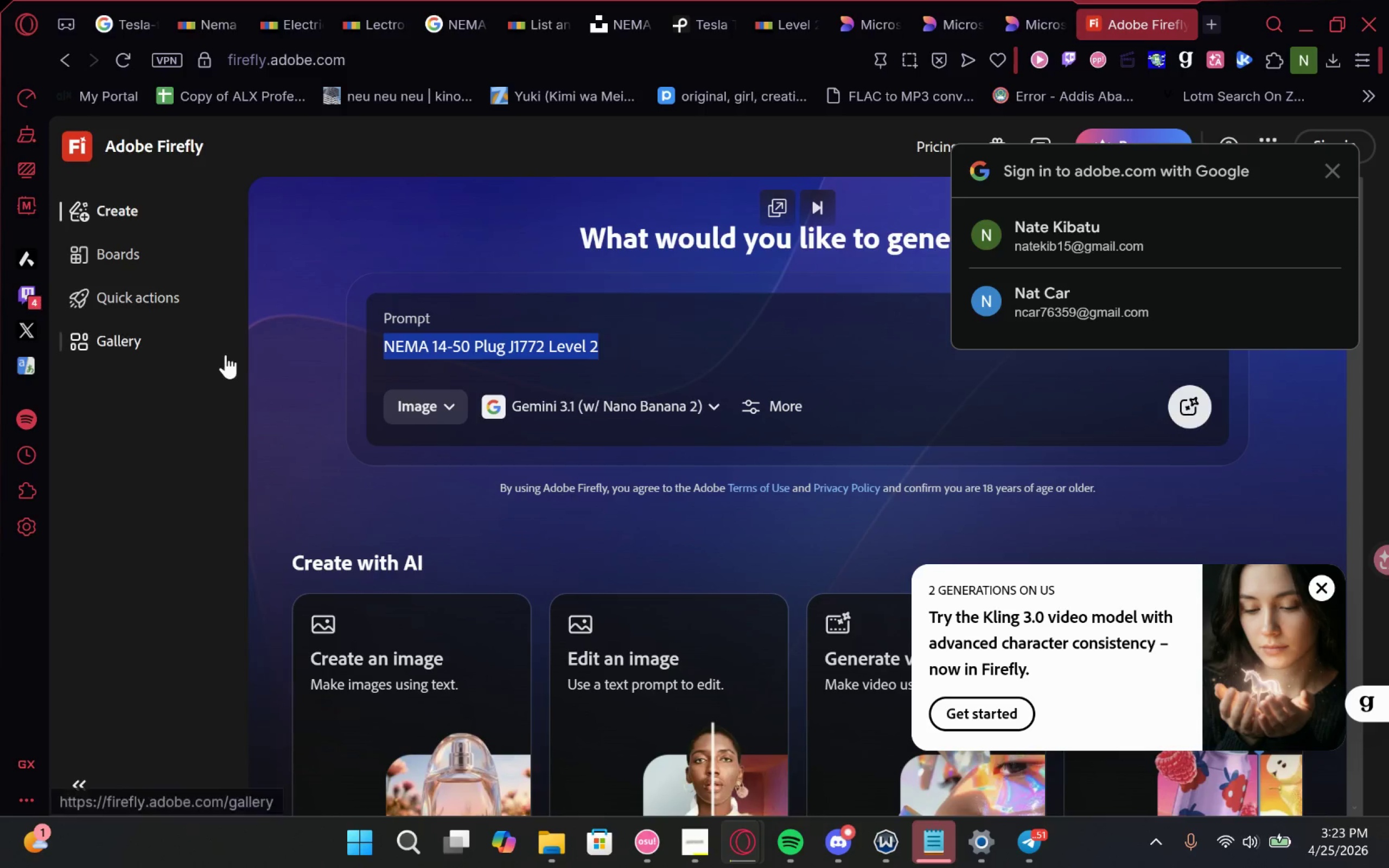 
key(Control+V)
 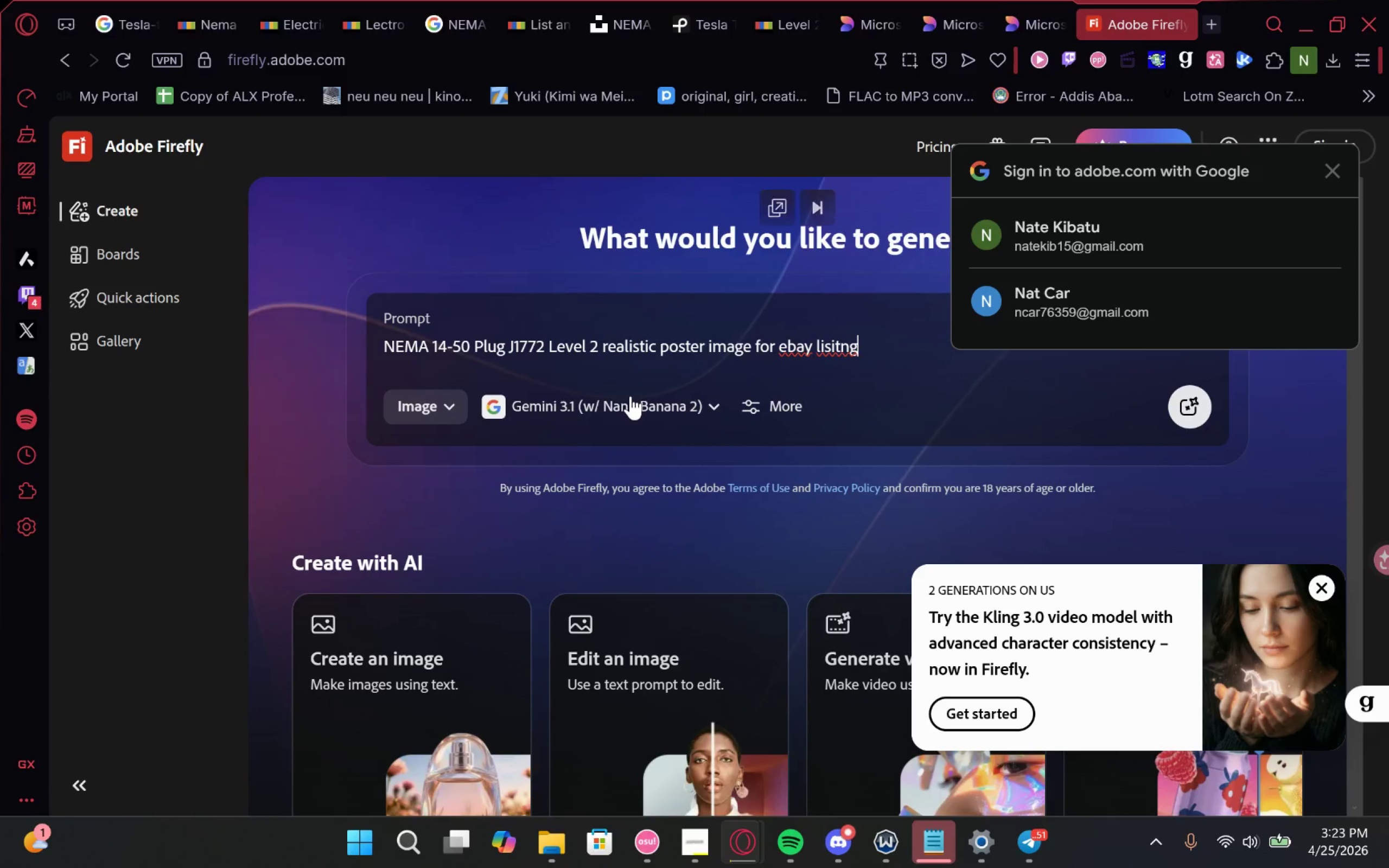 
key(ArrowLeft)
 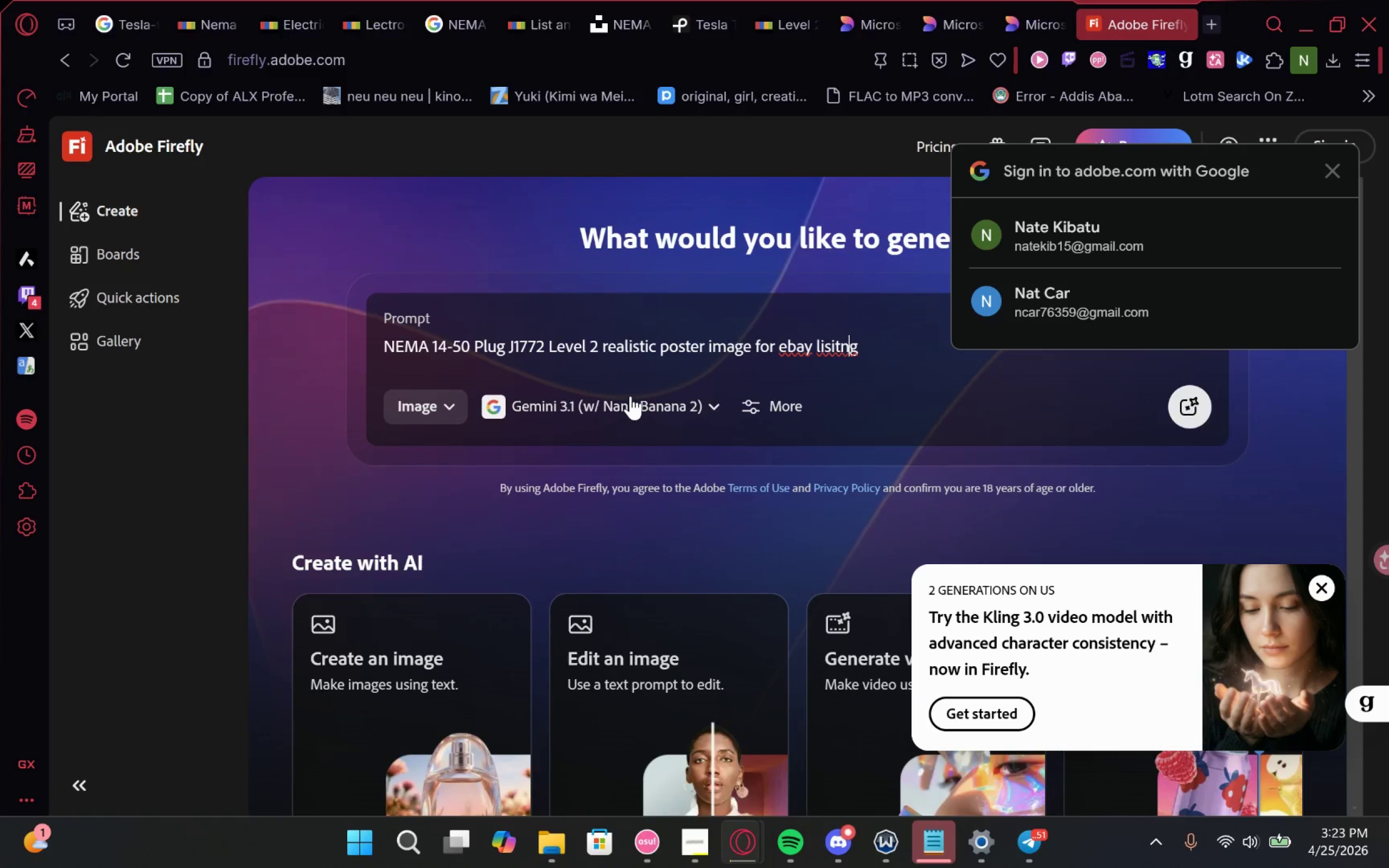 
key(ArrowLeft)
 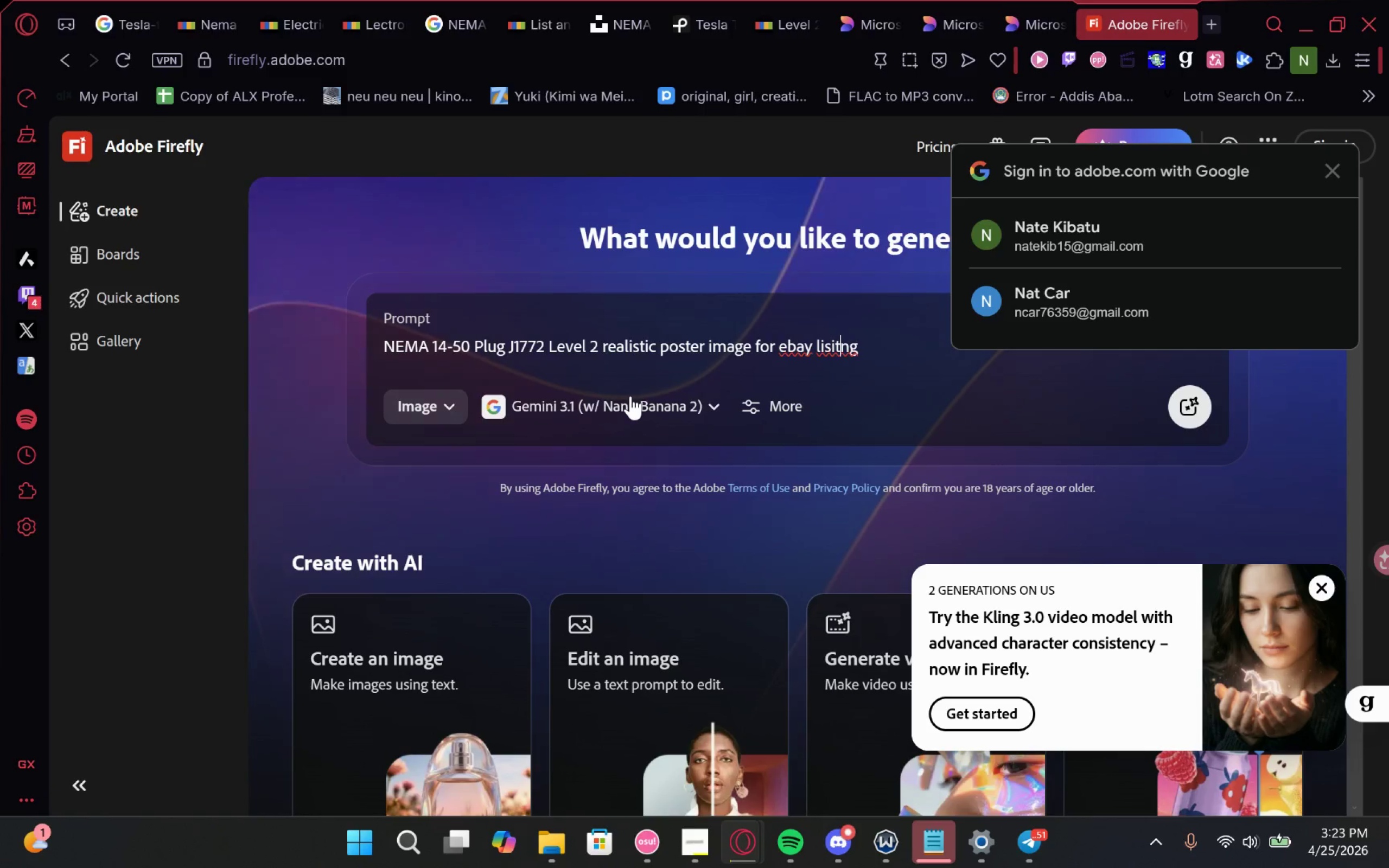 
key(ArrowLeft)
 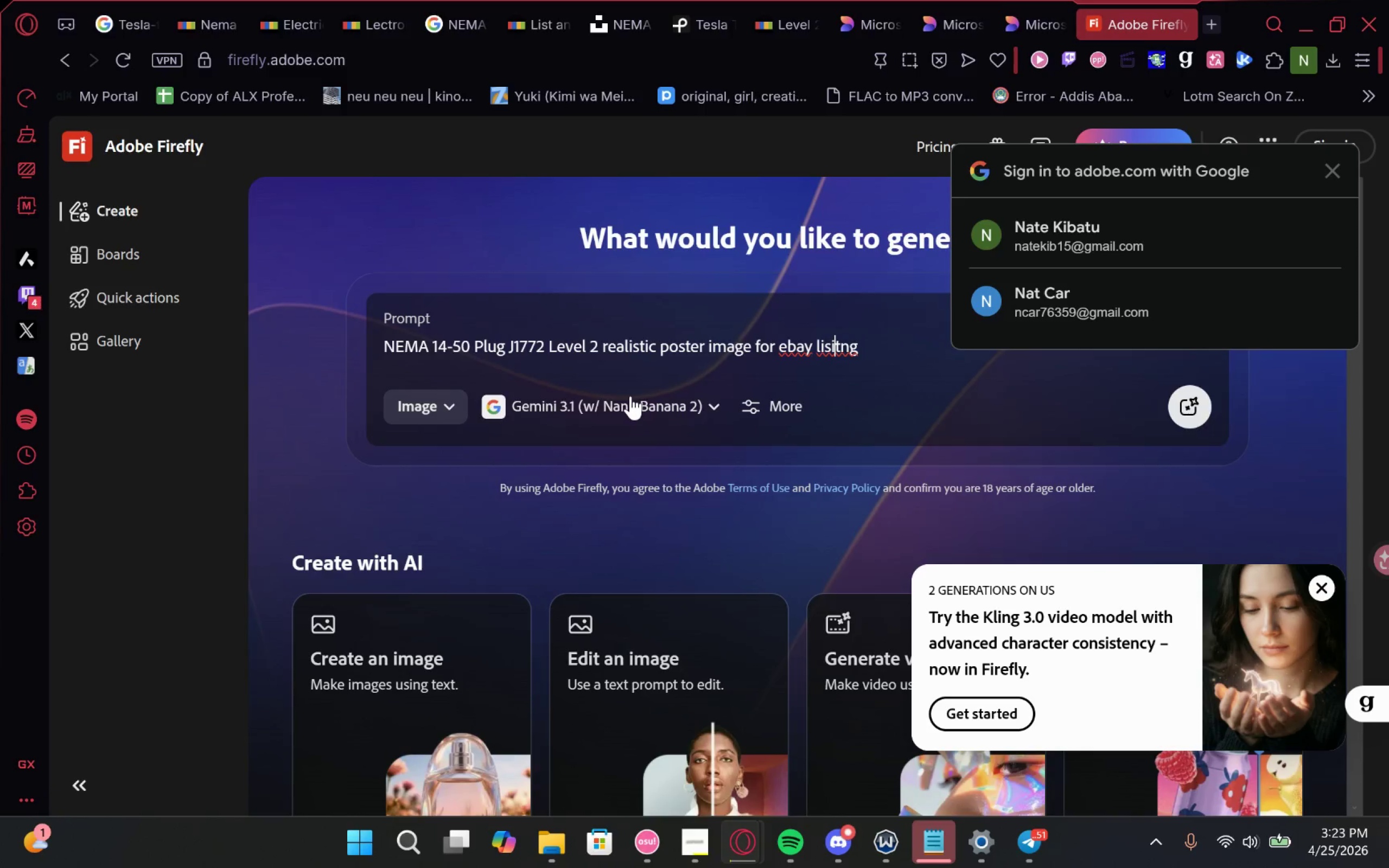 
key(Backspace)
 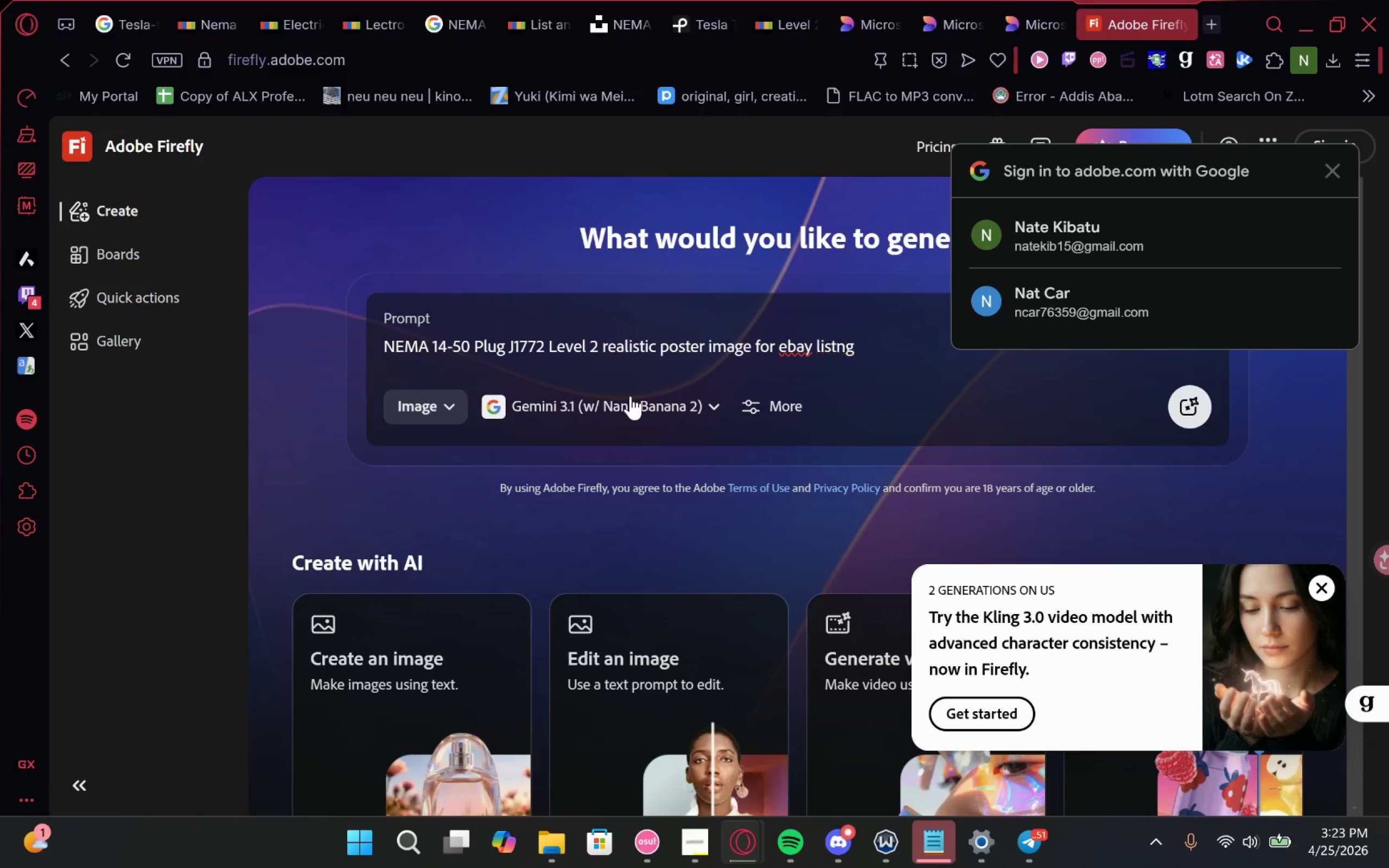 
key(Backspace)
 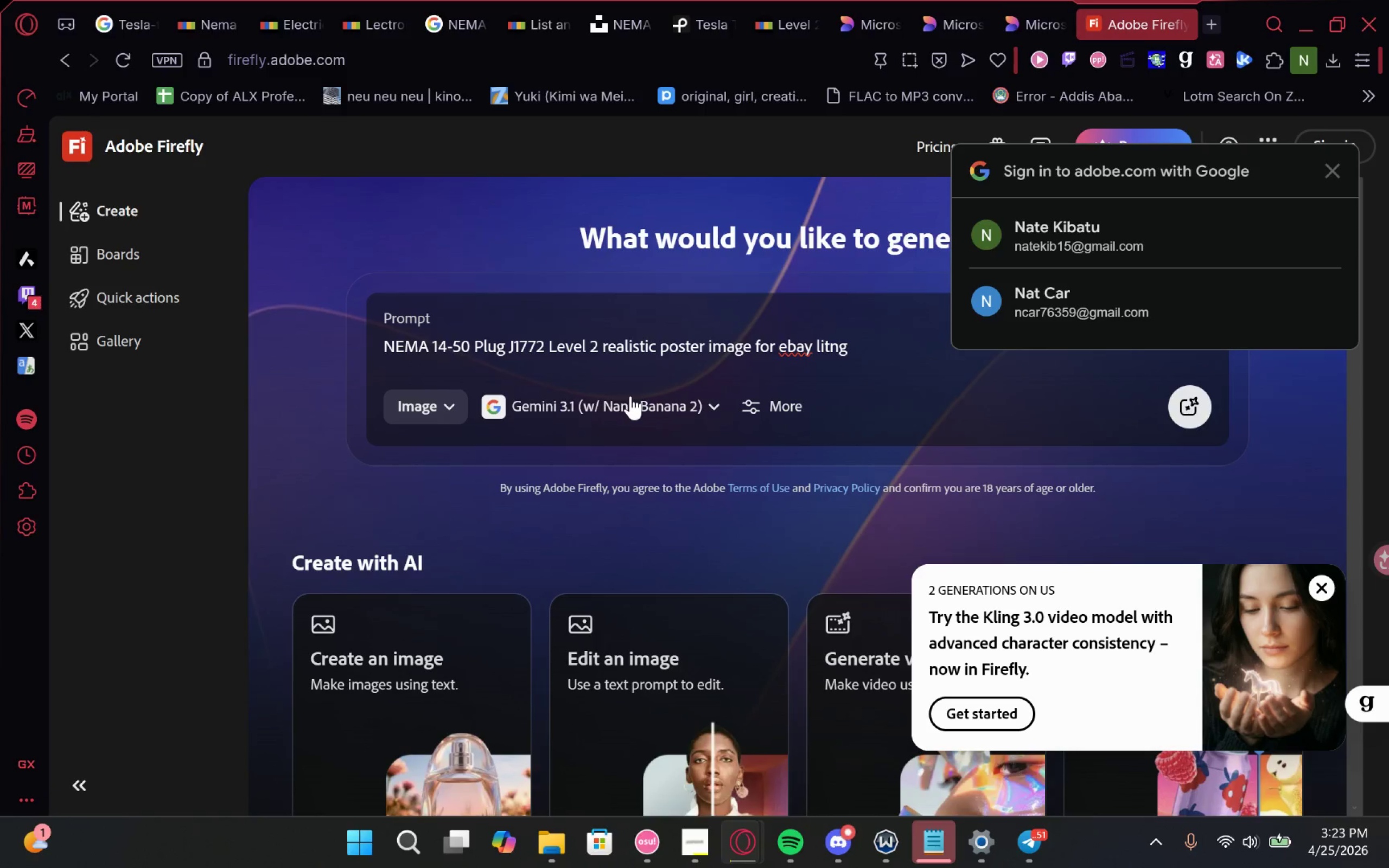 
key(ArrowRight)
 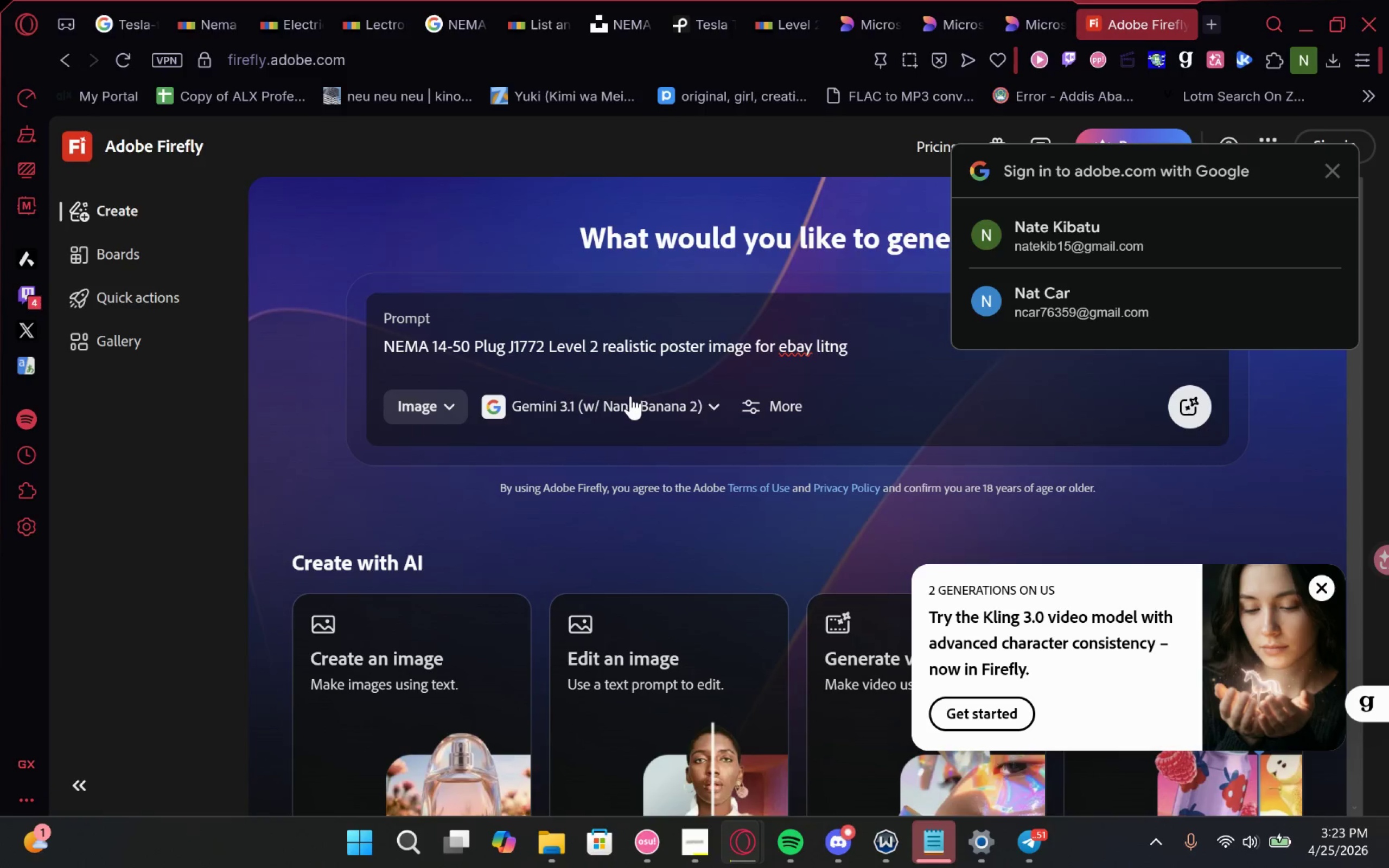 
key(ArrowLeft)
 